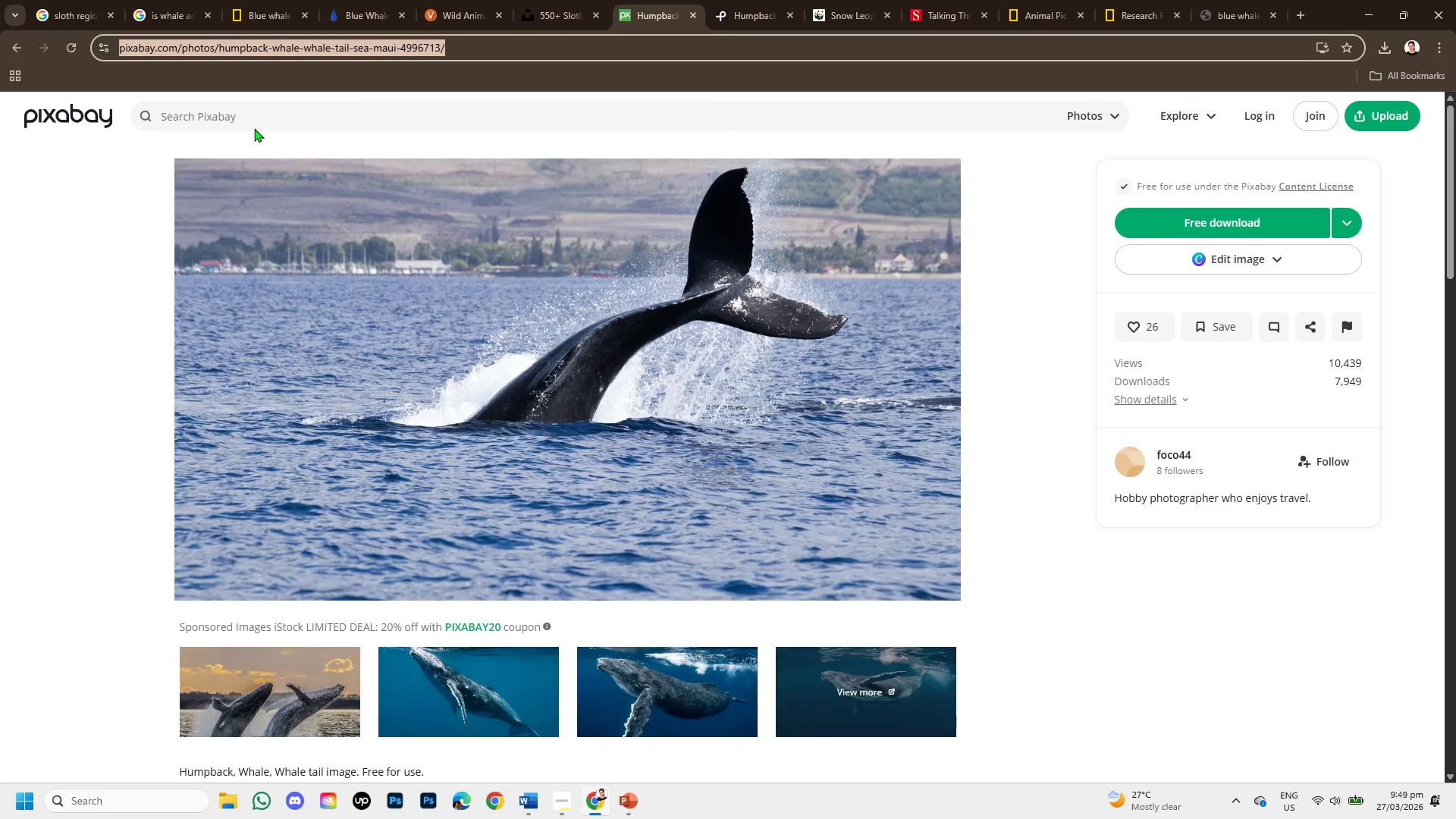 
left_click([262, 118])
 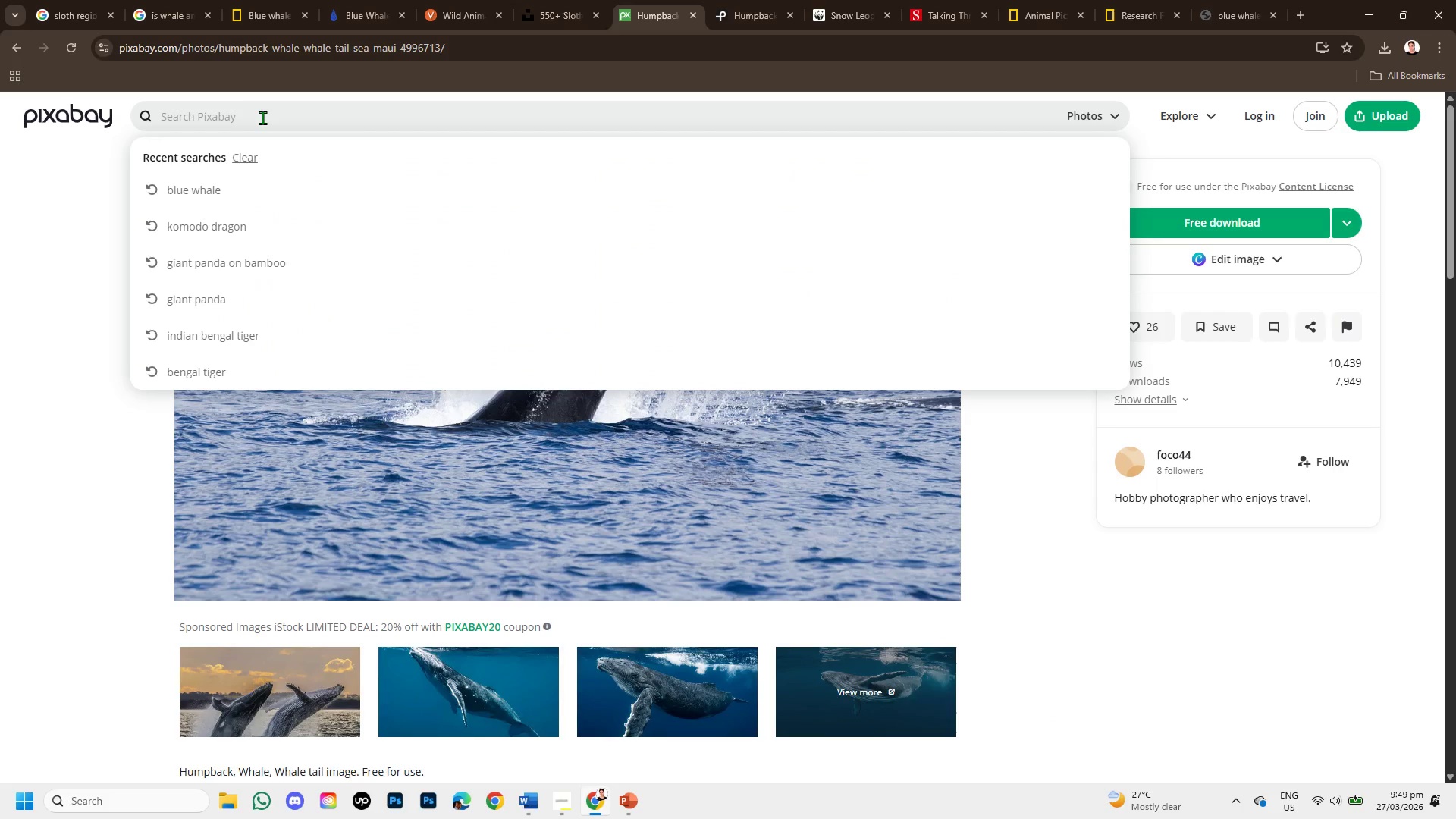 
type(SLOTH)
 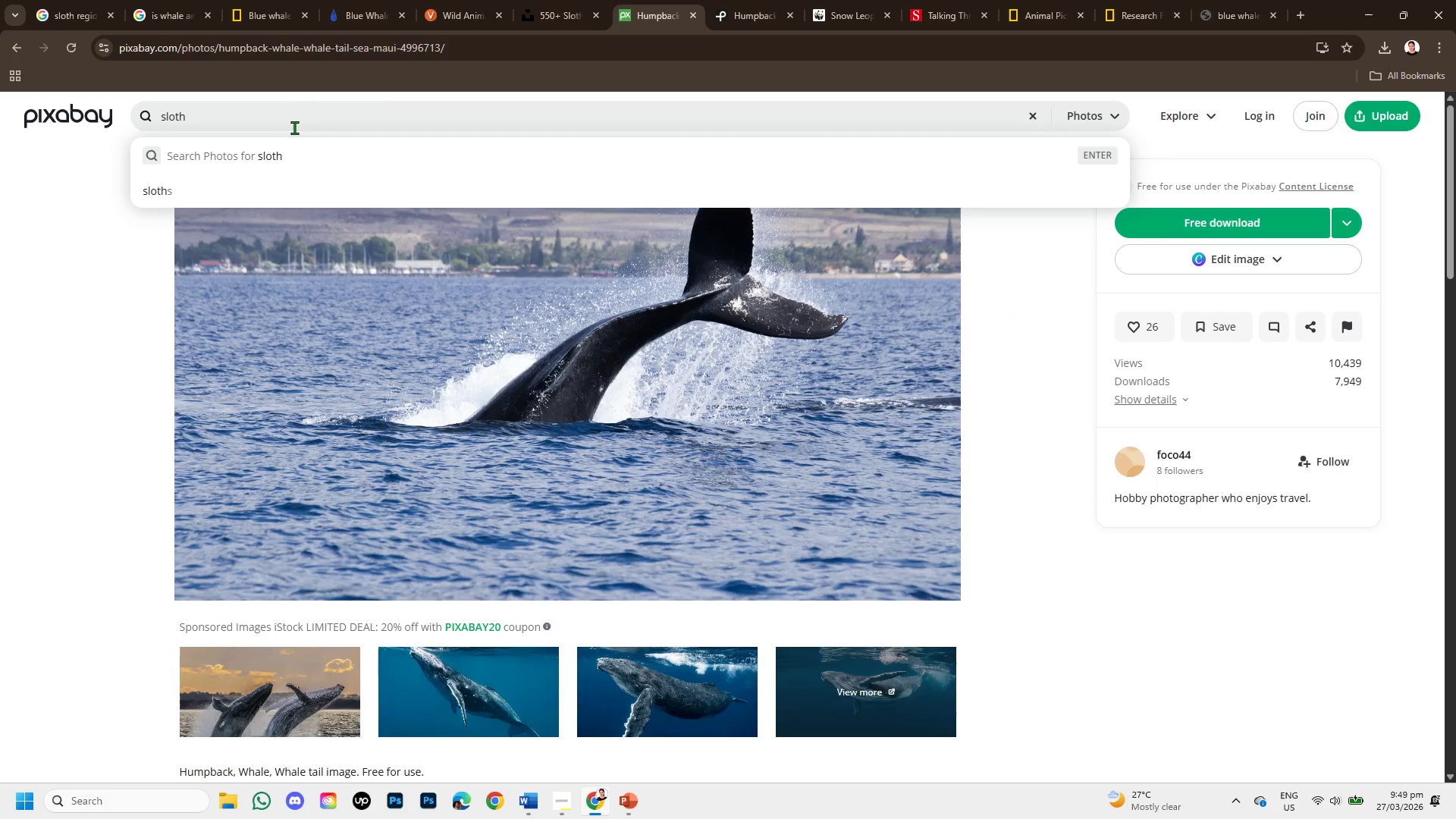 
key(Enter)
 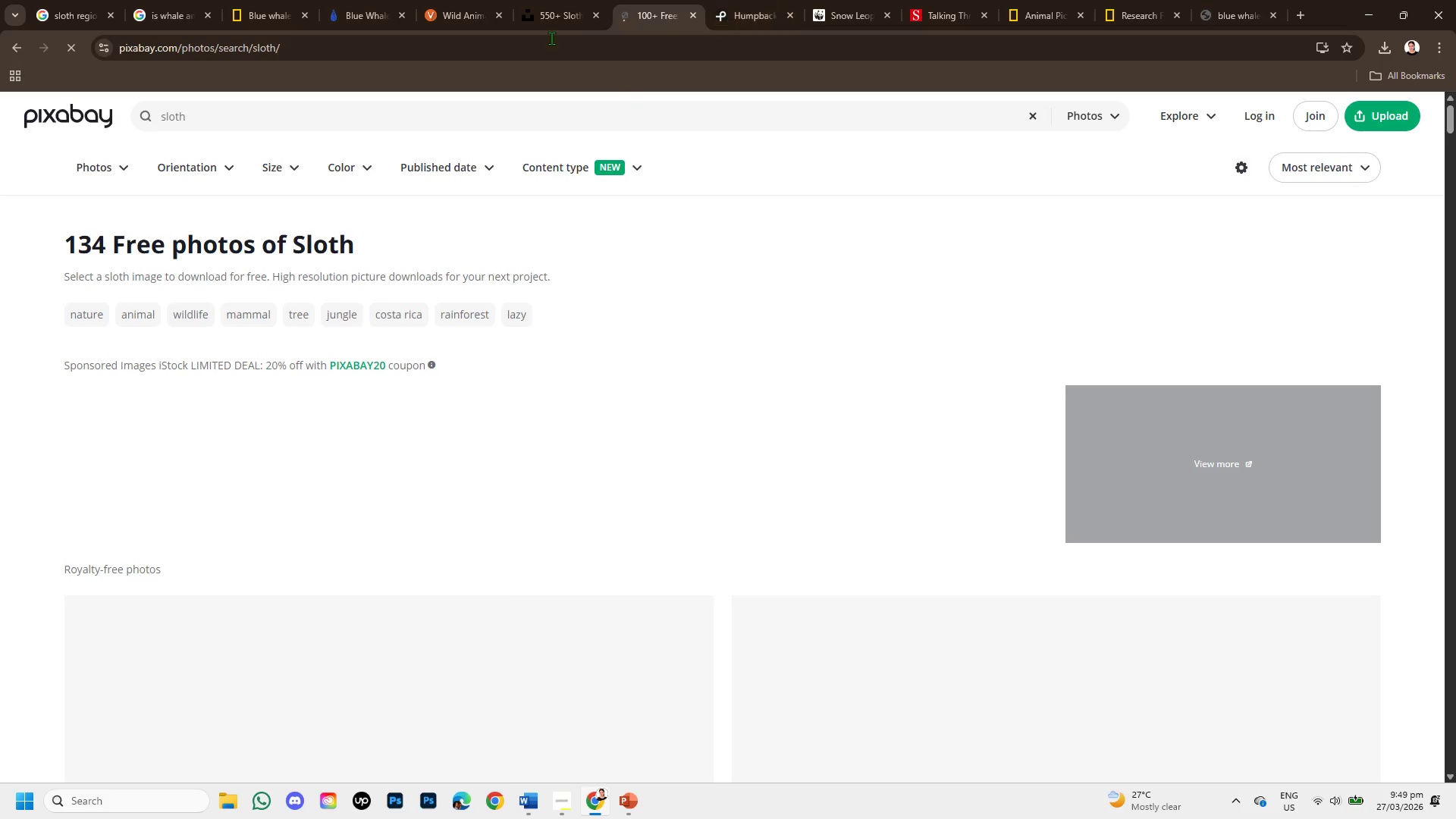 
left_click([541, 16])
 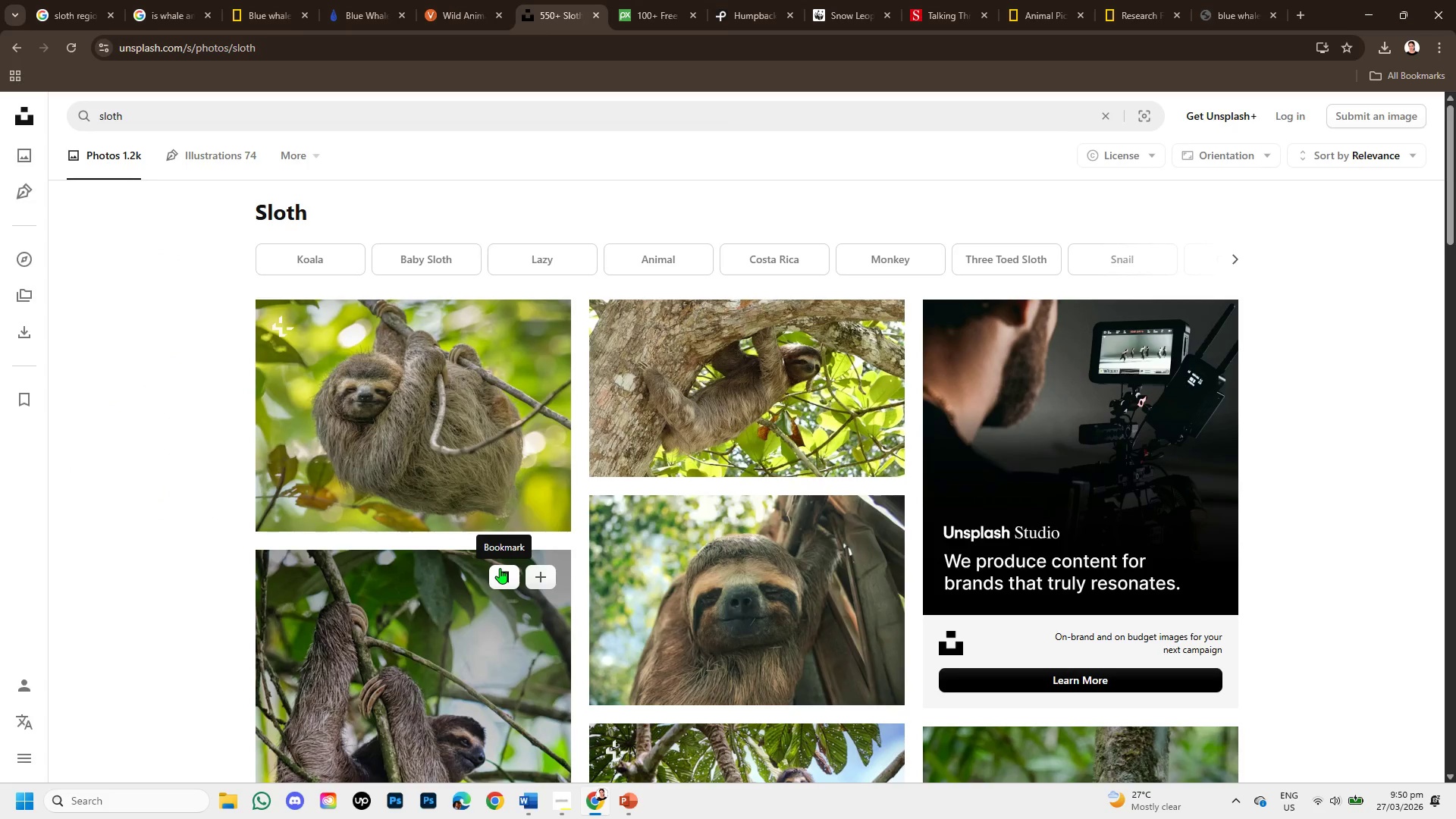 
scroll: coordinate [500, 568], scroll_direction: down, amount: 4.0
 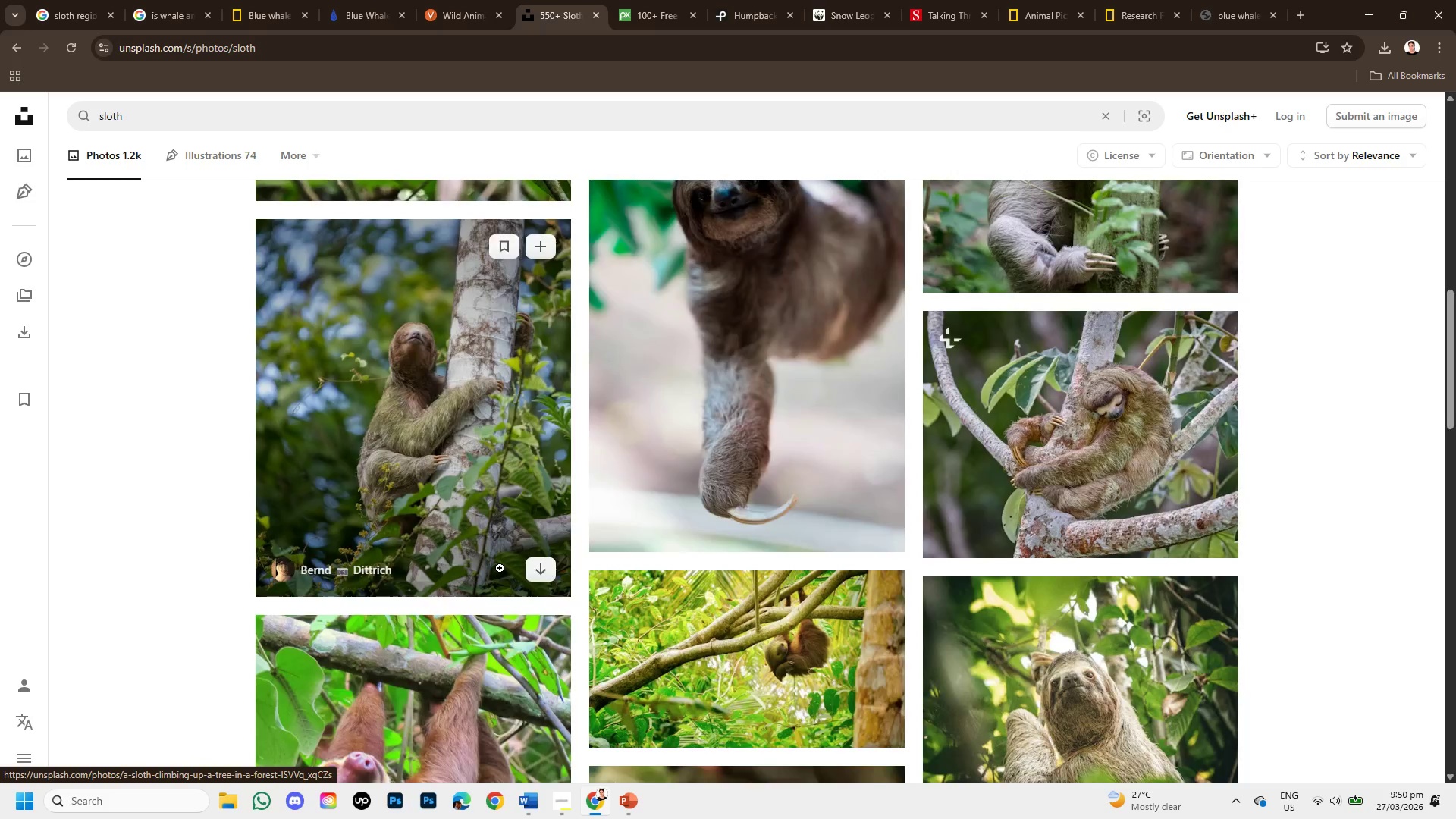 
scroll: coordinate [500, 568], scroll_direction: up, amount: 2.0
 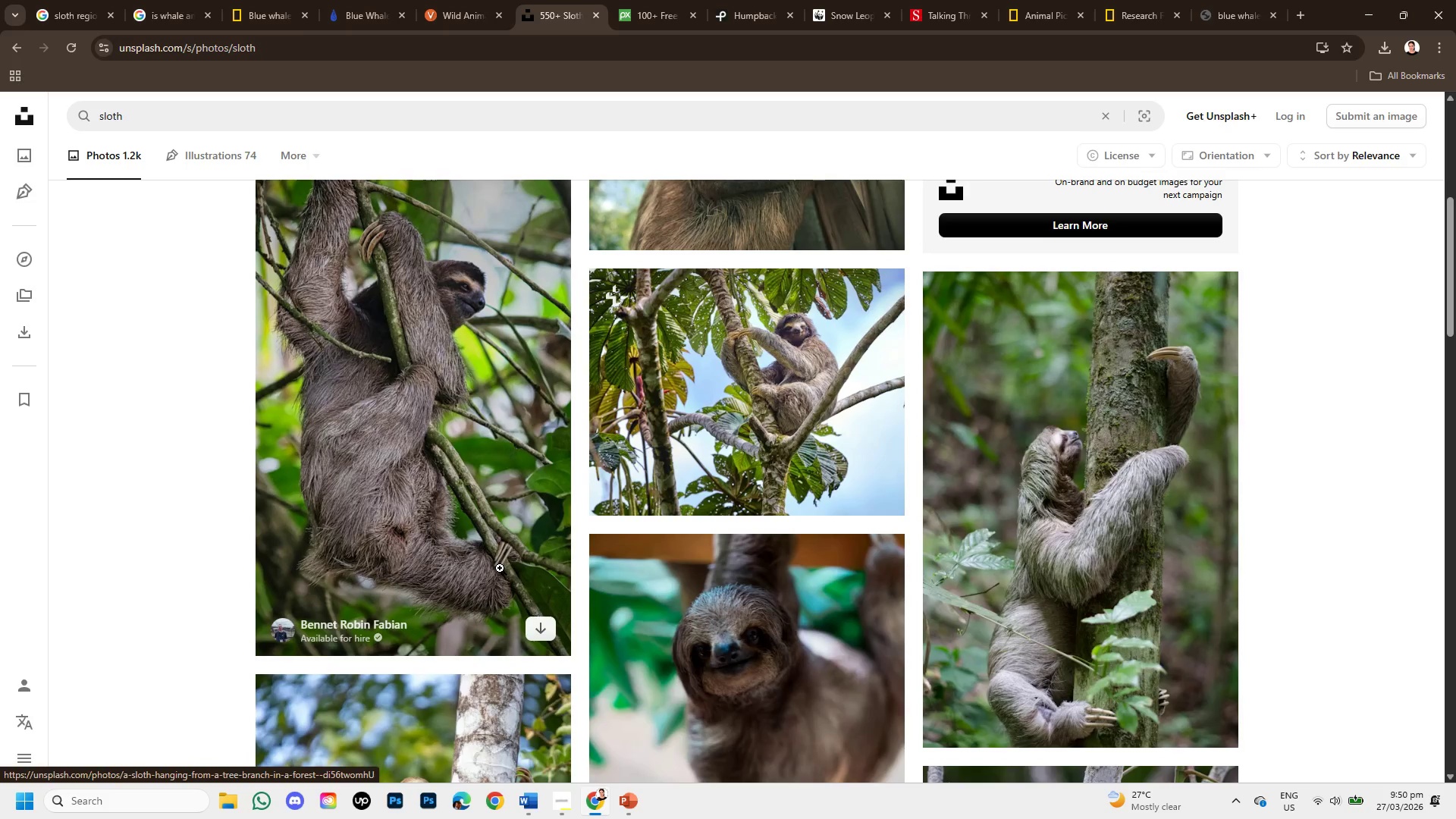 
scroll: coordinate [500, 568], scroll_direction: down, amount: 2.0
 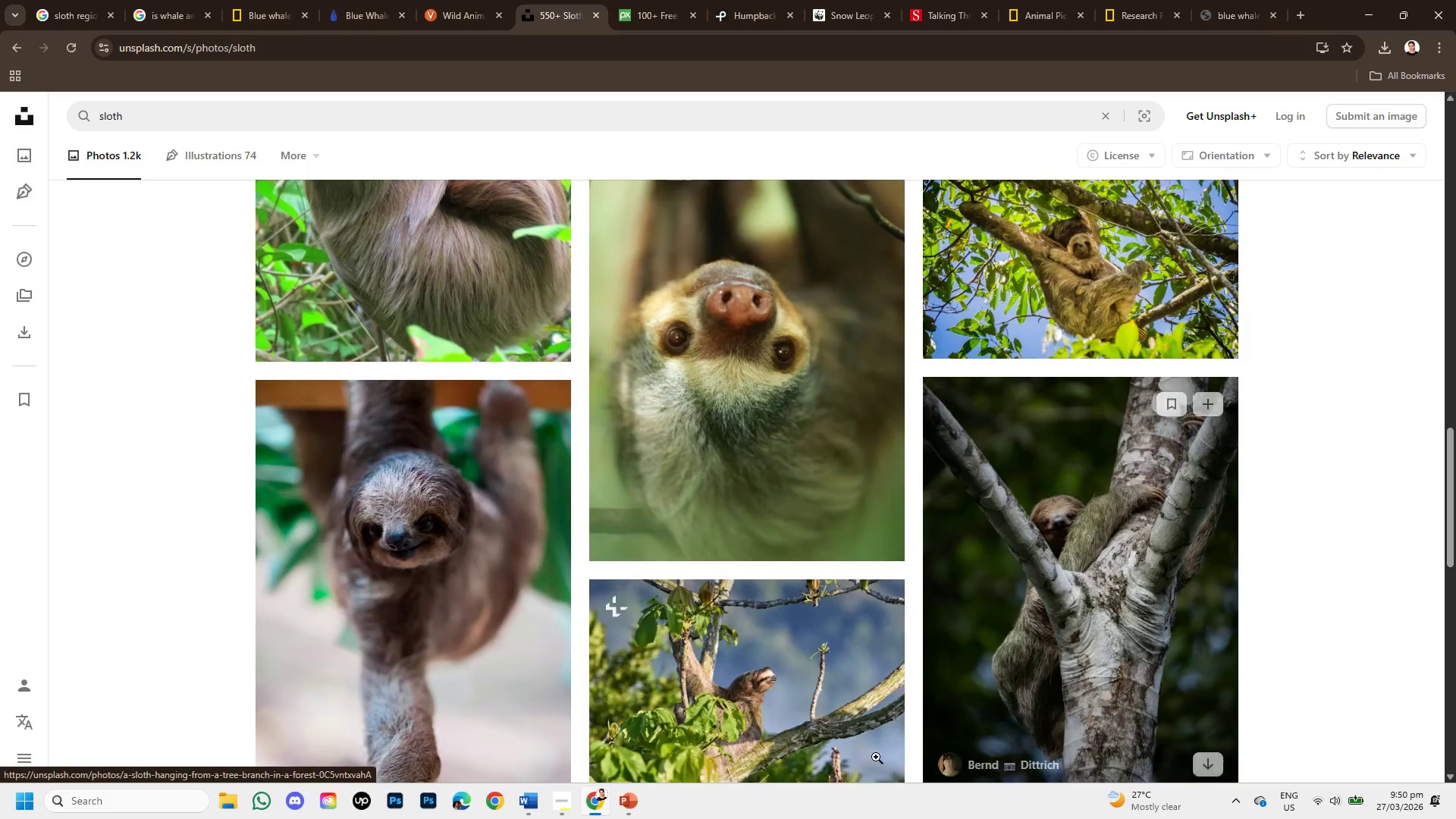 
scroll: coordinate [843, 742], scroll_direction: up, amount: 6.0
 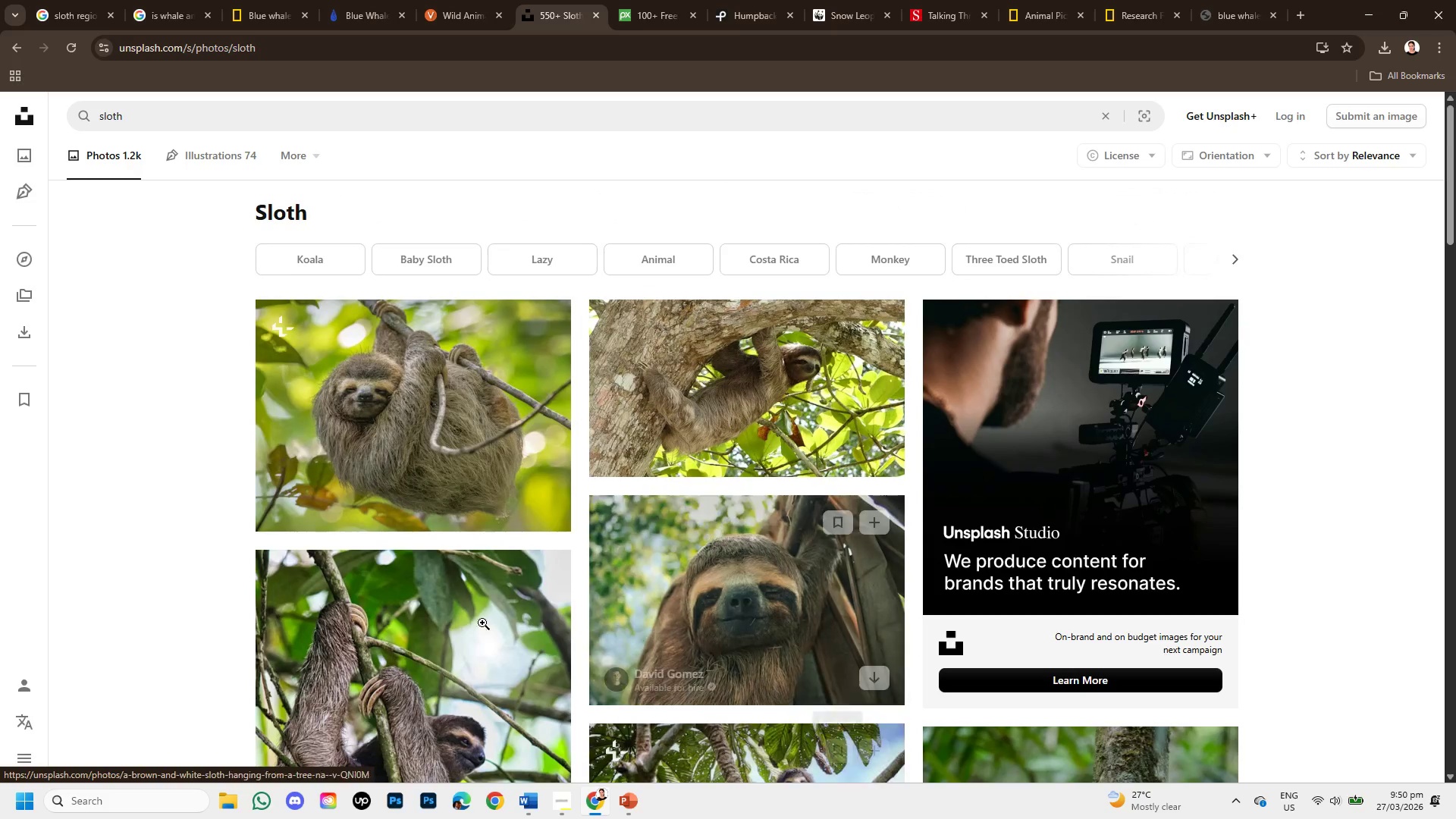 
left_click([409, 450])
 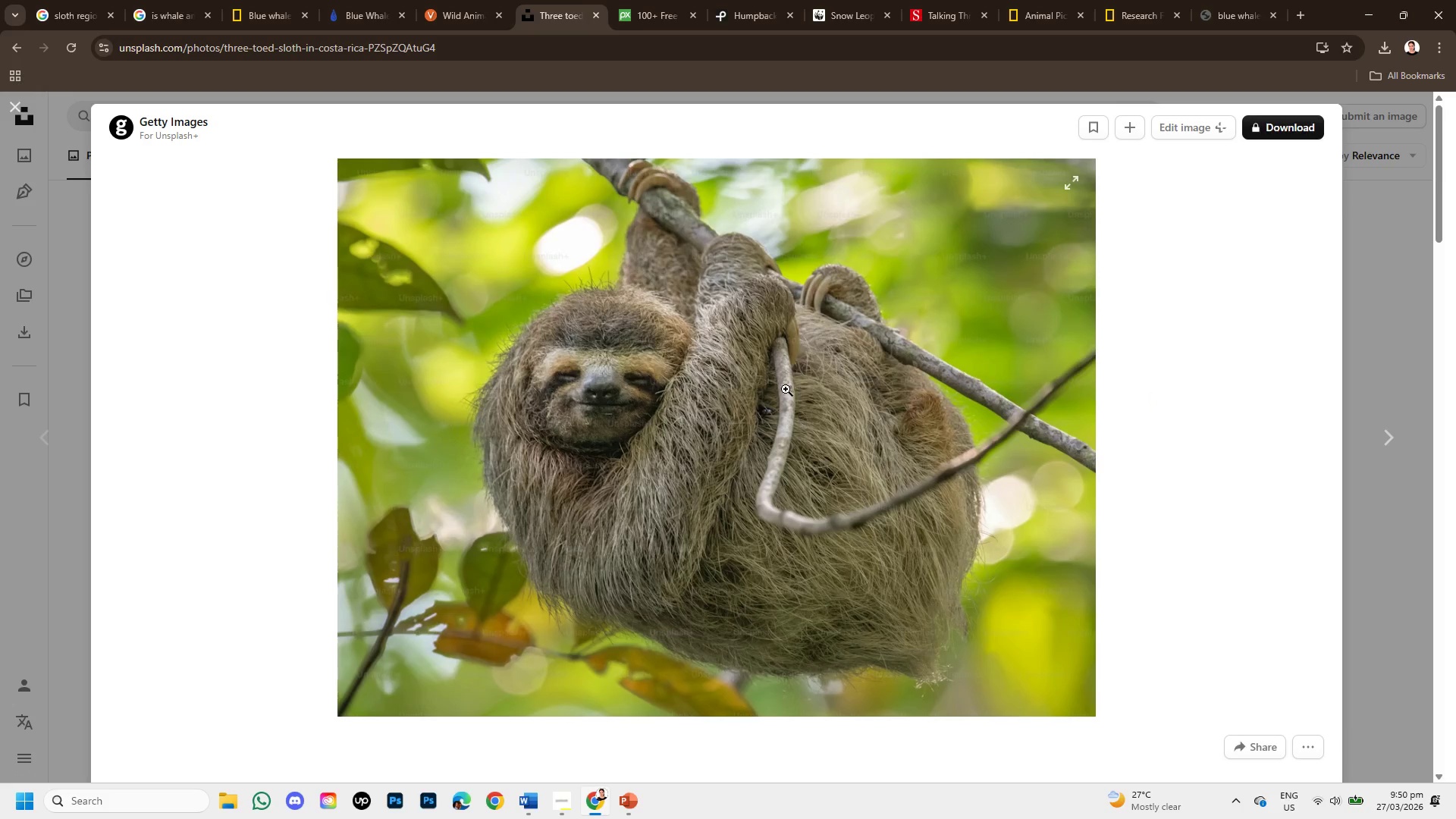 
scroll: coordinate [783, 392], scroll_direction: down, amount: 5.0
 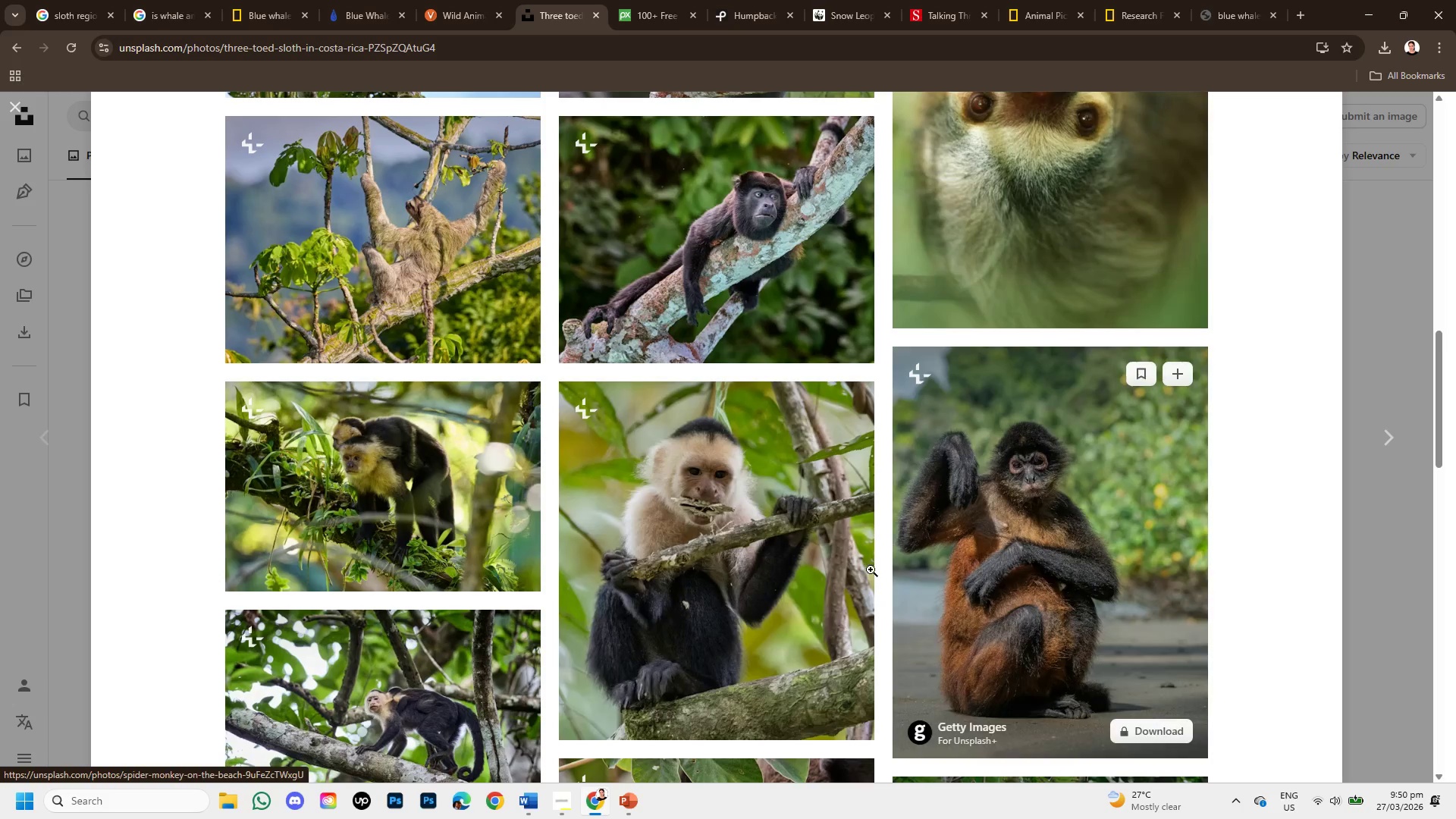 
scroll: coordinate [798, 590], scroll_direction: up, amount: 4.0
 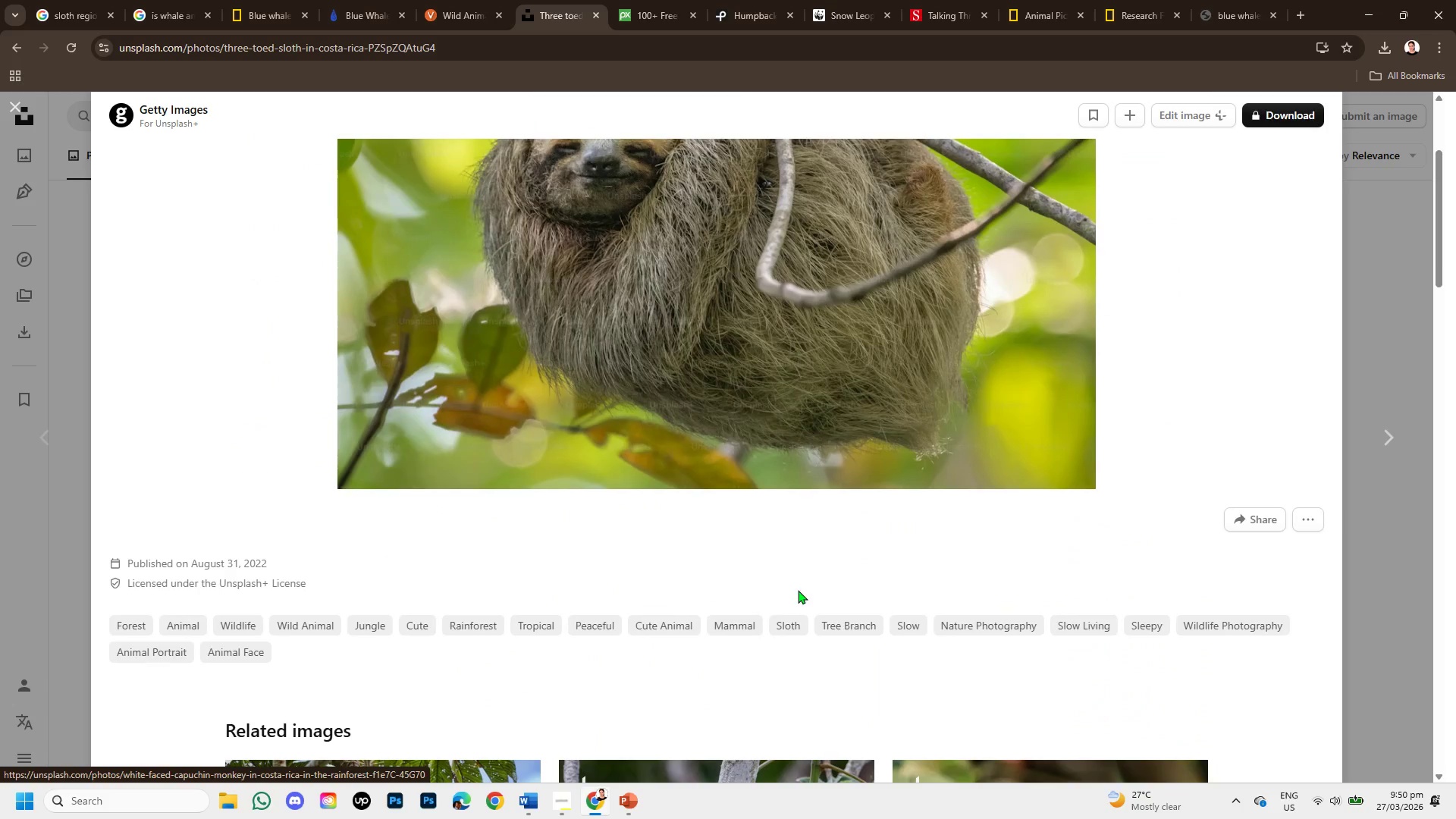 
scroll: coordinate [798, 590], scroll_direction: down, amount: 2.0
 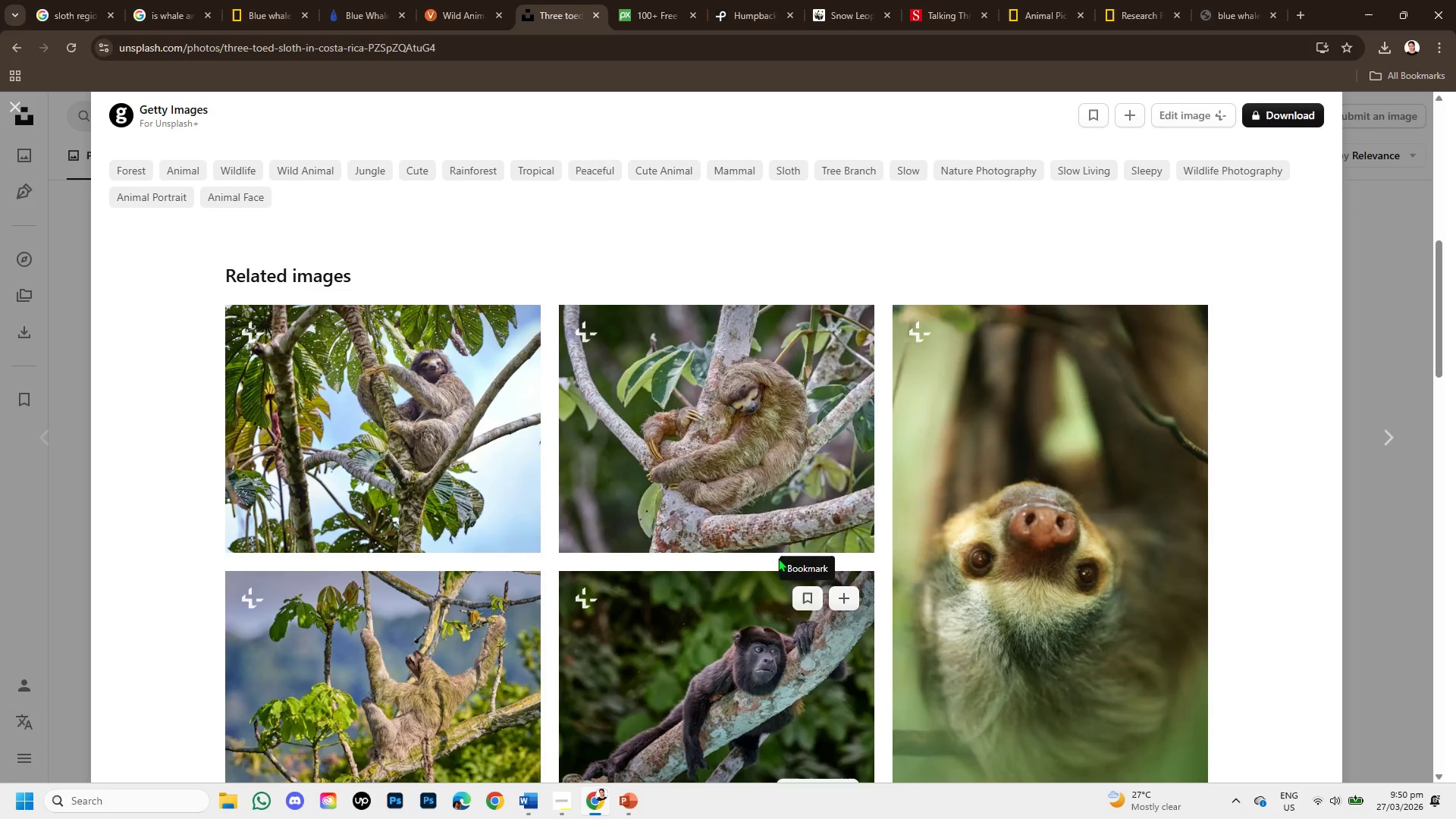 
left_click([754, 479])
 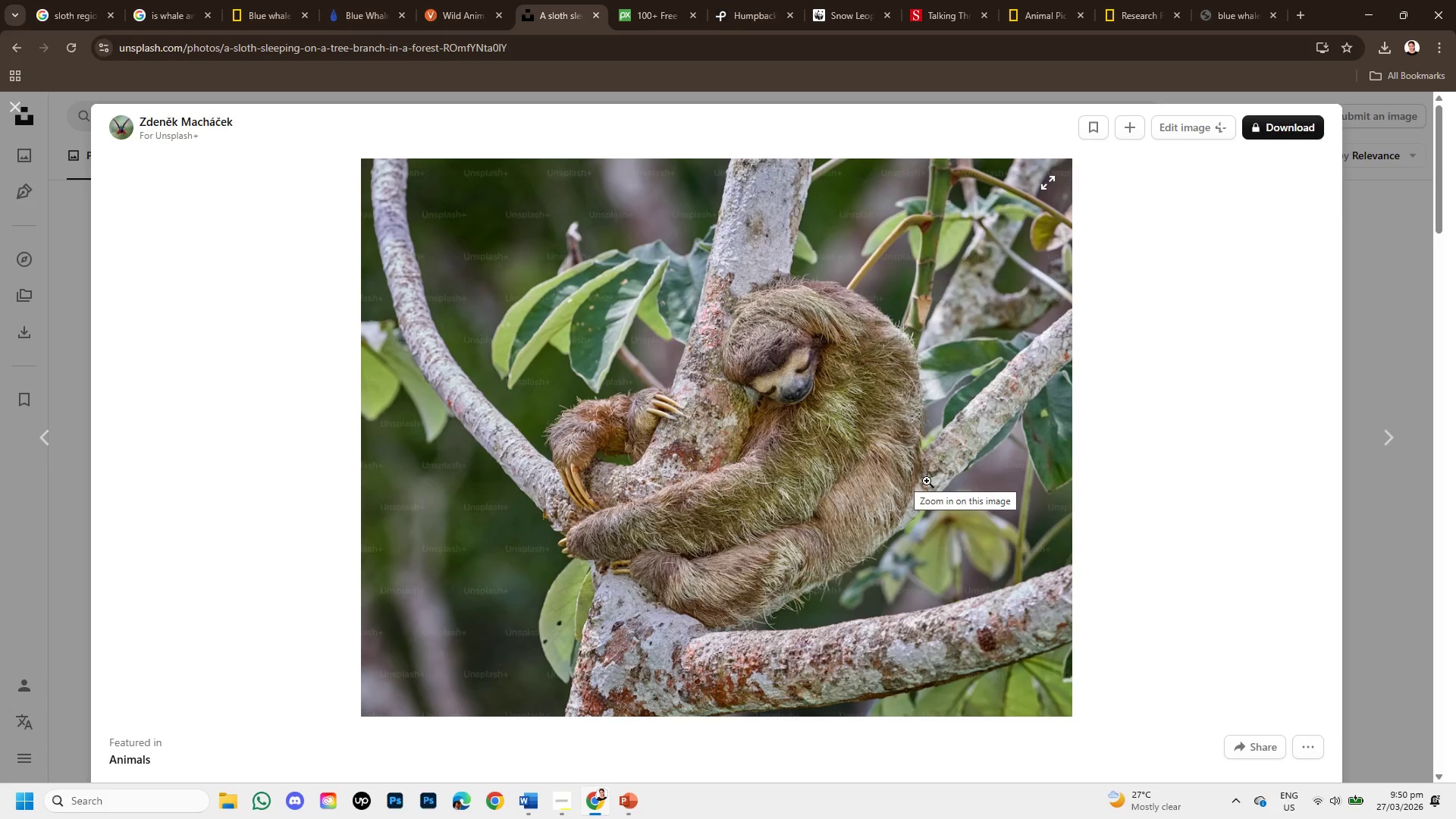 
scroll: coordinate [843, 485], scroll_direction: down, amount: 4.0
 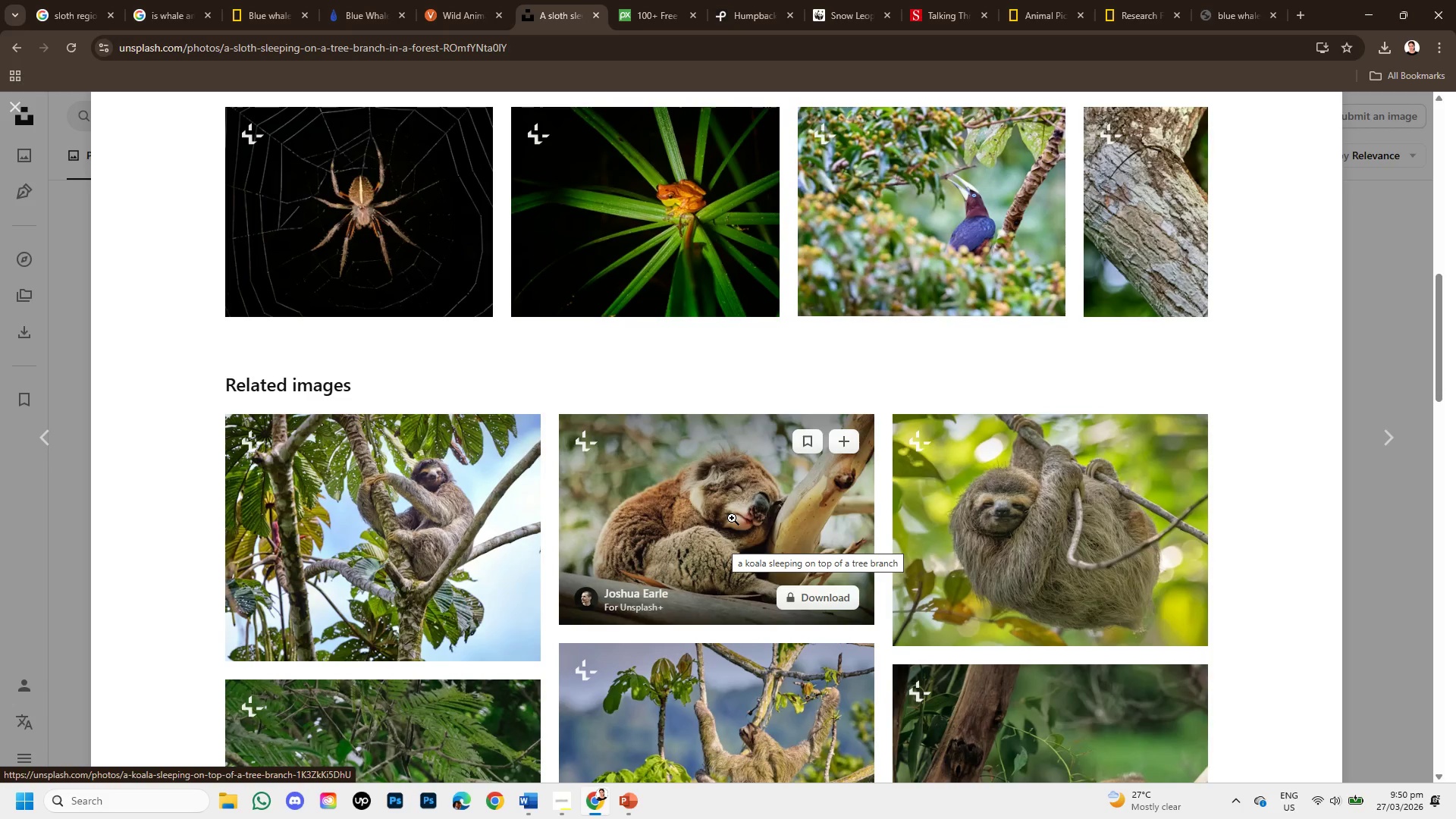 
wait(8.25)
 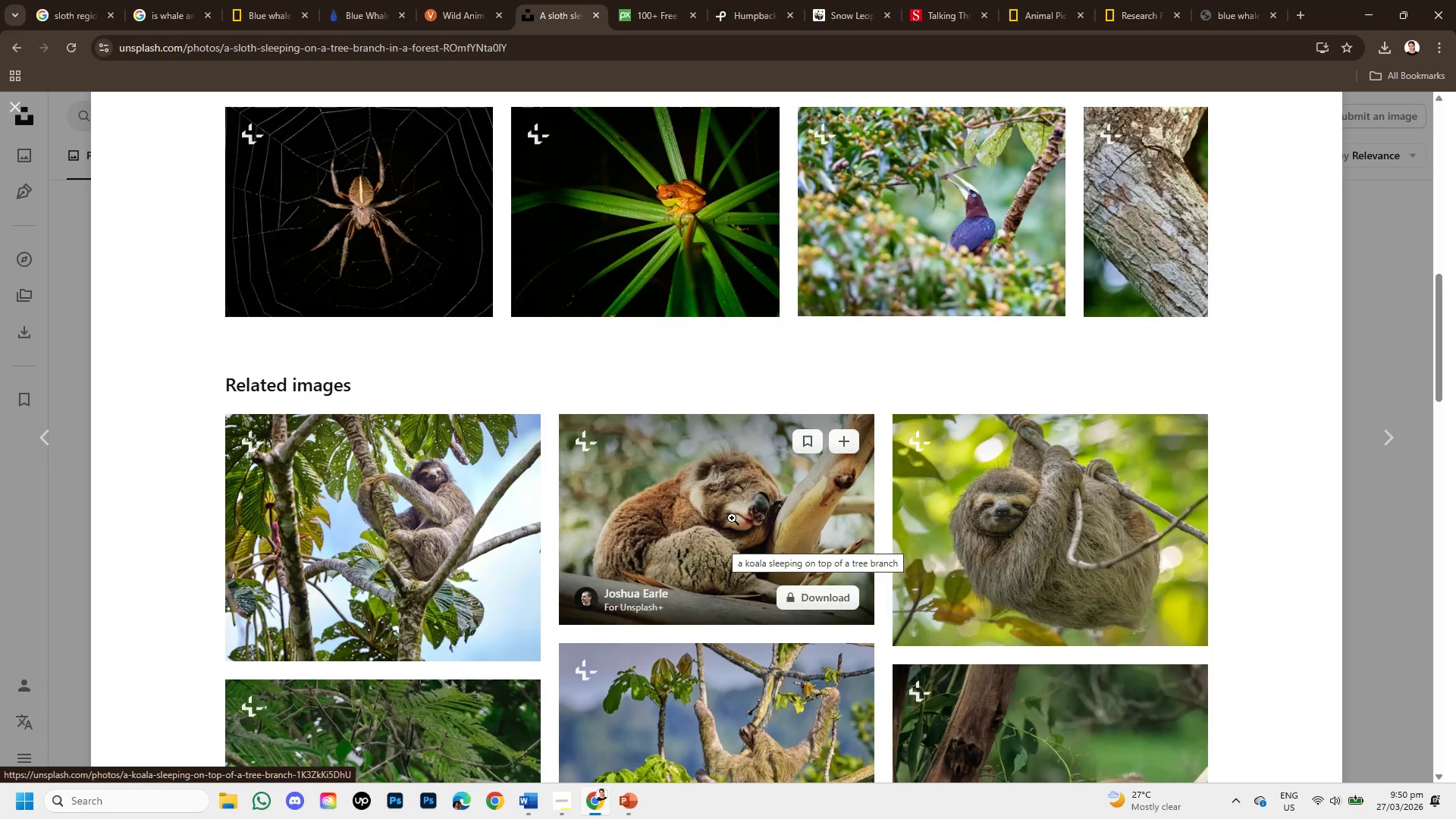 
left_click([639, 522])
 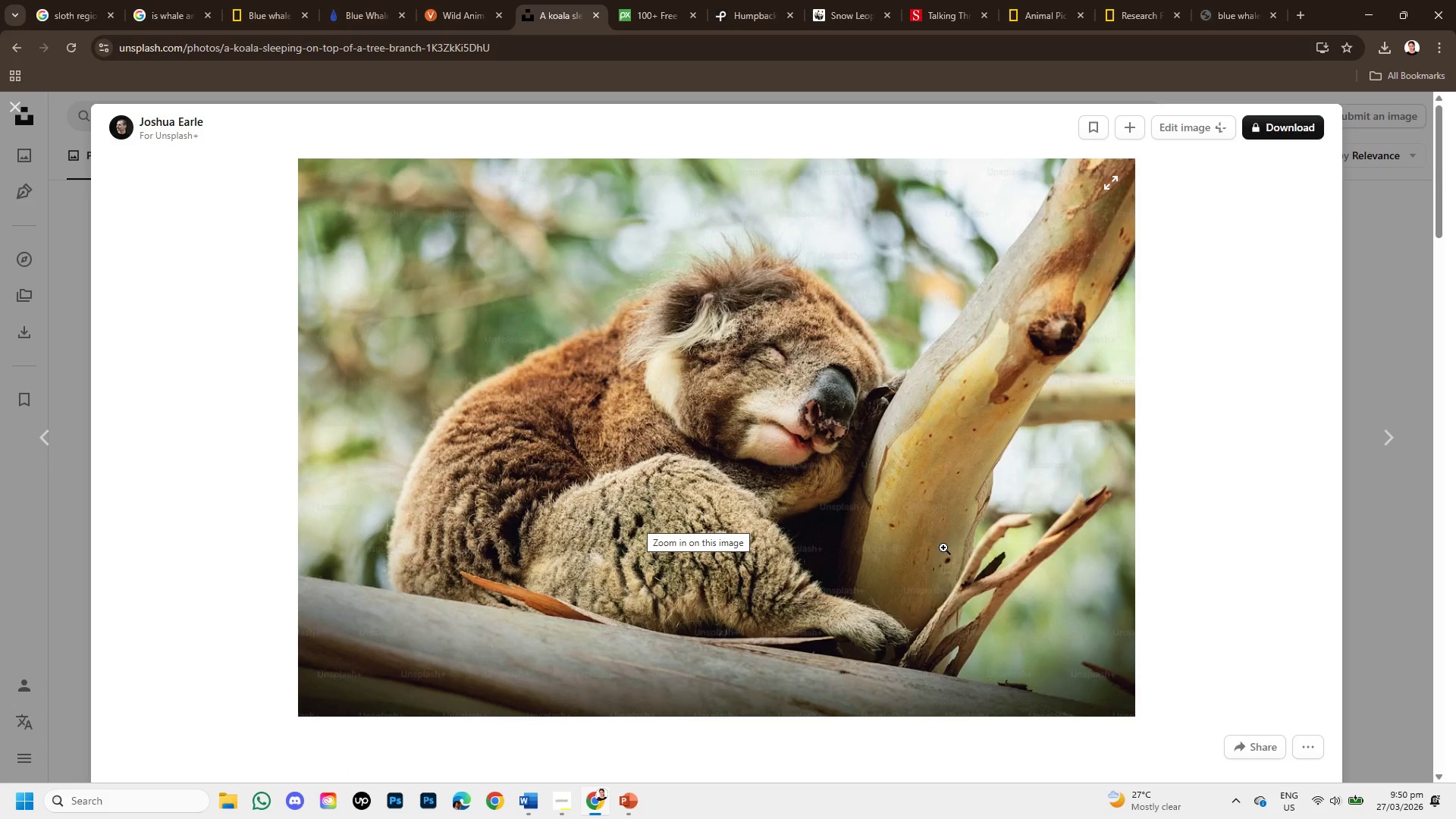 
scroll: coordinate [894, 513], scroll_direction: down, amount: 2.0
 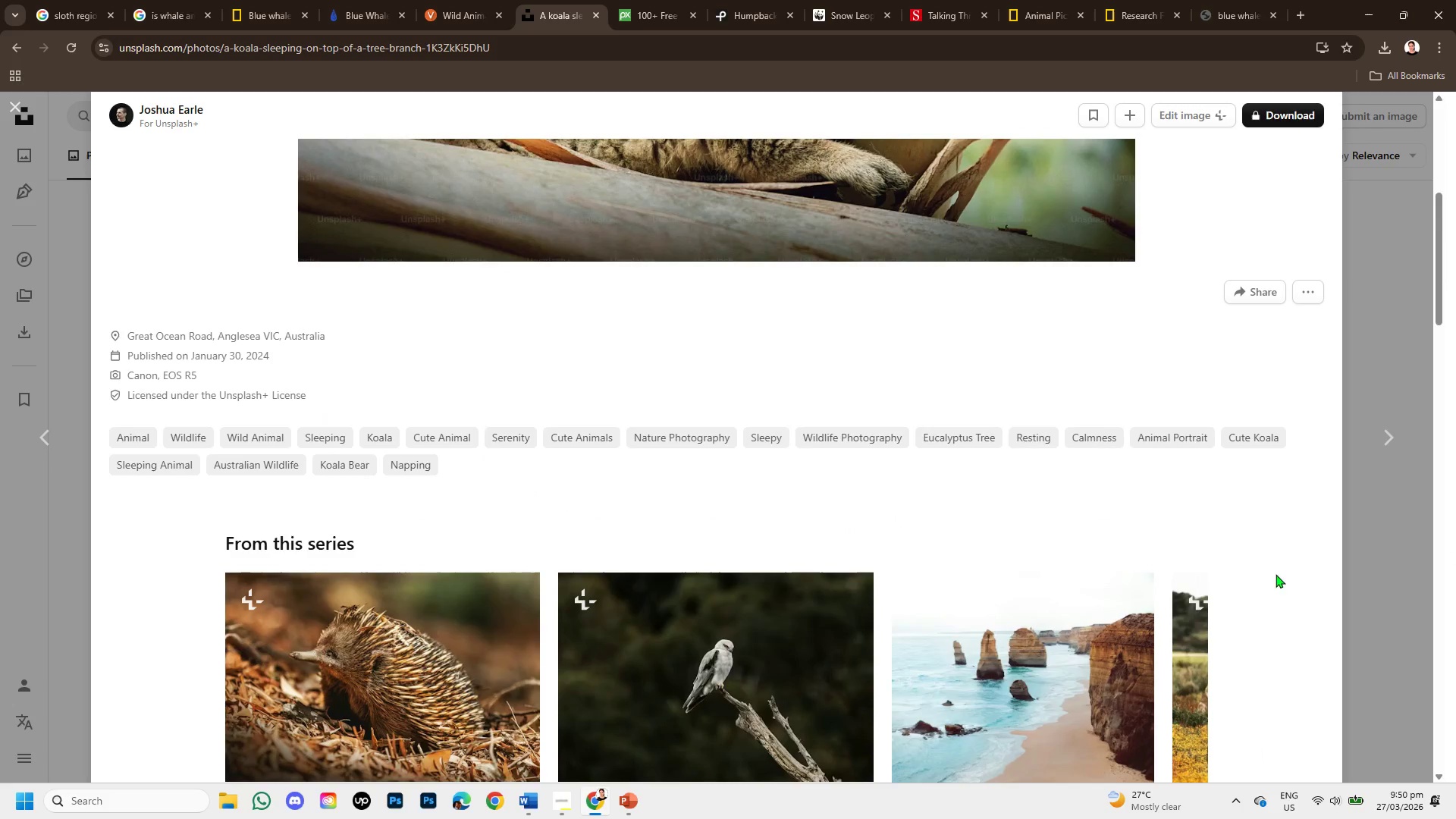 
wait(7.56)
 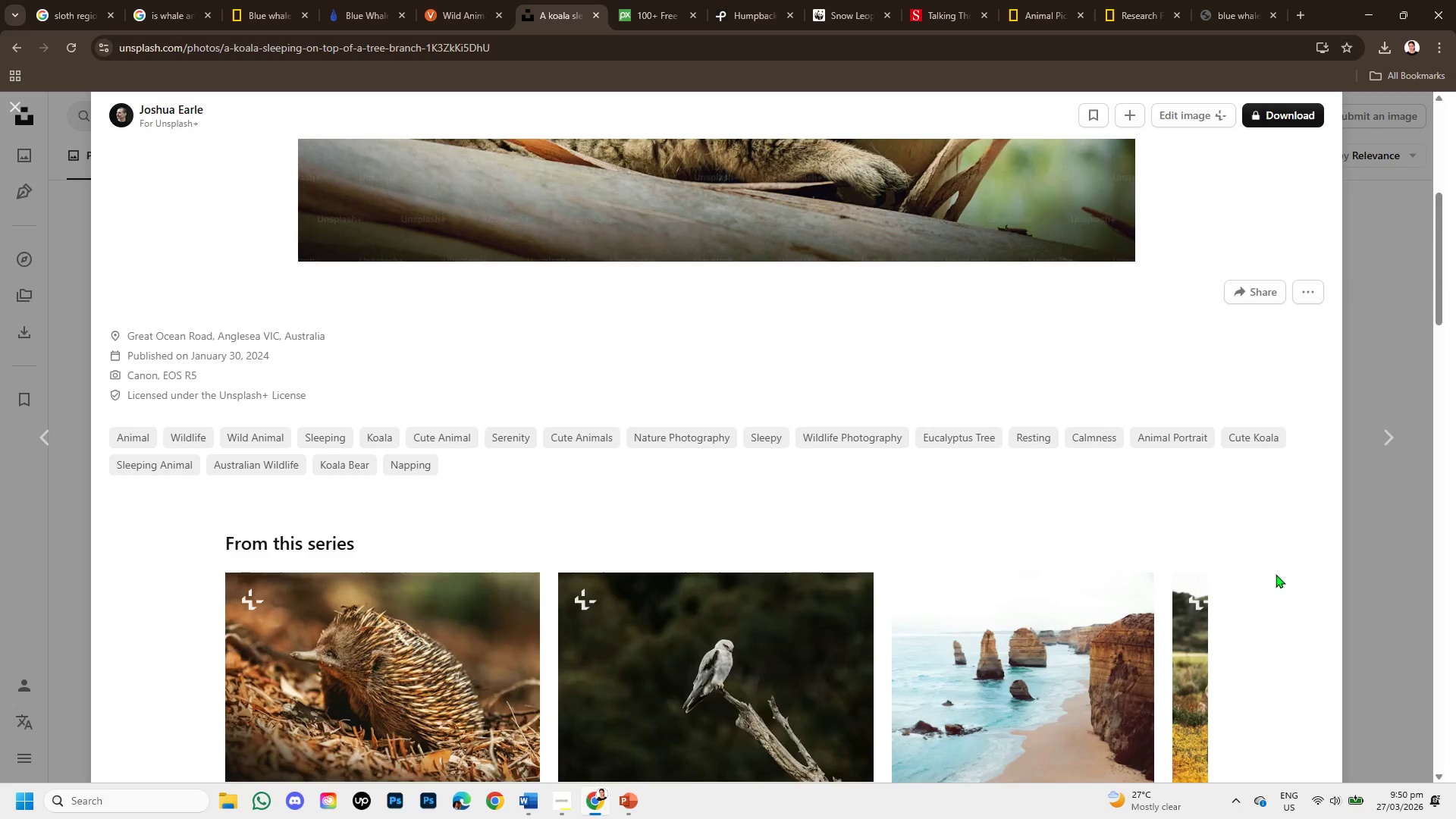 
left_click([13, 97])
 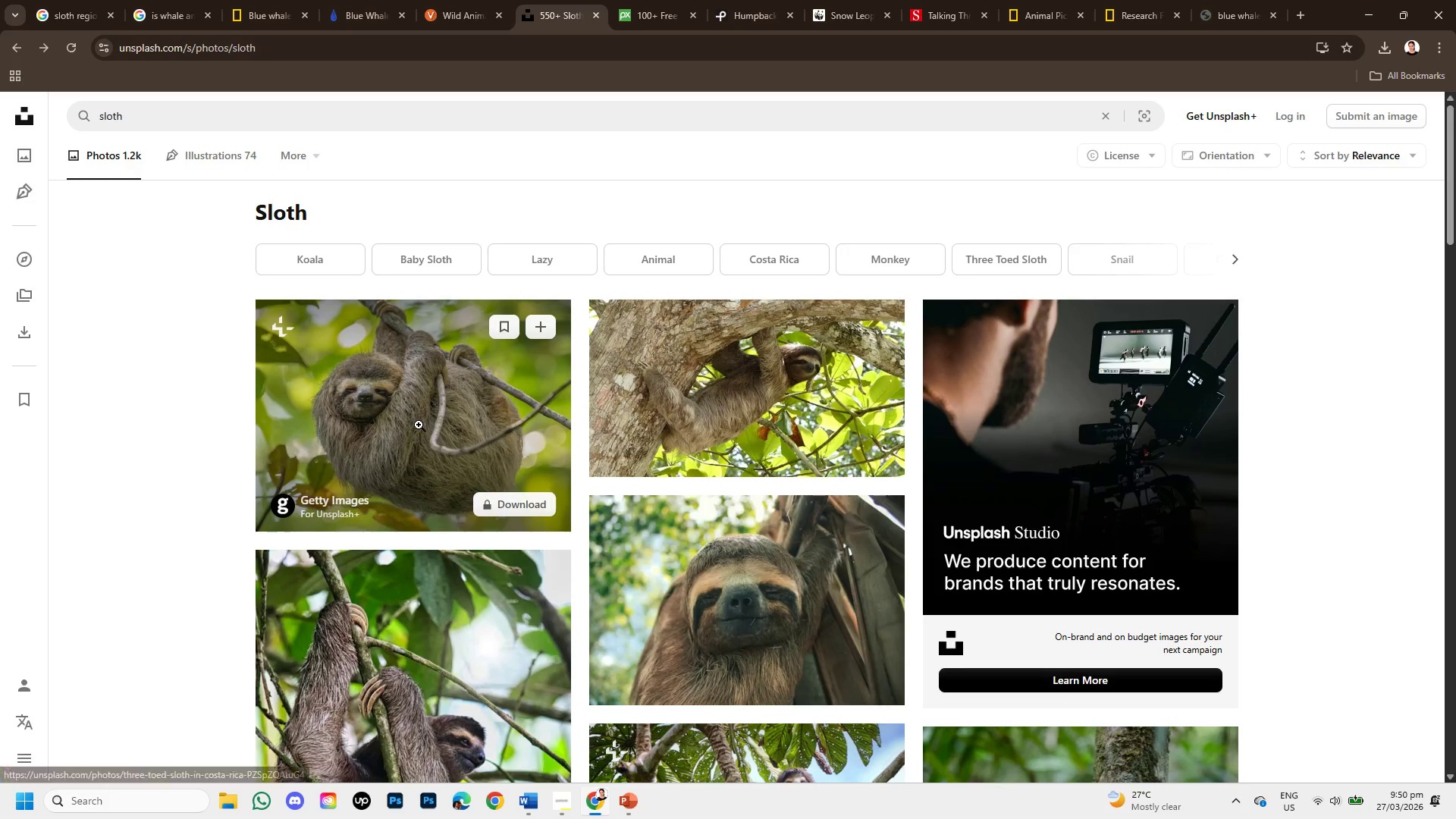 
left_click([419, 425])
 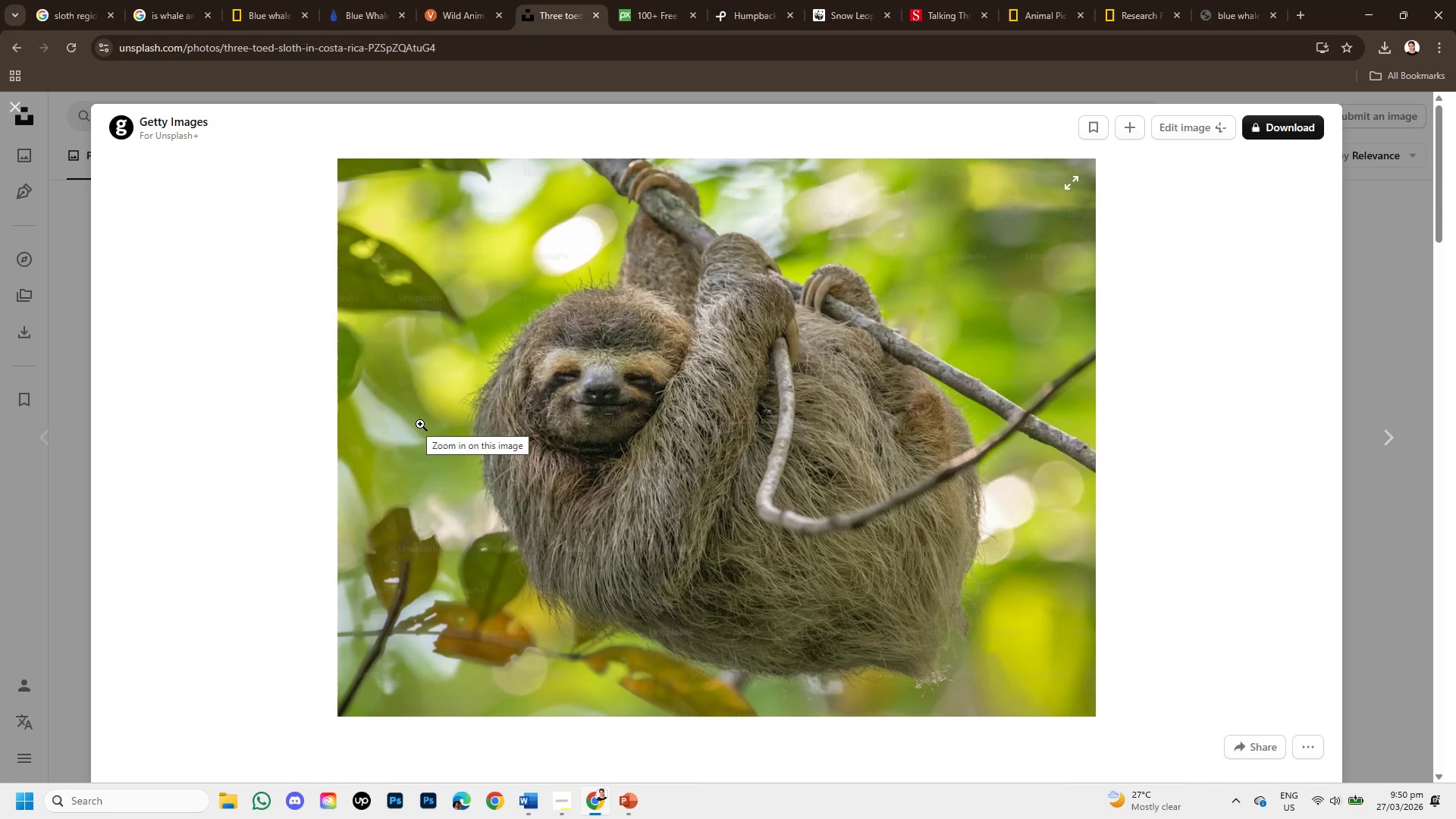 
scroll: coordinate [682, 480], scroll_direction: down, amount: 2.0
 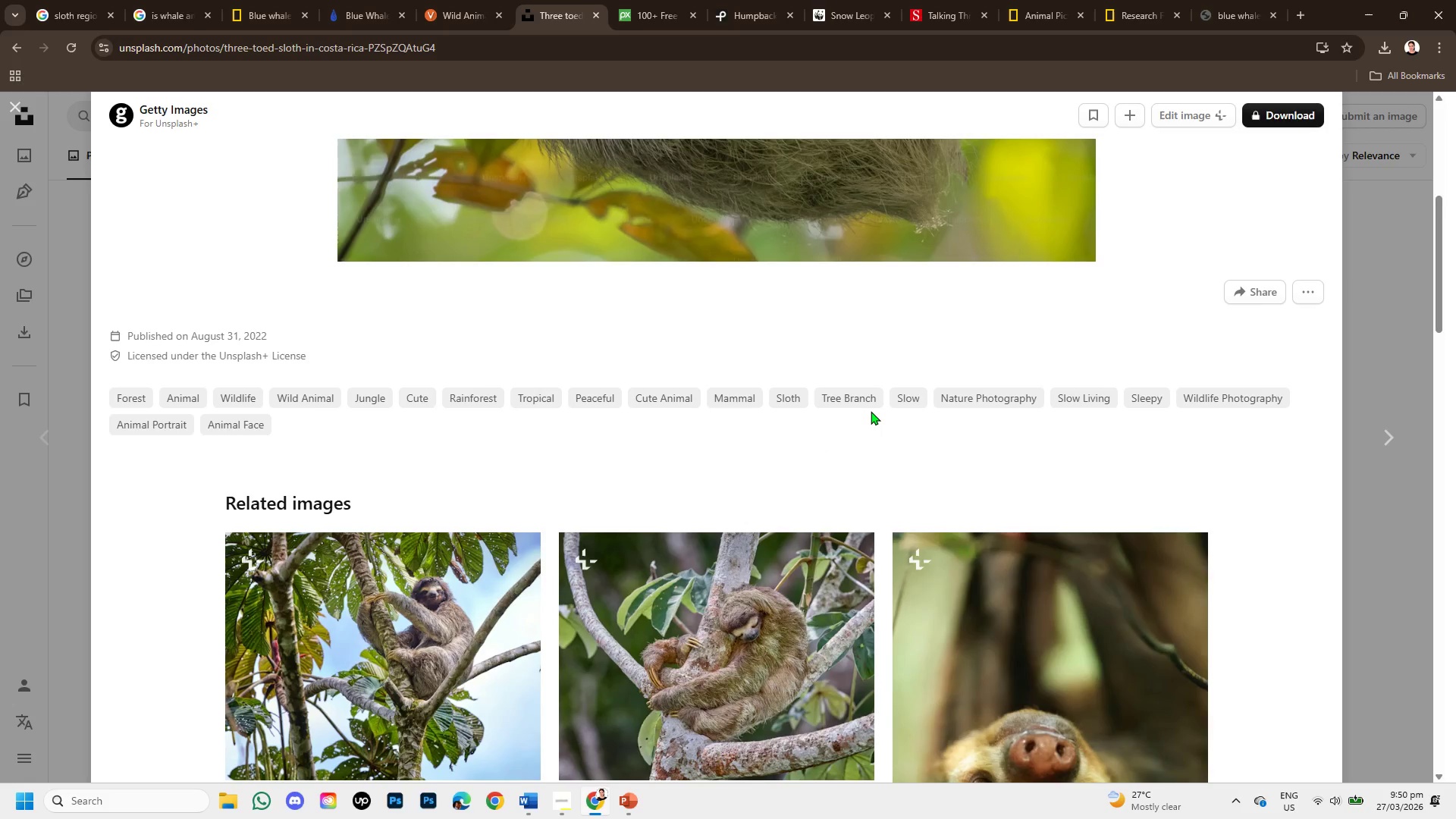 
wait(6.39)
 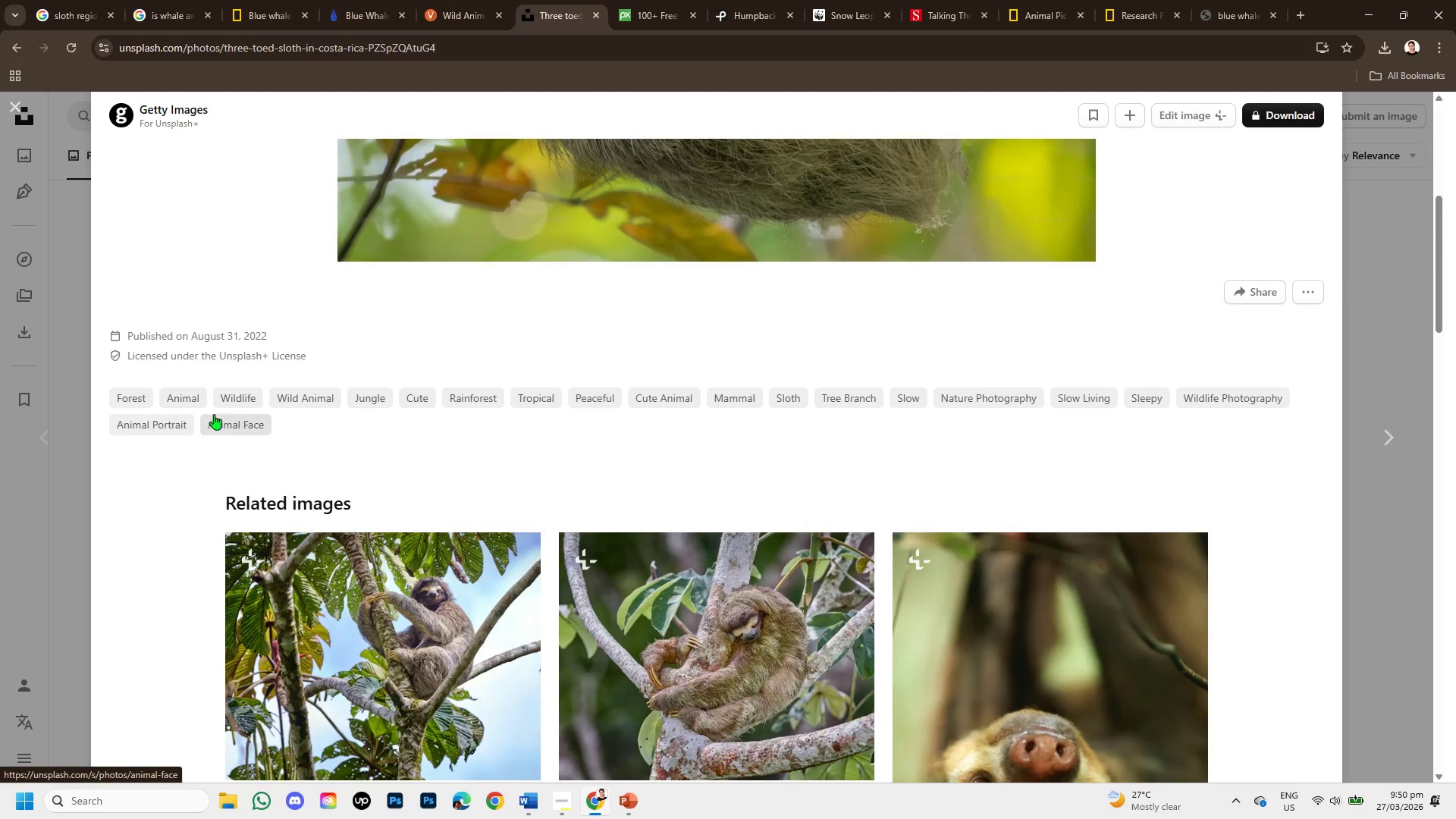 
scroll: coordinate [858, 501], scroll_direction: down, amount: 2.0
 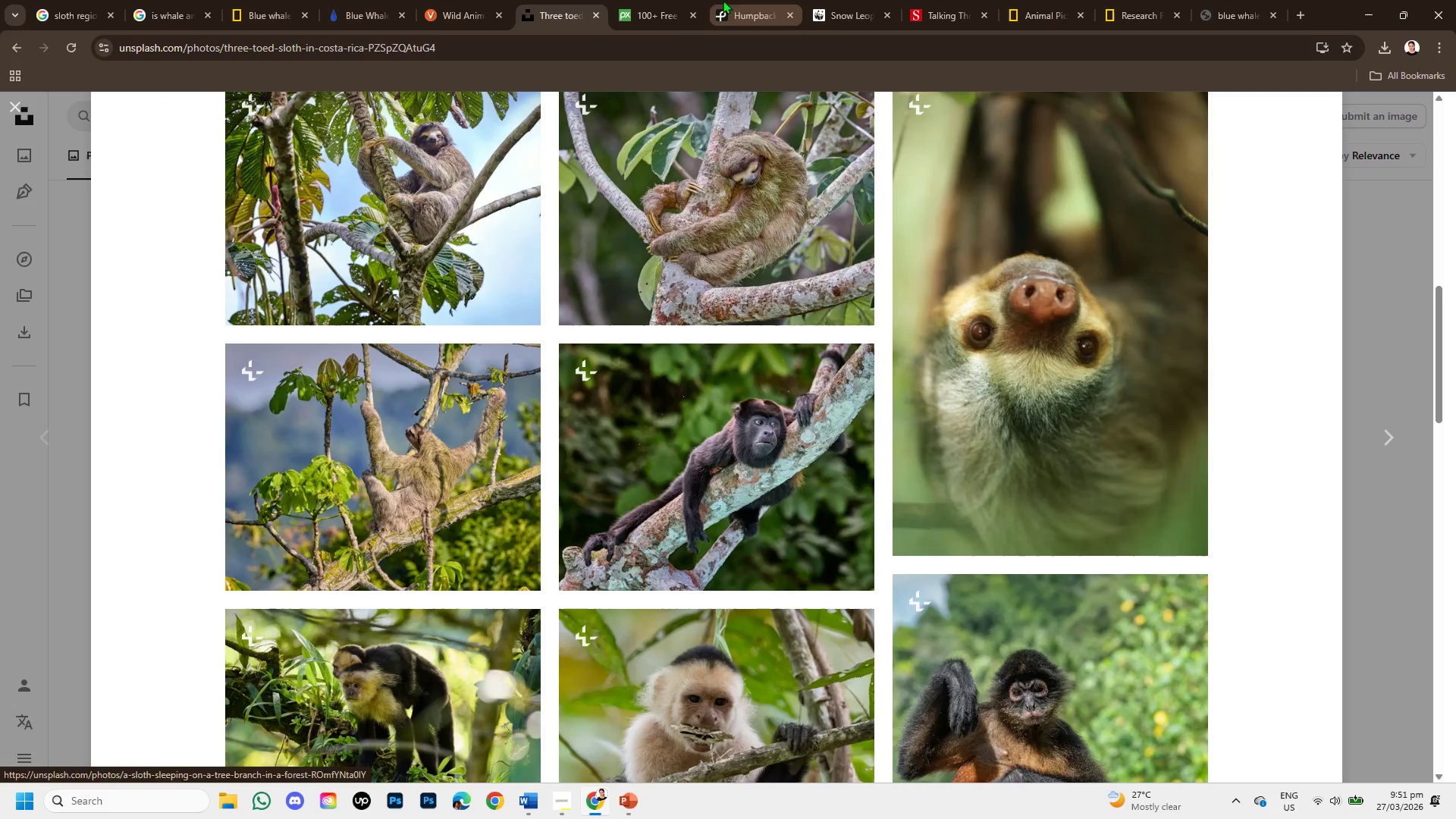 
left_click([669, 9])
 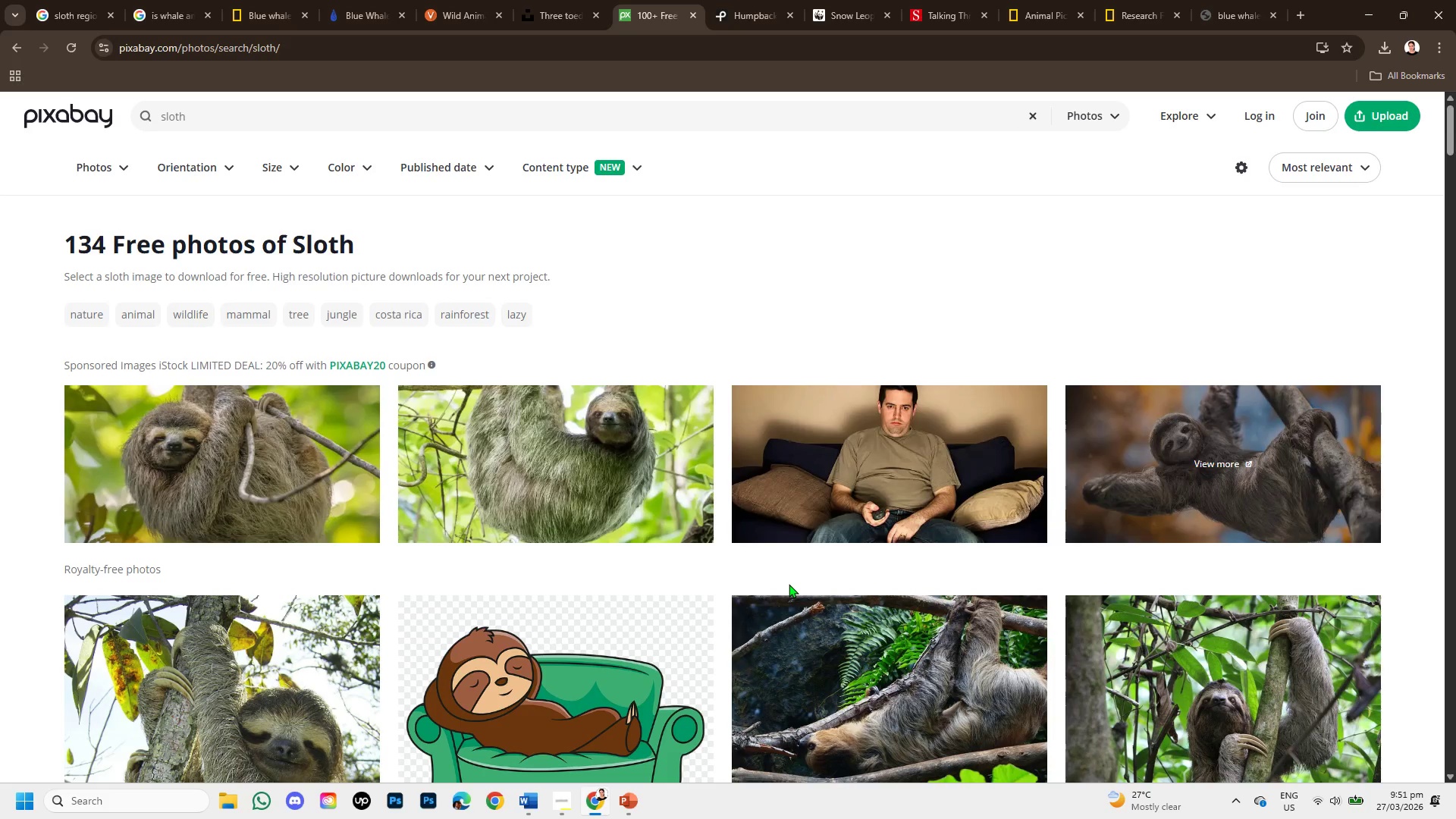 
scroll: coordinate [789, 584], scroll_direction: down, amount: 1.0
 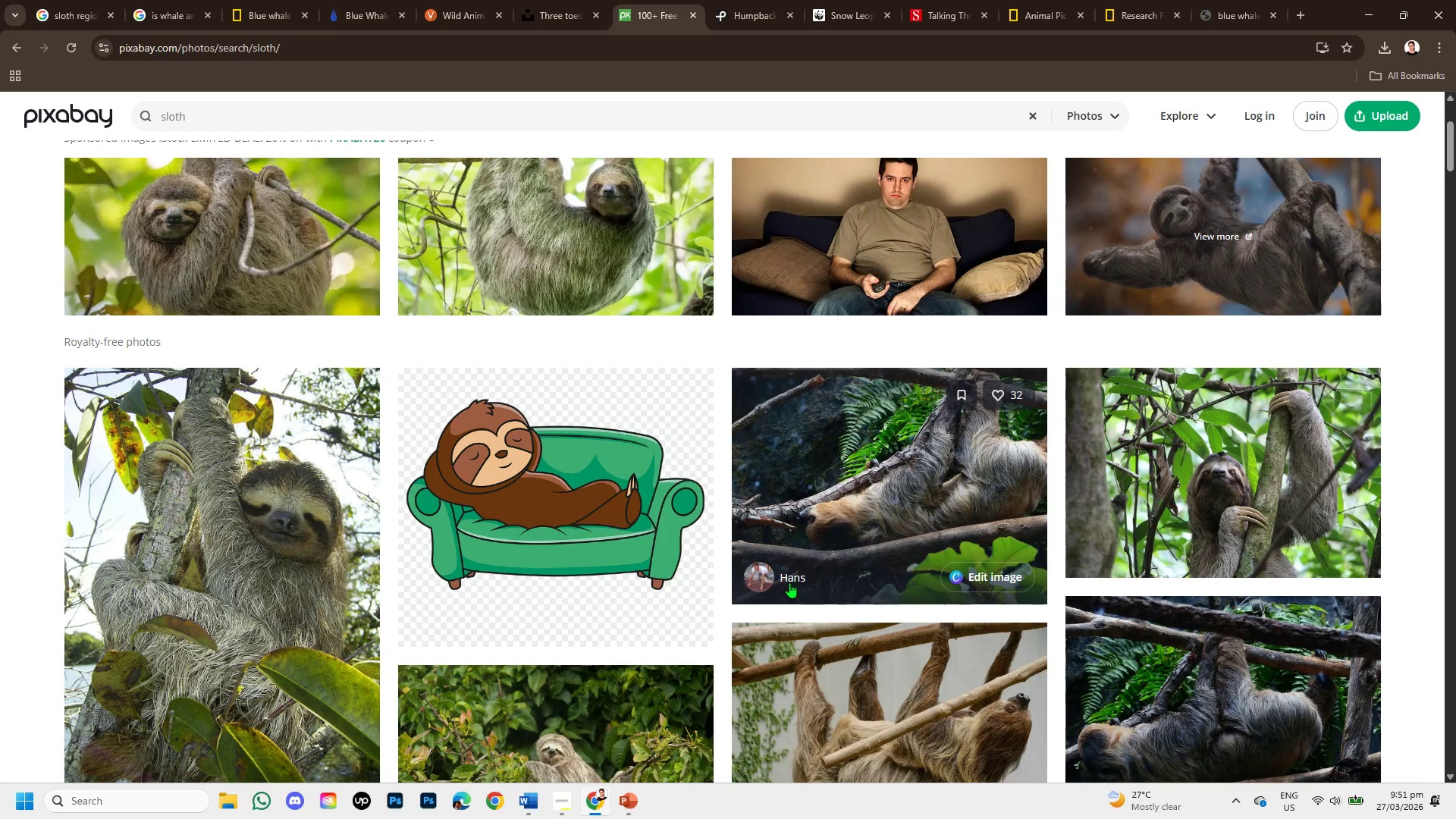 
scroll: coordinate [789, 582], scroll_direction: up, amount: 1.0
 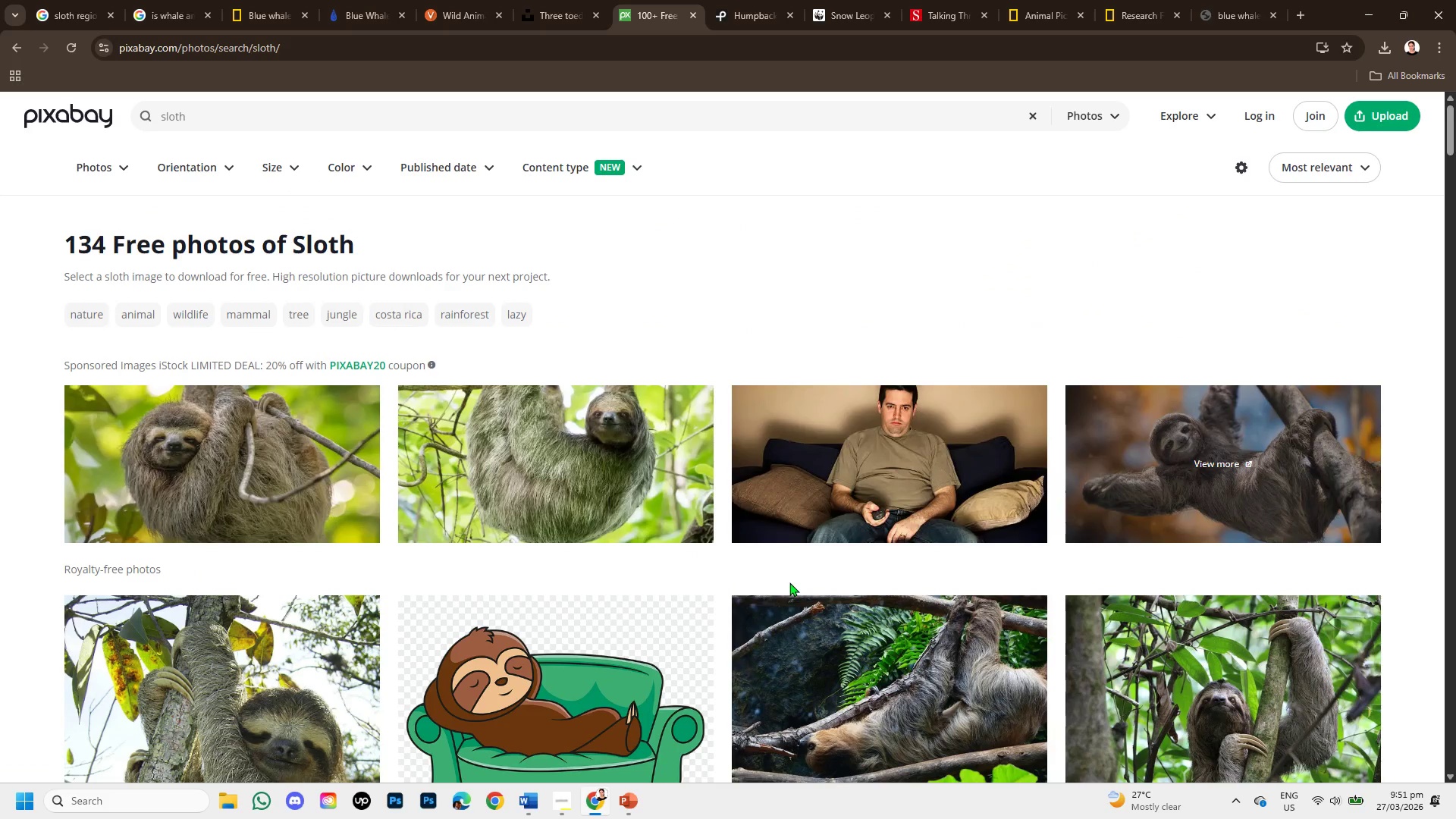 
scroll: coordinate [828, 551], scroll_direction: down, amount: 5.0
 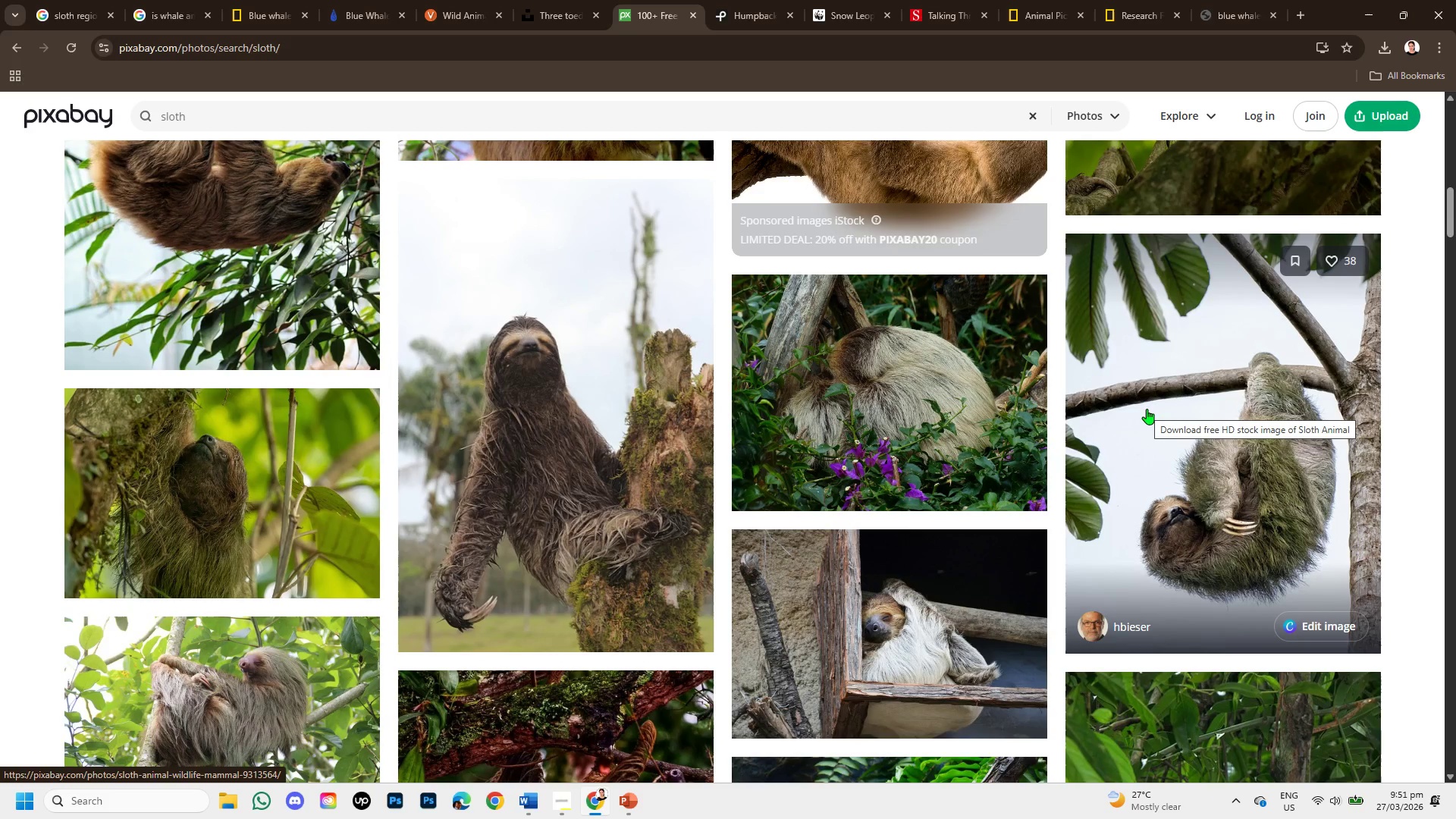 
left_click([1147, 409])
 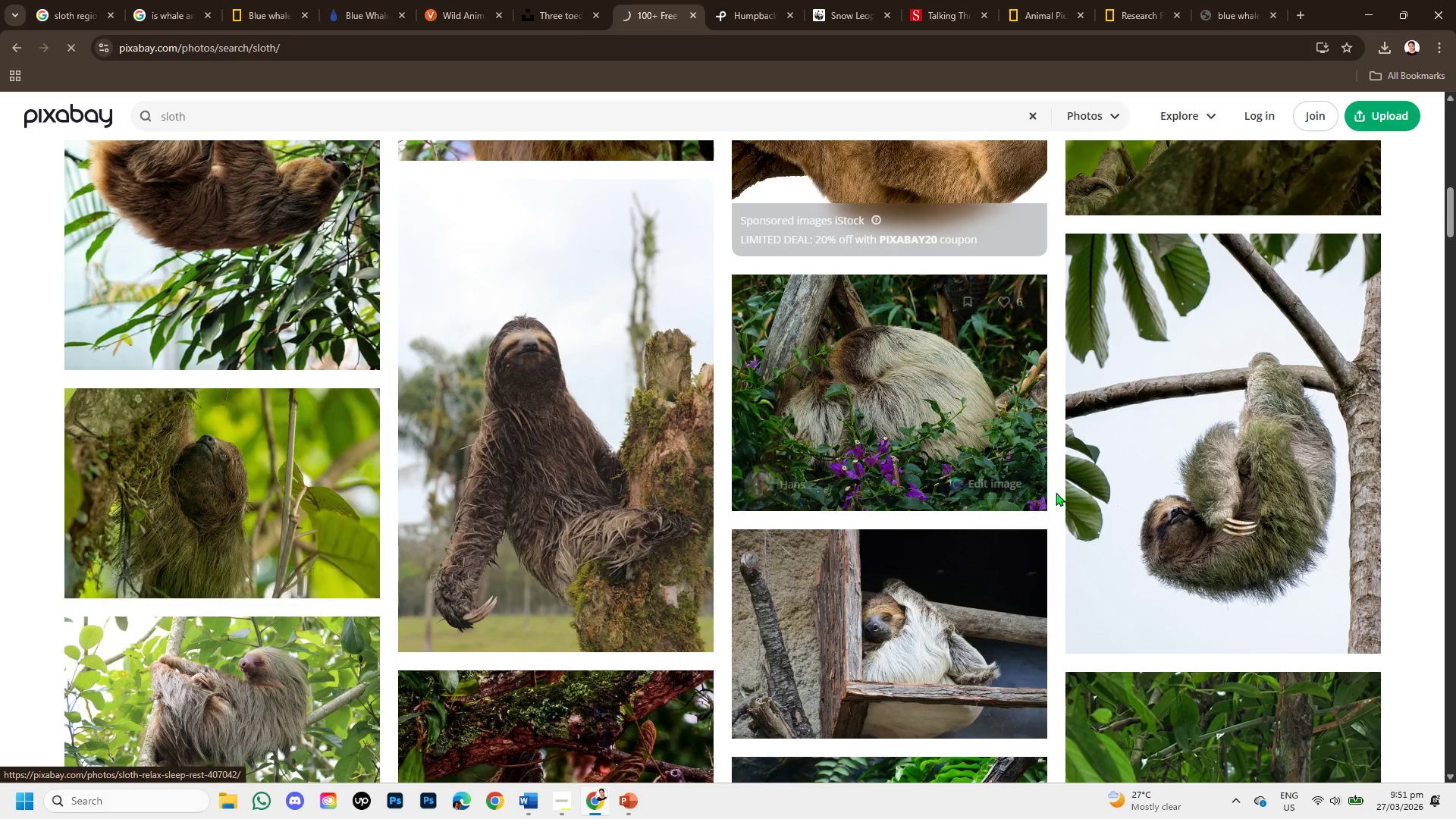 
left_click([1151, 404])
 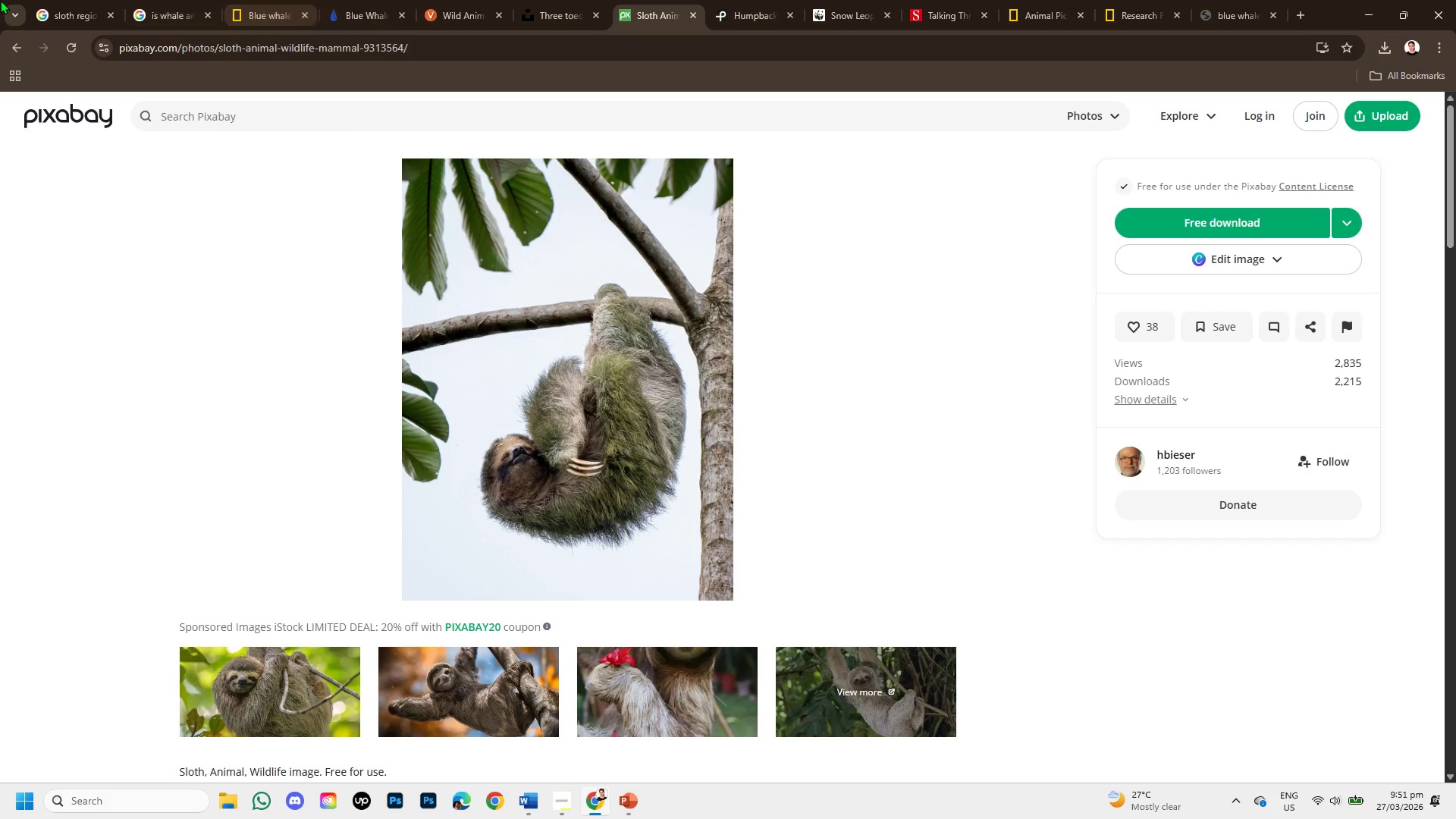 
scroll: coordinate [539, 561], scroll_direction: down, amount: 2.0
 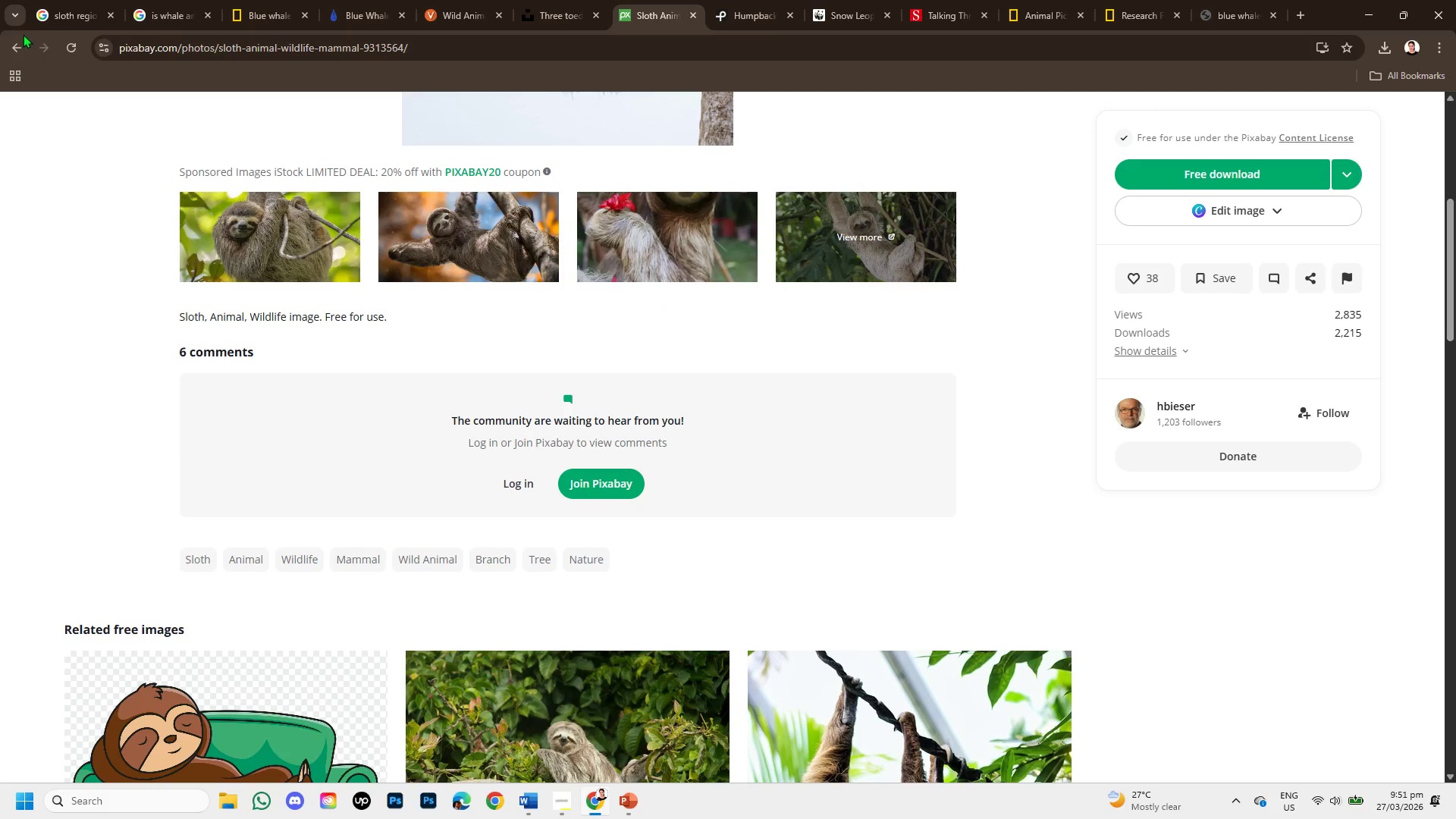 
left_click([11, 42])
 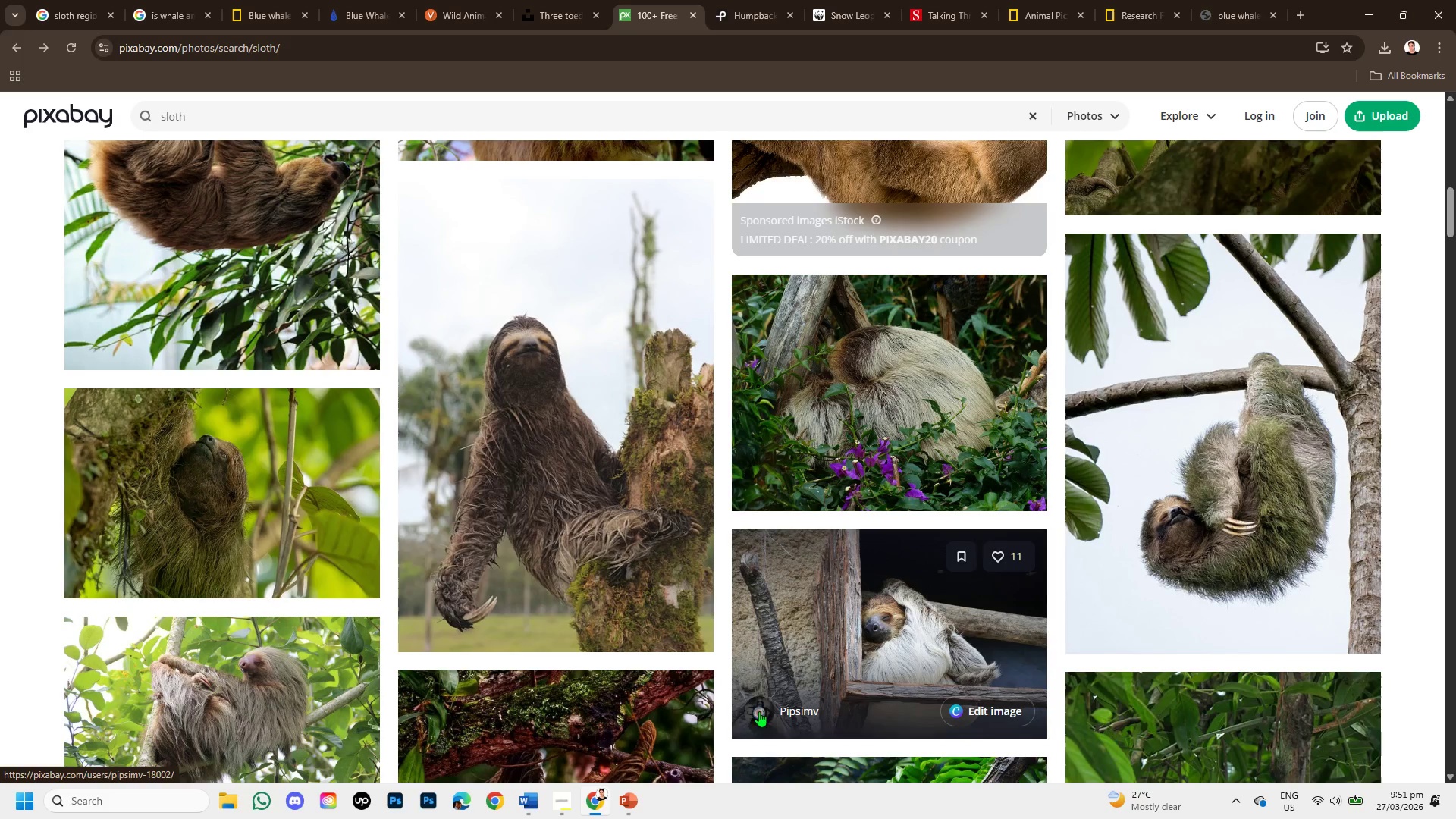 
mouse_move([570, 534])
 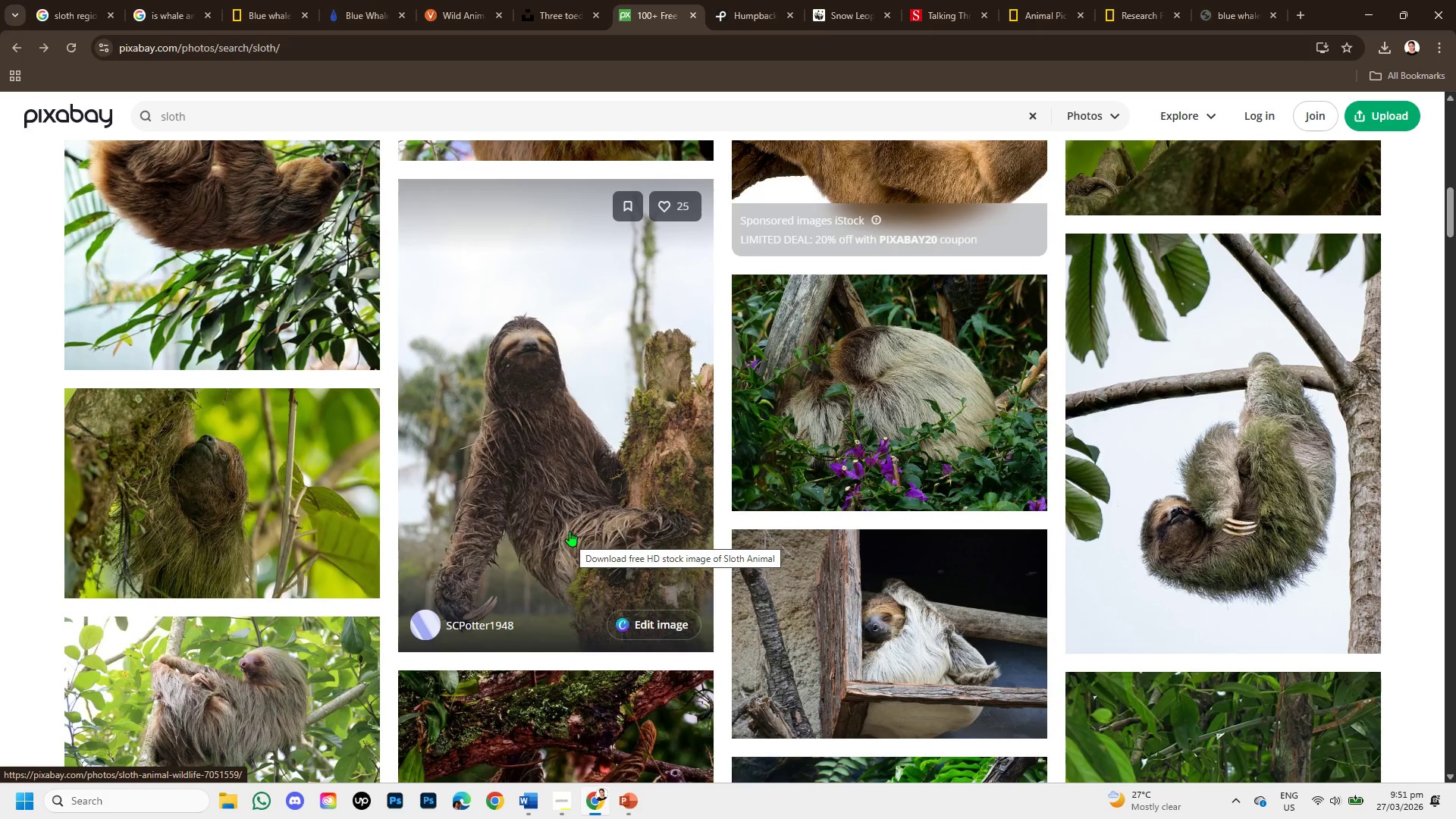 
left_click([570, 531])
 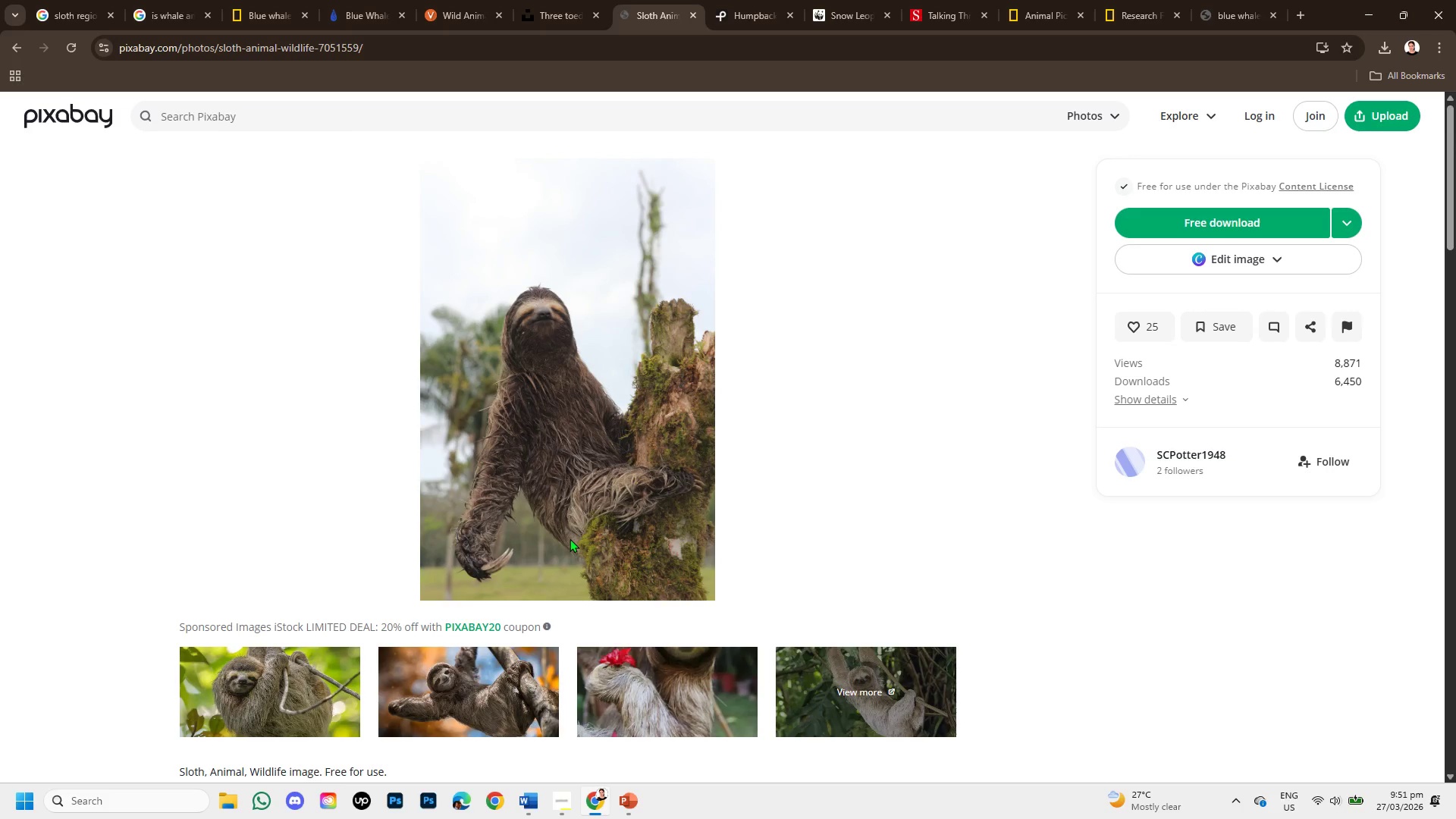 
scroll: coordinate [587, 532], scroll_direction: down, amount: 2.0
 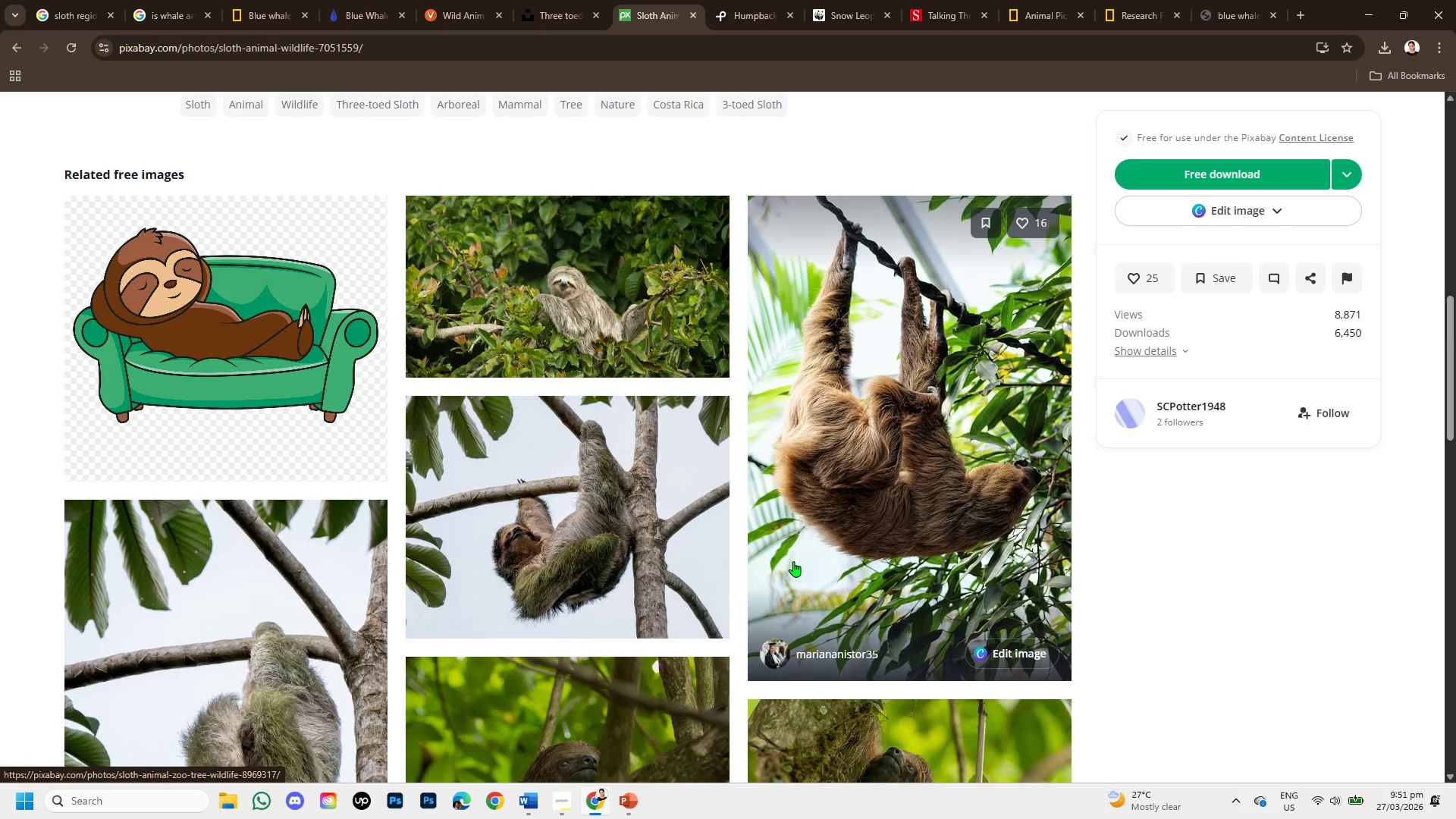 
mouse_move([823, 575])
 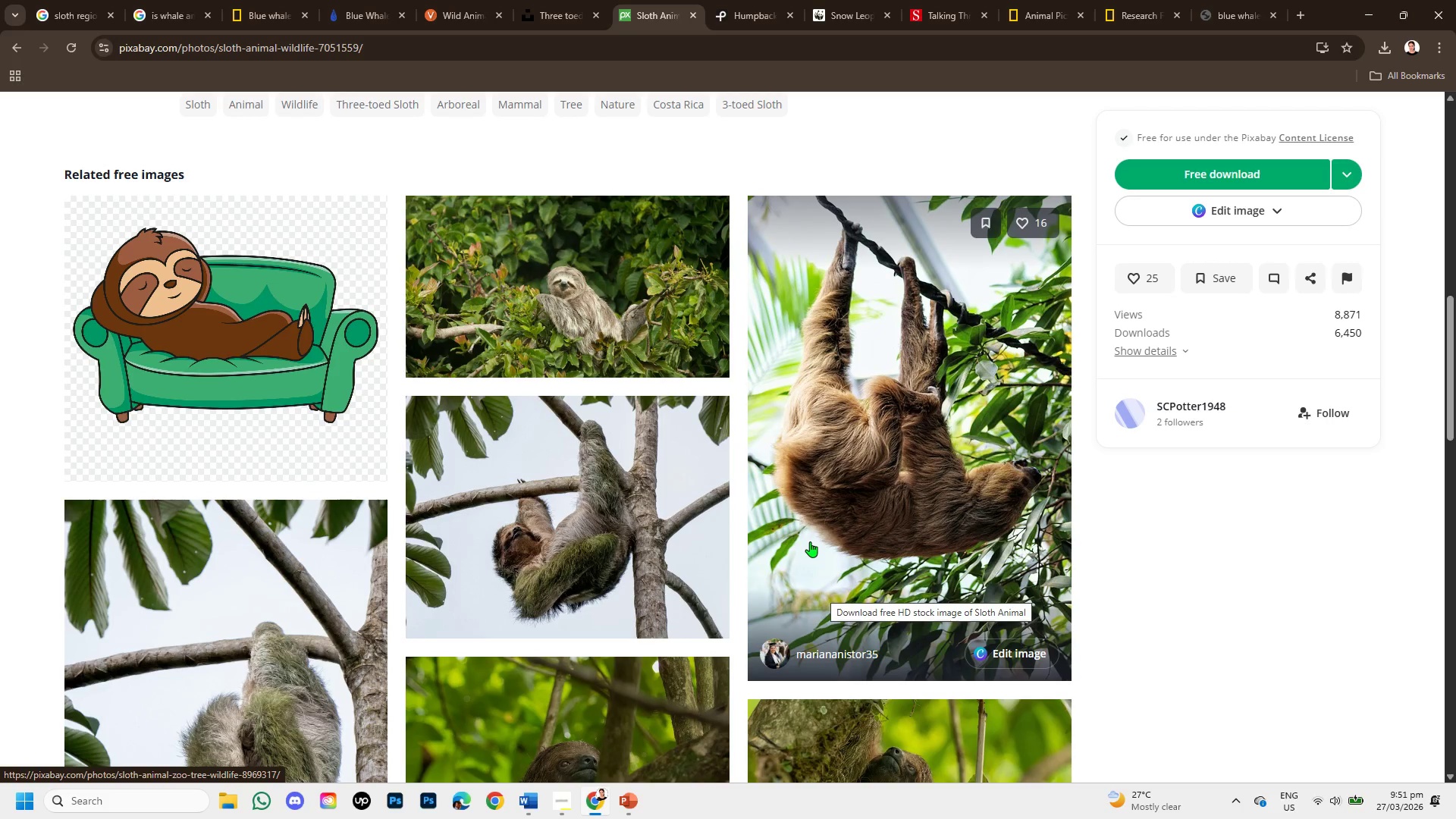 
scroll: coordinate [775, 578], scroll_direction: down, amount: 2.0
 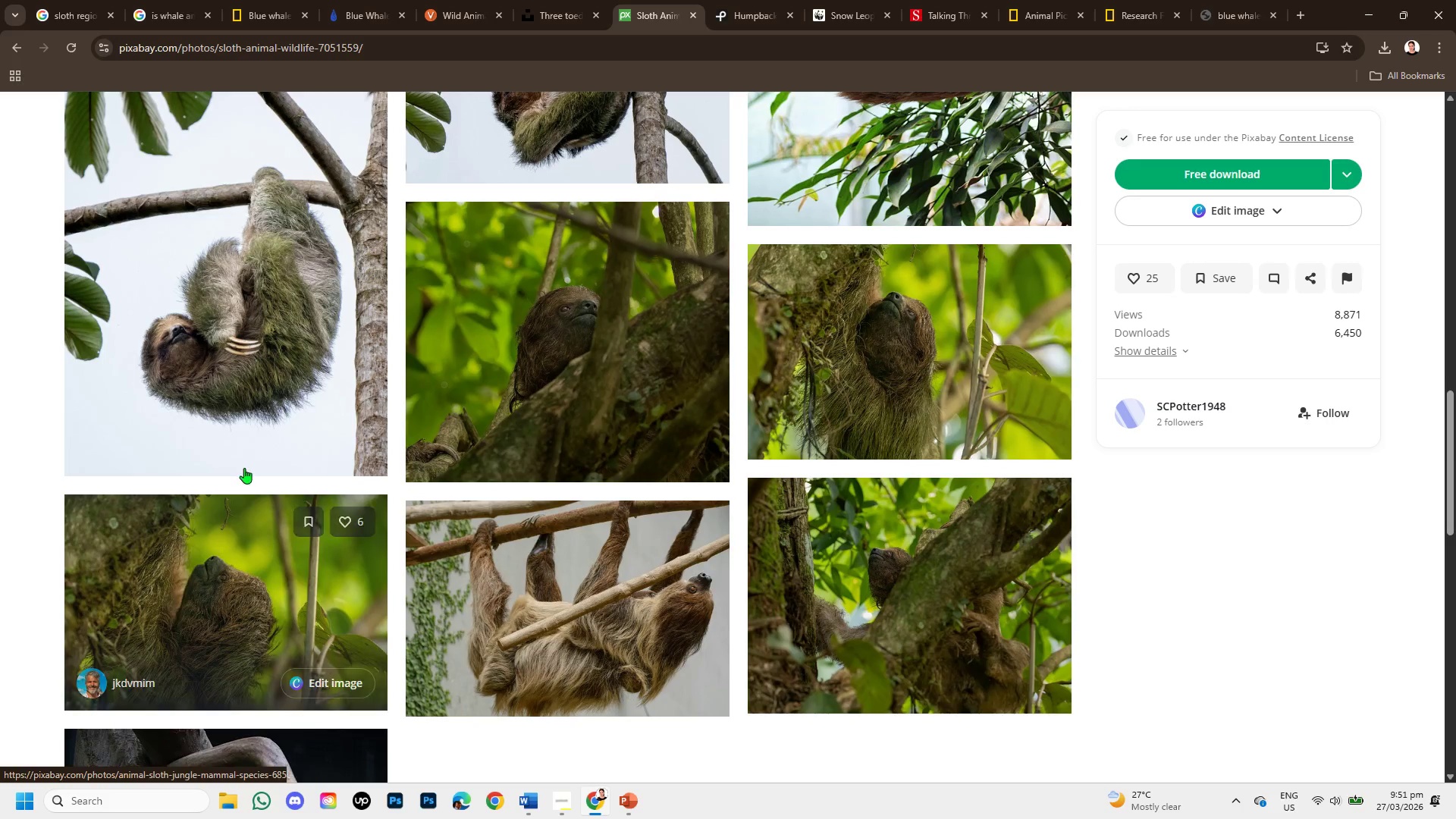 
left_click([270, 392])
 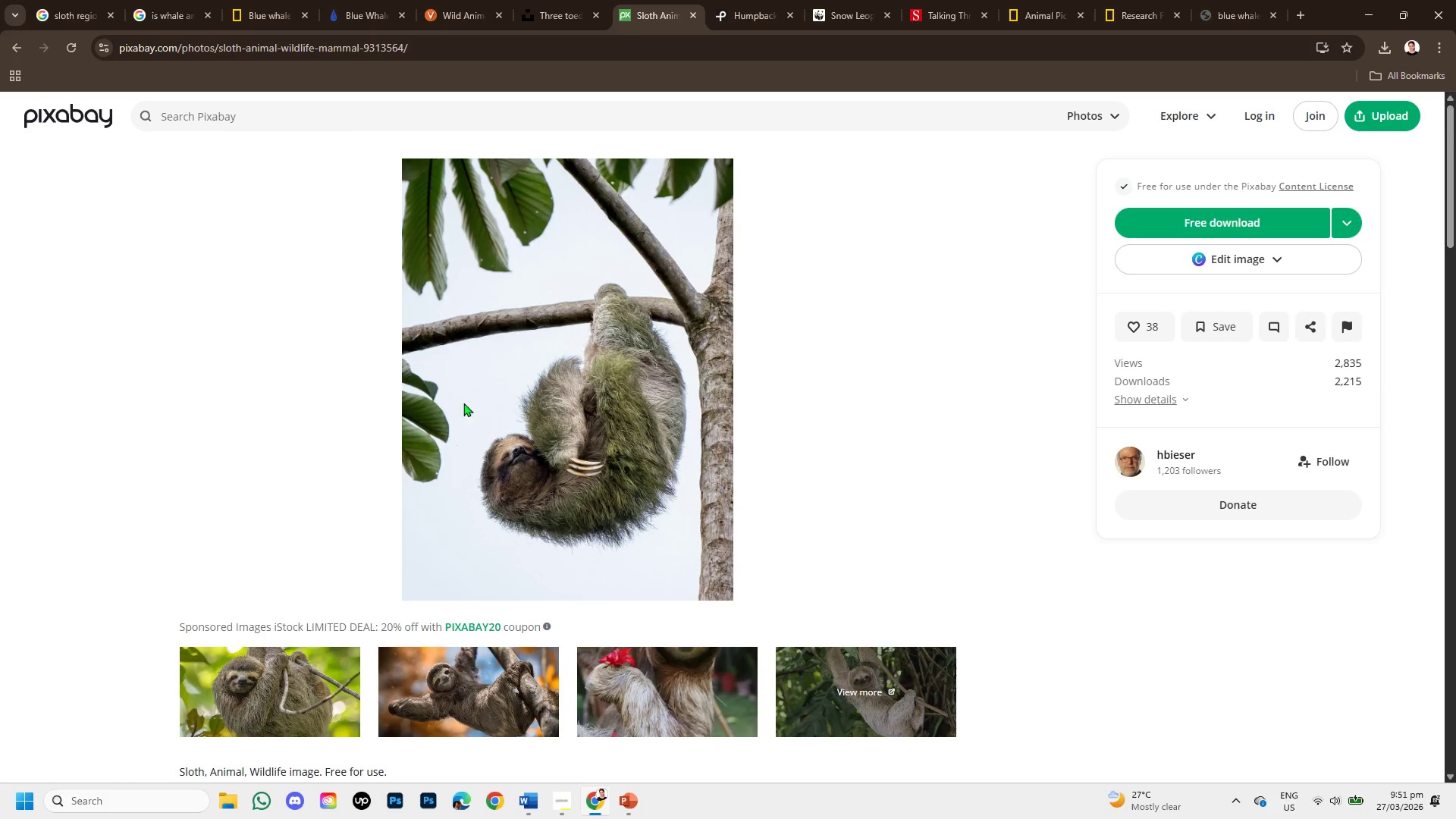 
scroll: coordinate [732, 469], scroll_direction: down, amount: 1.0
 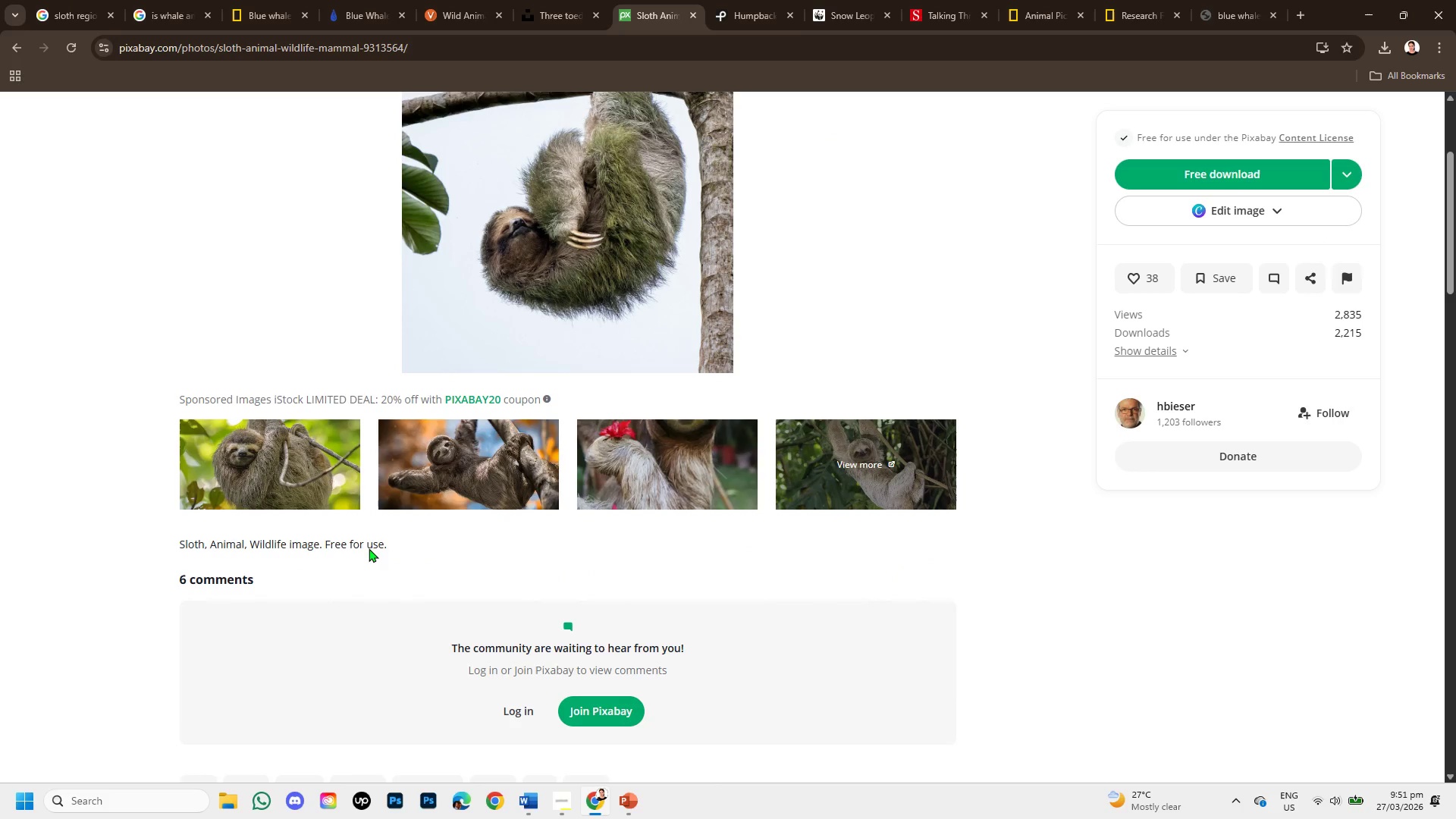 
scroll: coordinate [432, 552], scroll_direction: up, amount: 2.0
 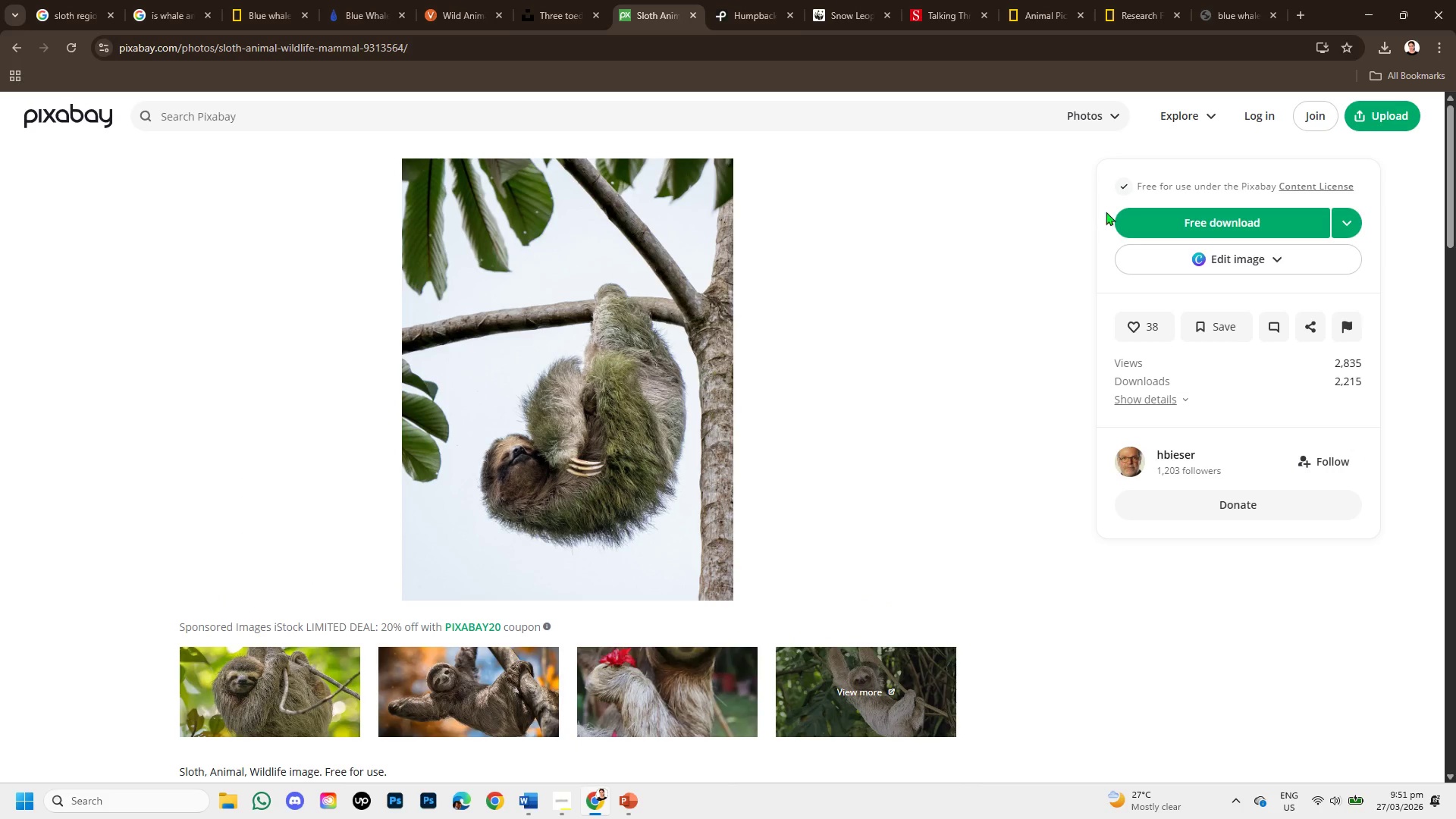 
left_click_drag(start_coordinate=[1145, 234], to_coordinate=[1149, 234])
 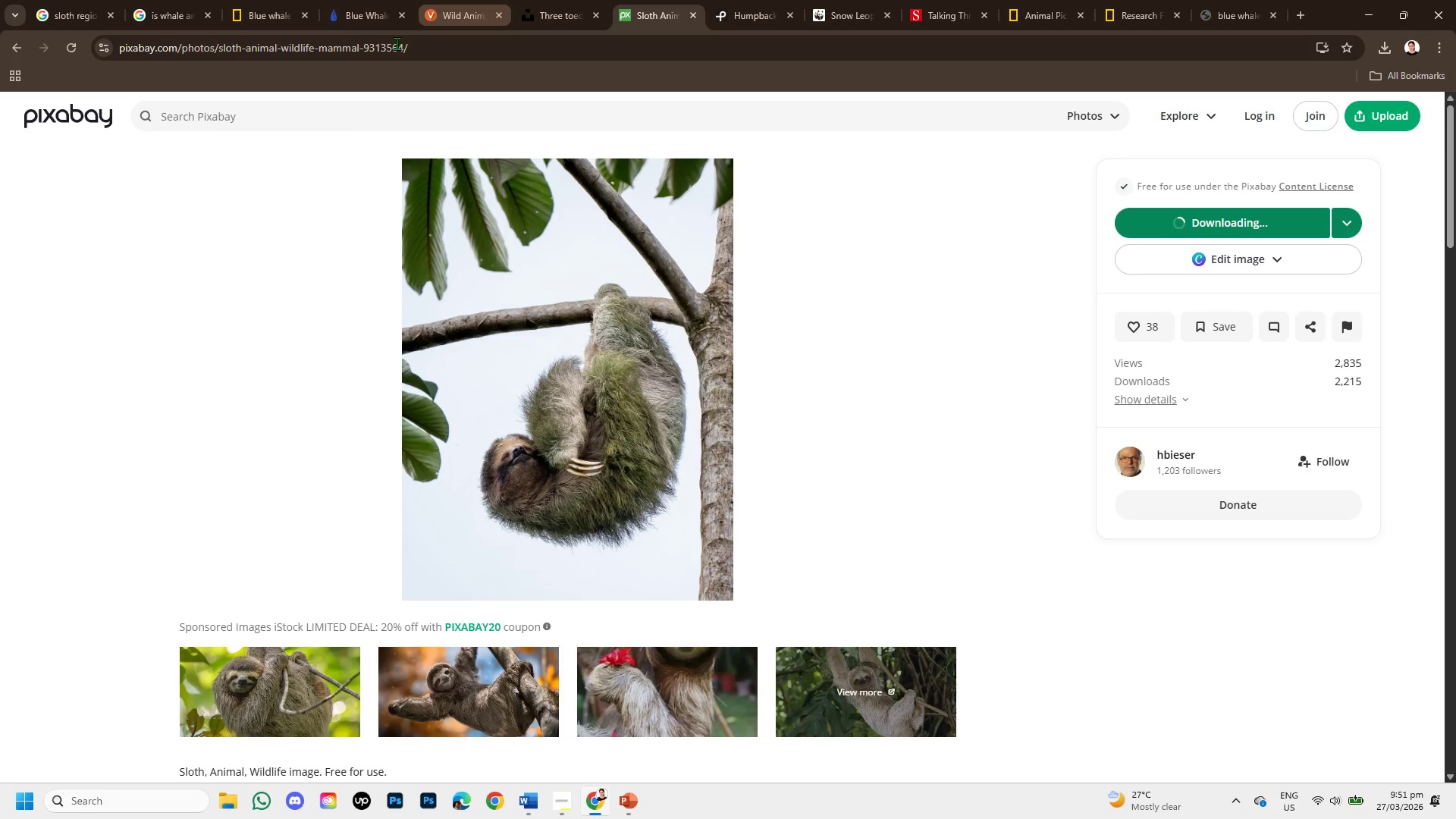 
left_click_drag(start_coordinate=[412, 49], to_coordinate=[0, 9])
 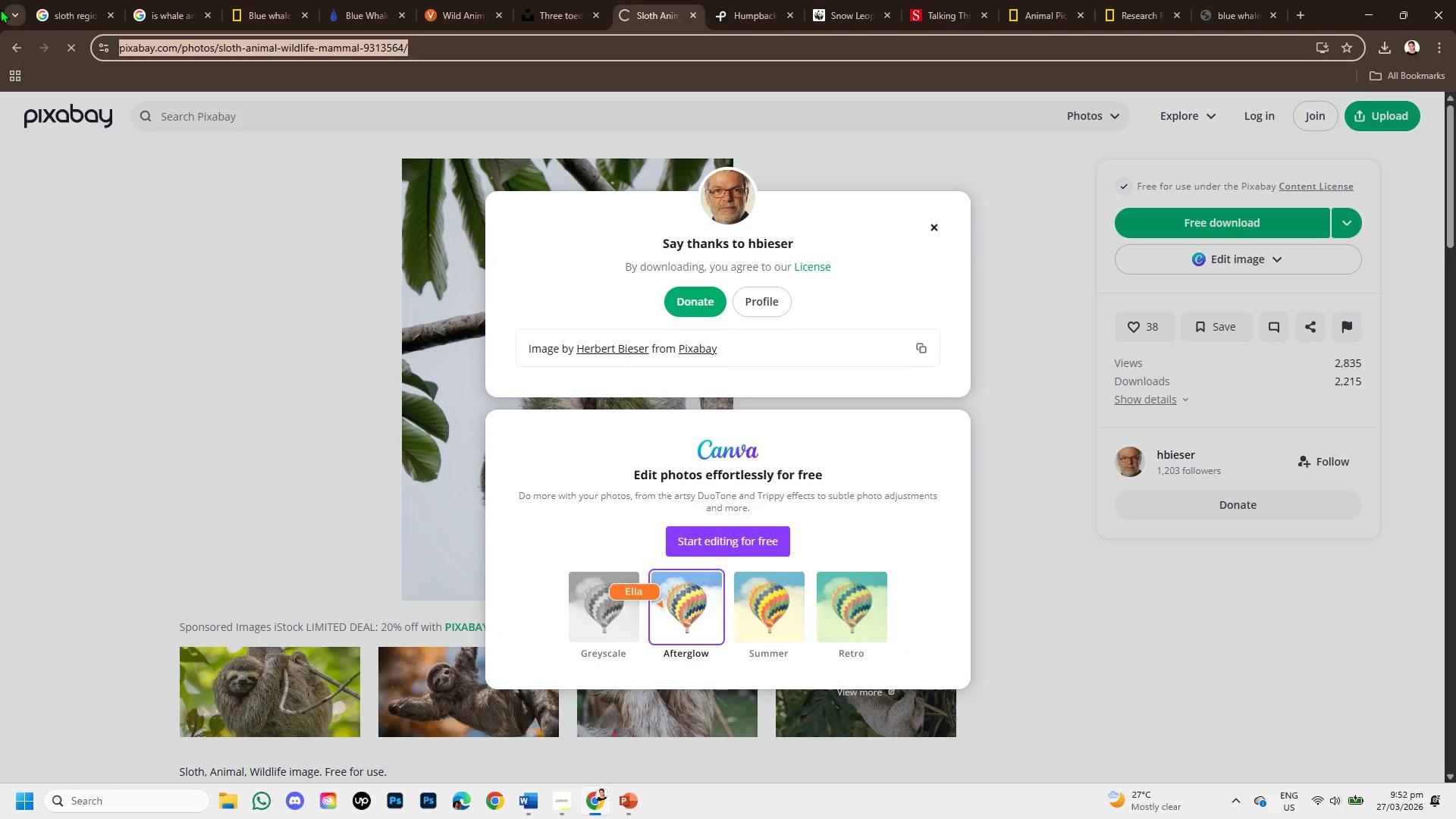 
hold_key(key=ControlLeft, duration=1.53)
 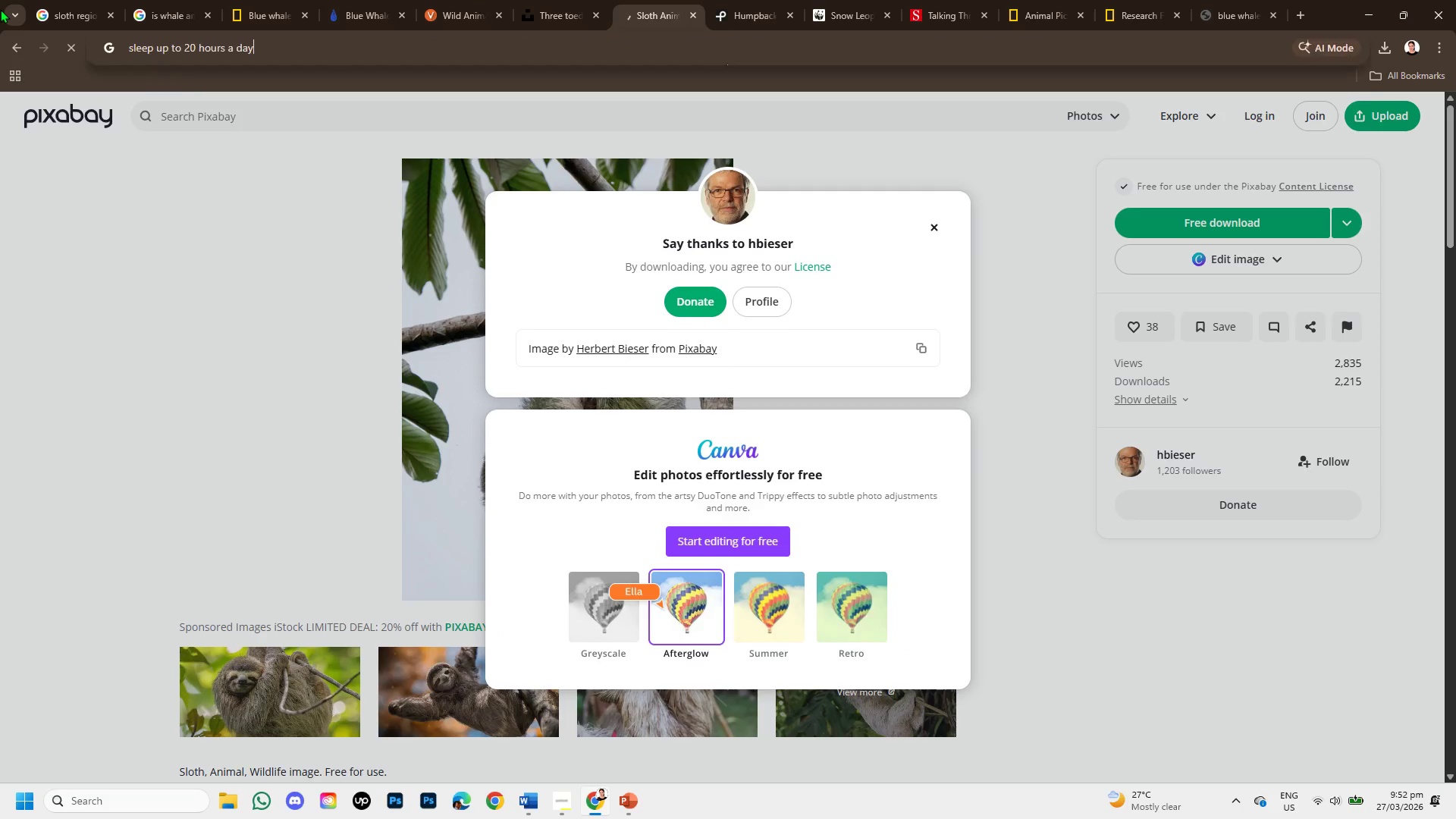 
key(Control+V)
 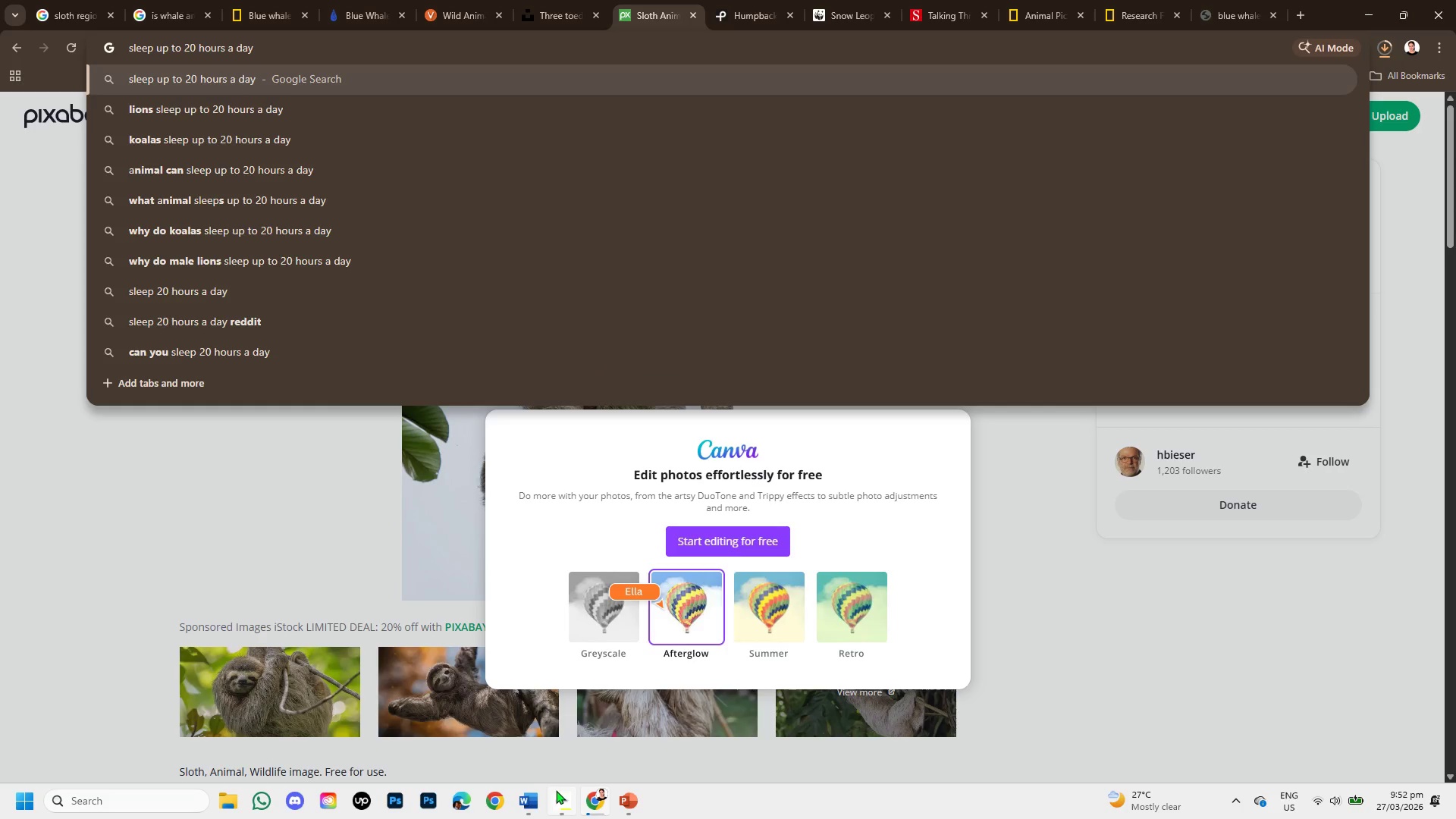 
left_click([529, 805])
 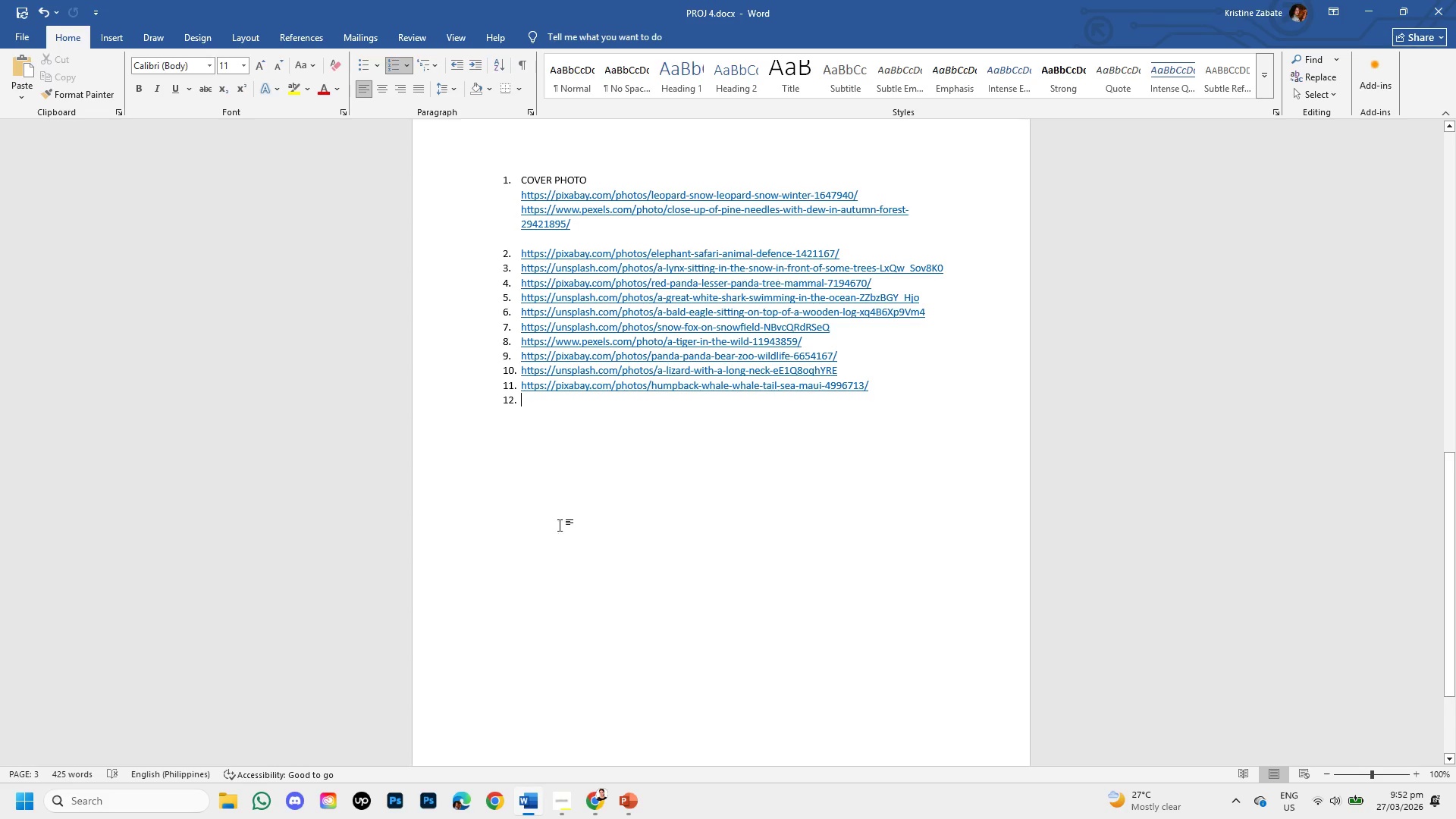 
key(Control+V)
 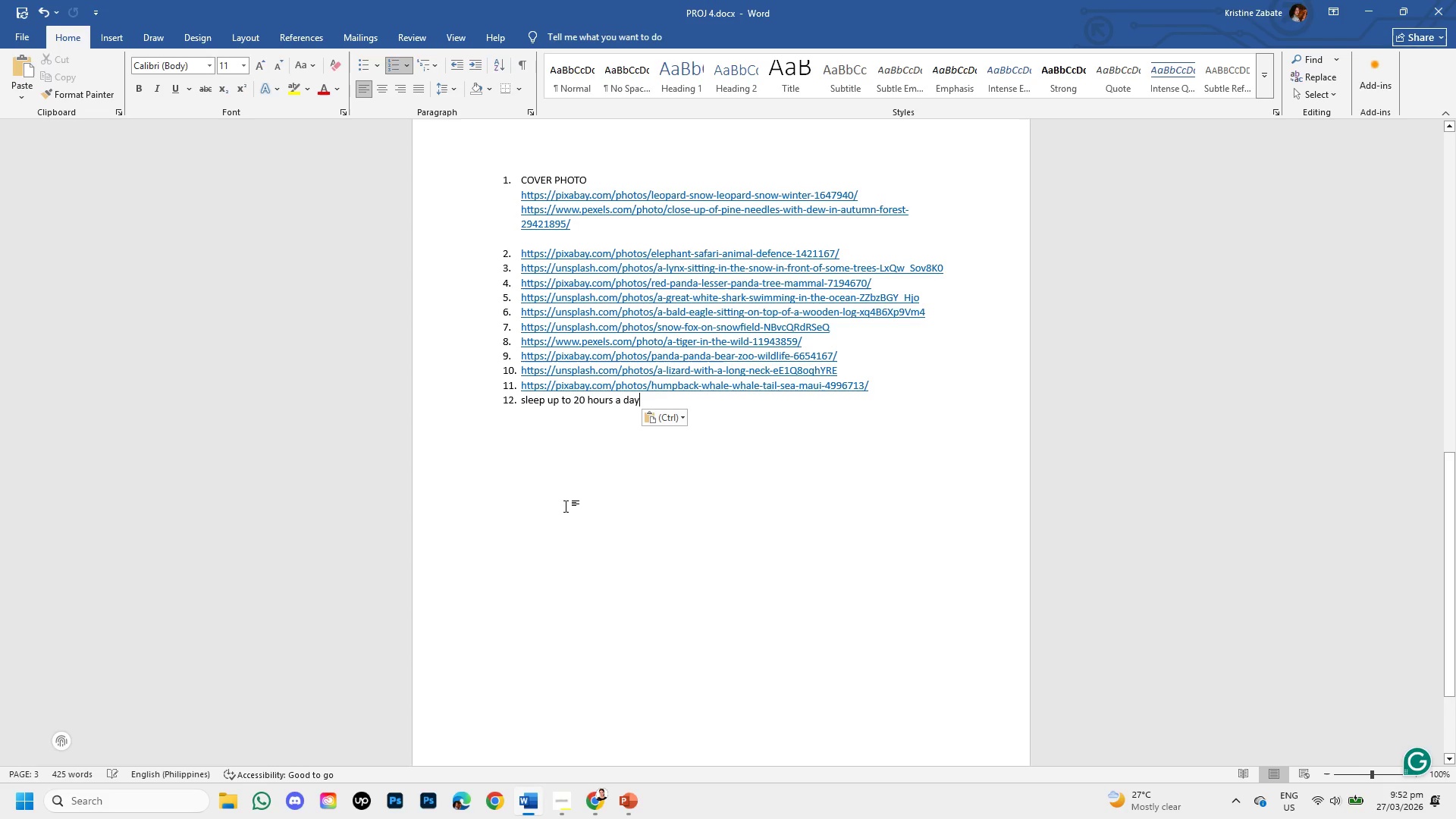 
key(Control+Z)
 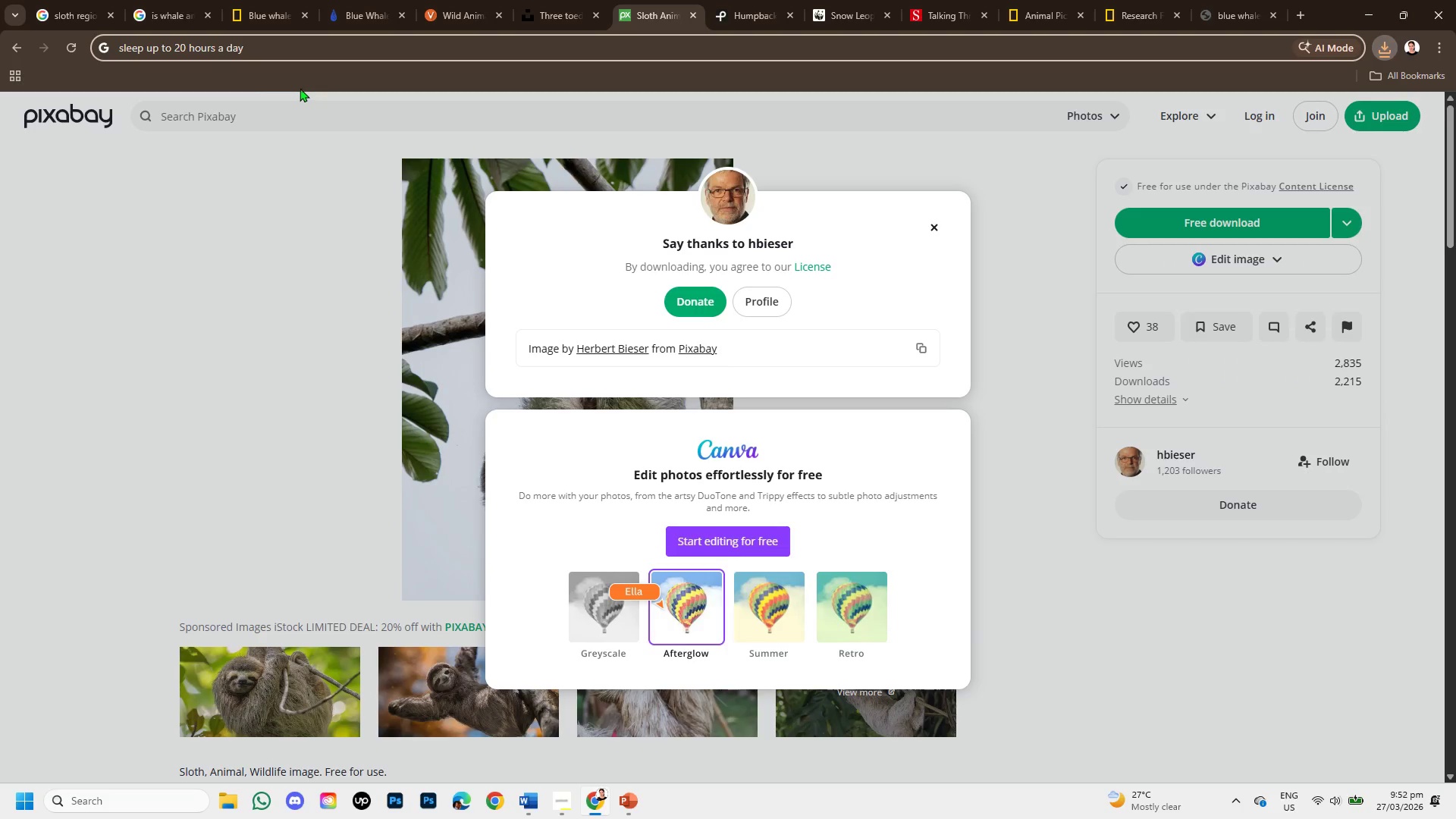 
key(Control+Z)
 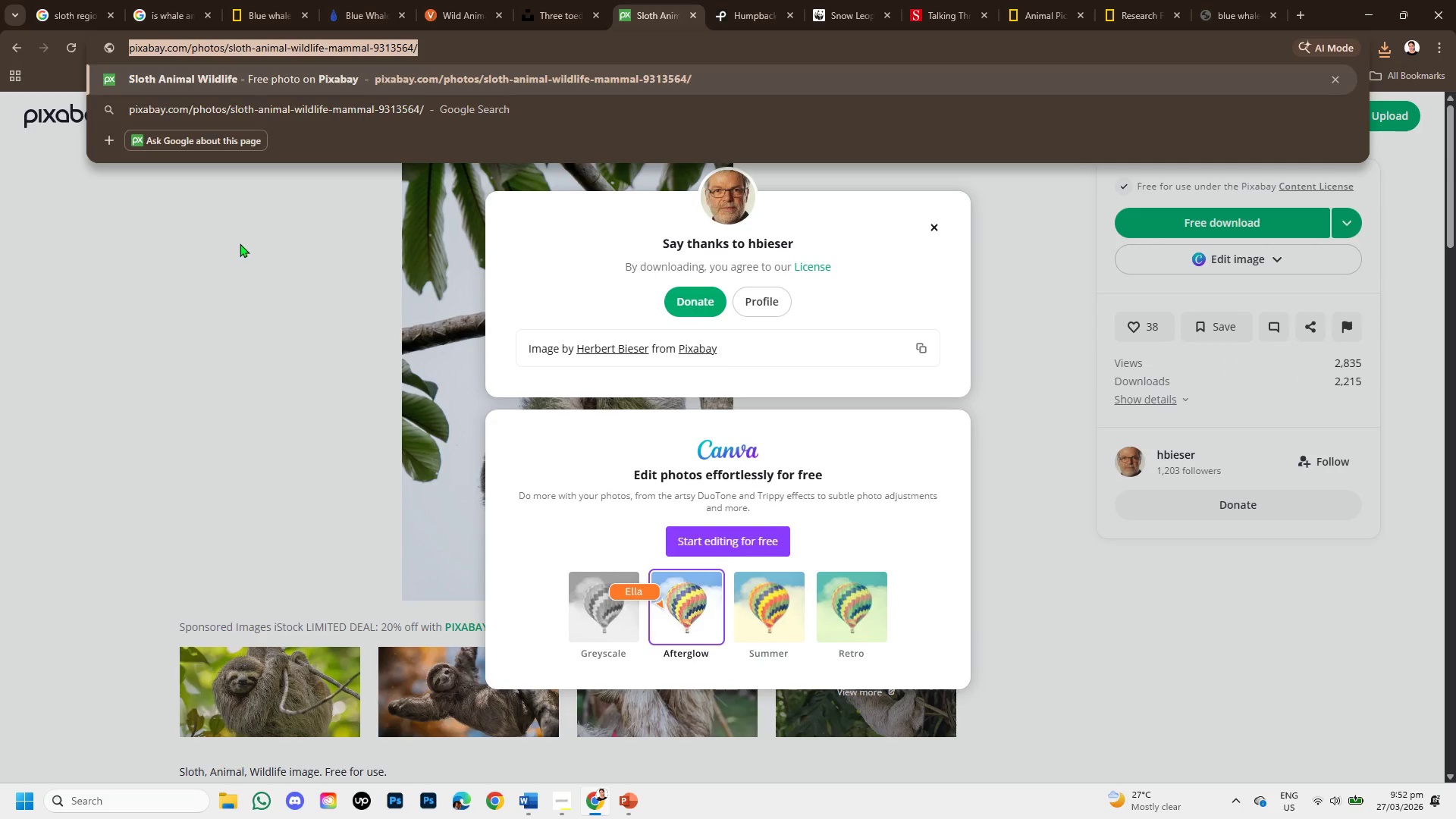 
left_click([240, 243])
 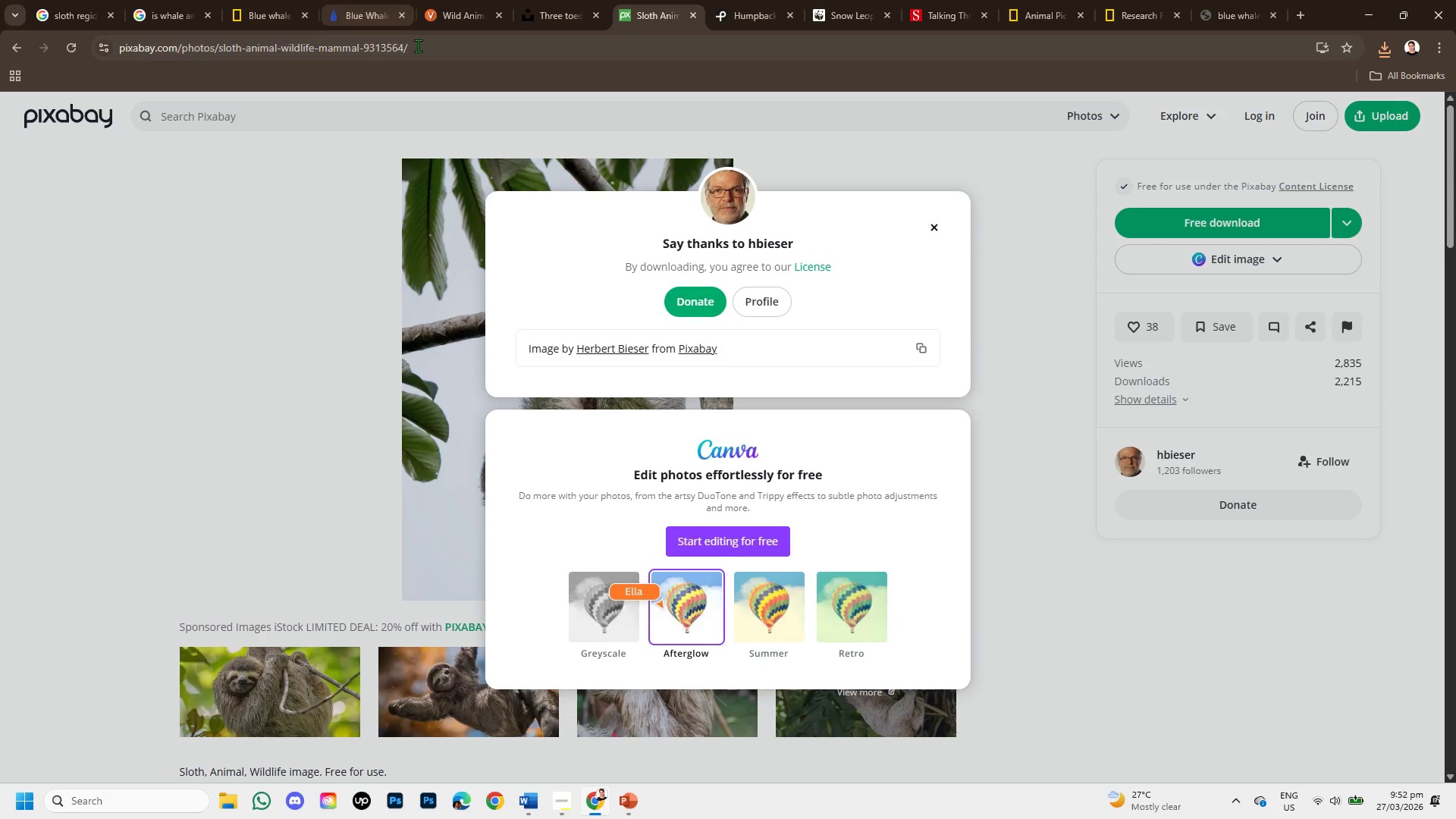 
double_click([418, 46])
 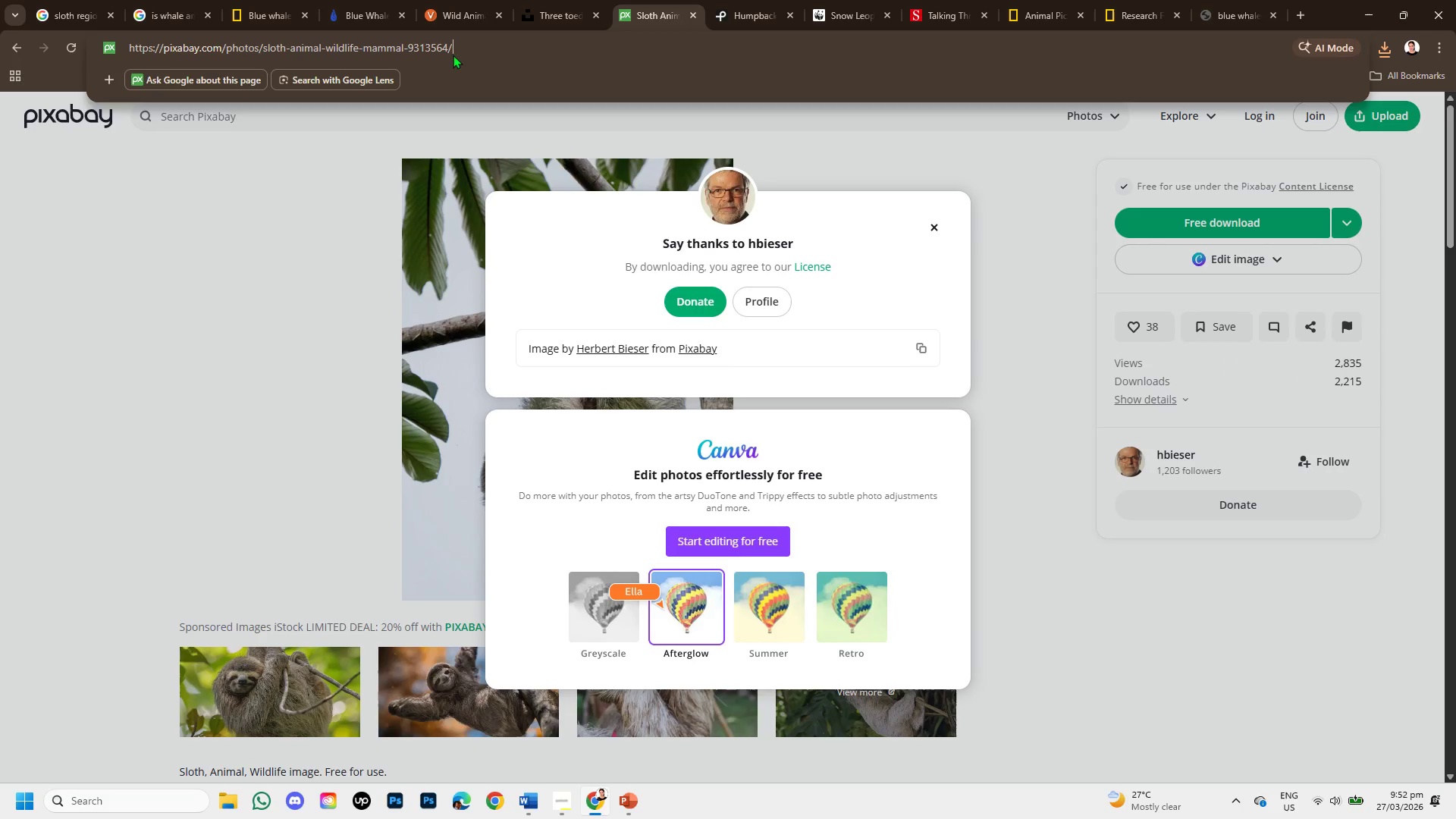 
left_click_drag(start_coordinate=[464, 44], to_coordinate=[129, 61])
 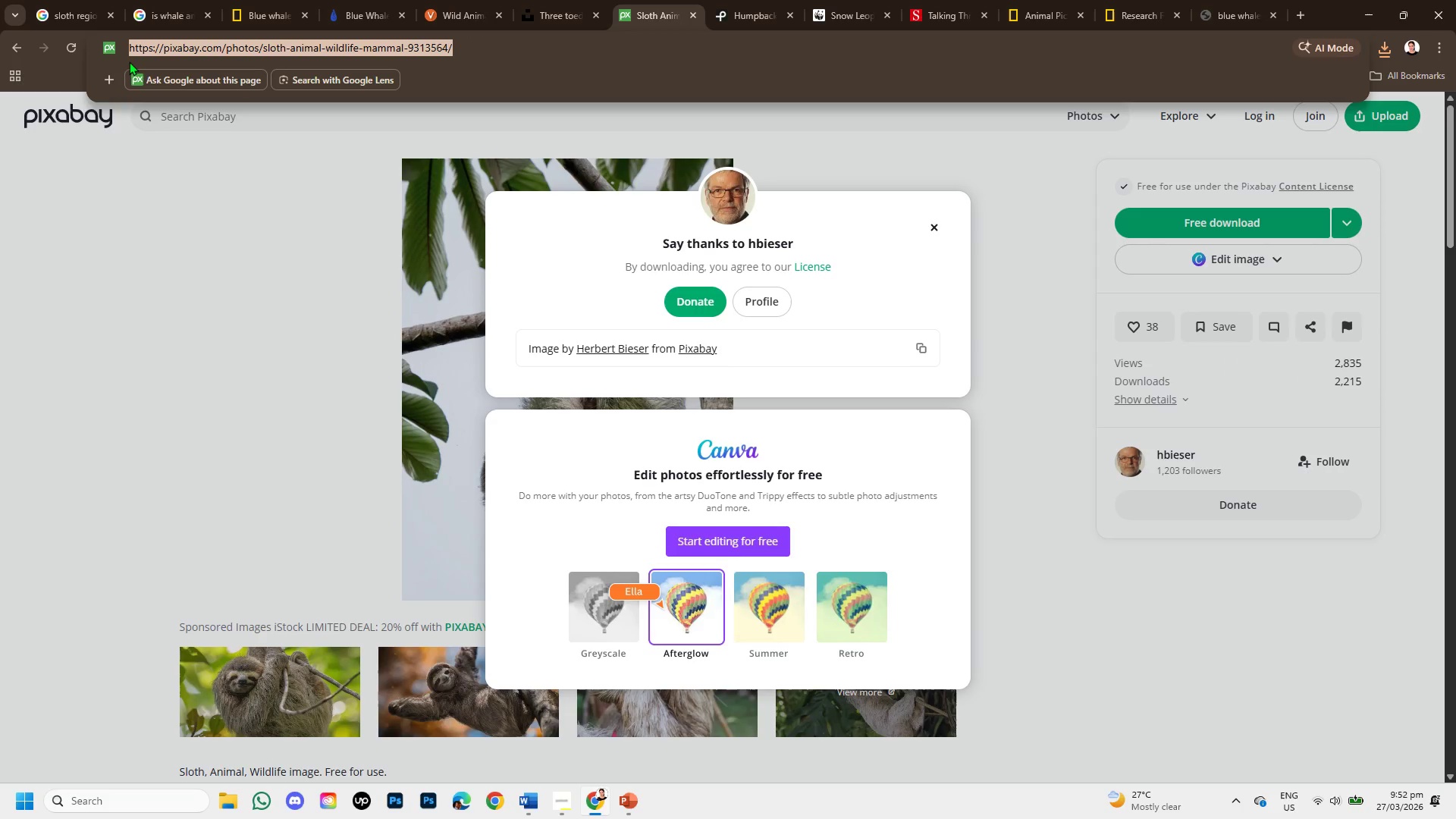 
key(Control+C)
 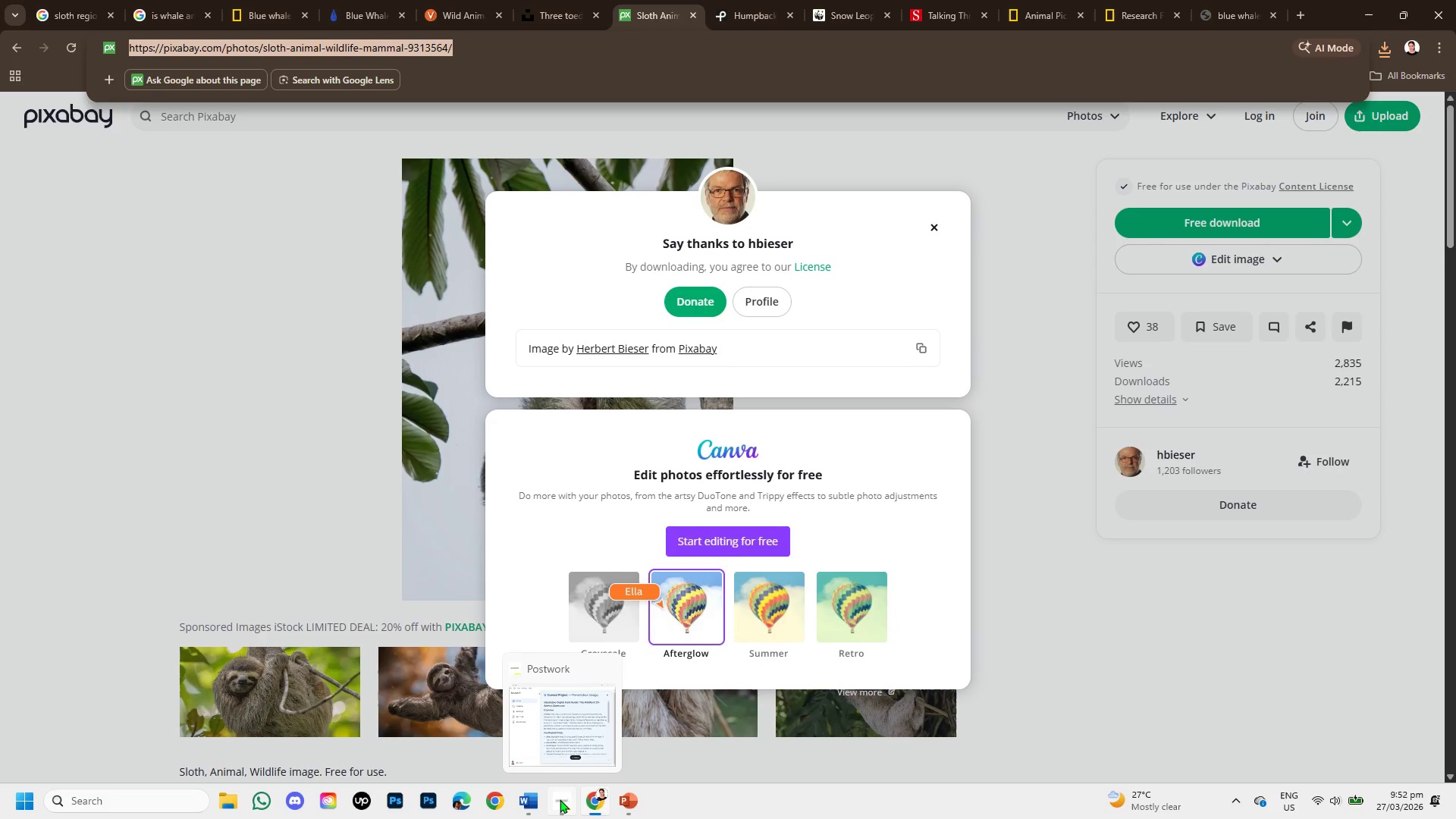 
left_click([515, 797])
 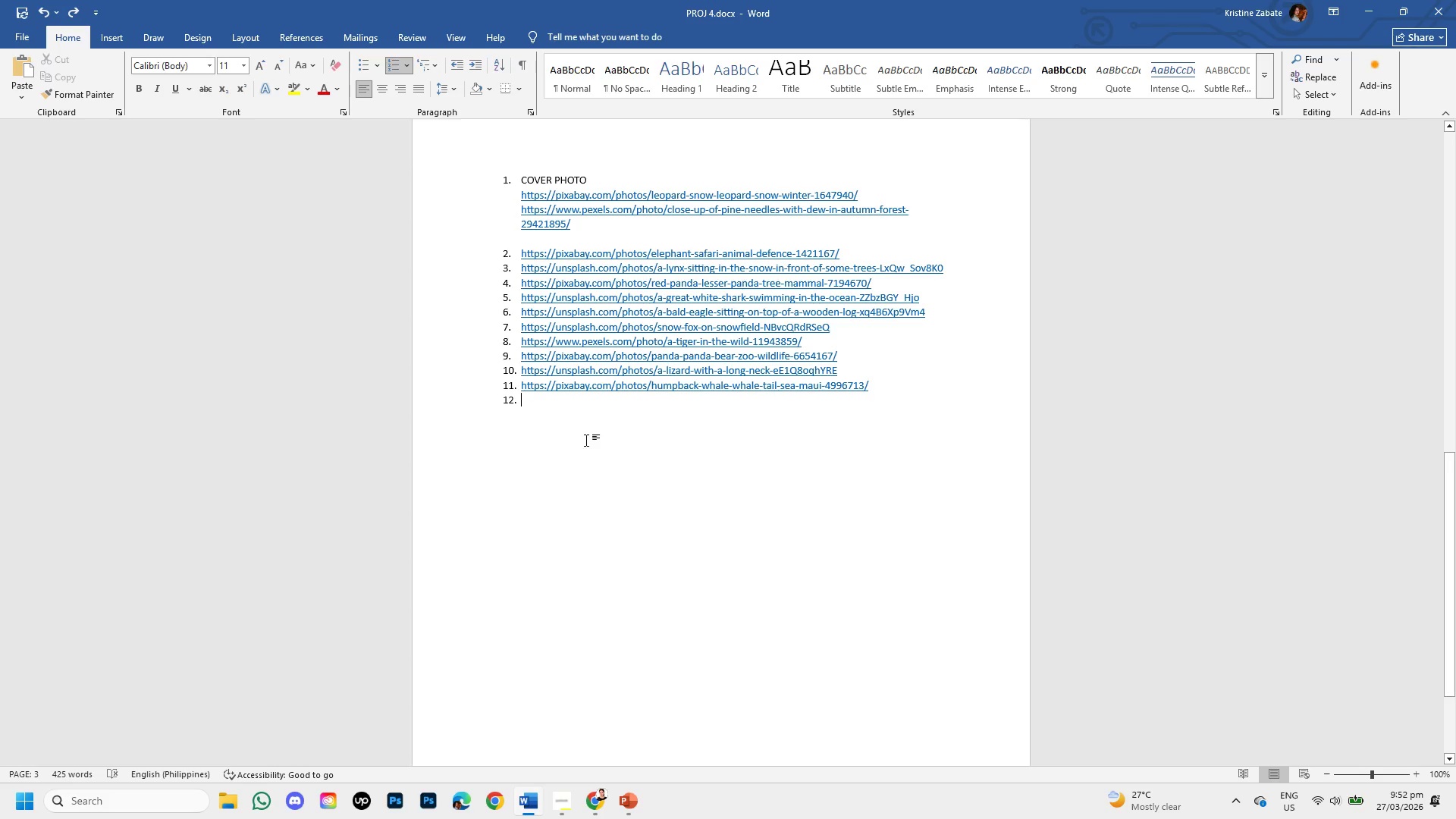 
key(Control+V)
 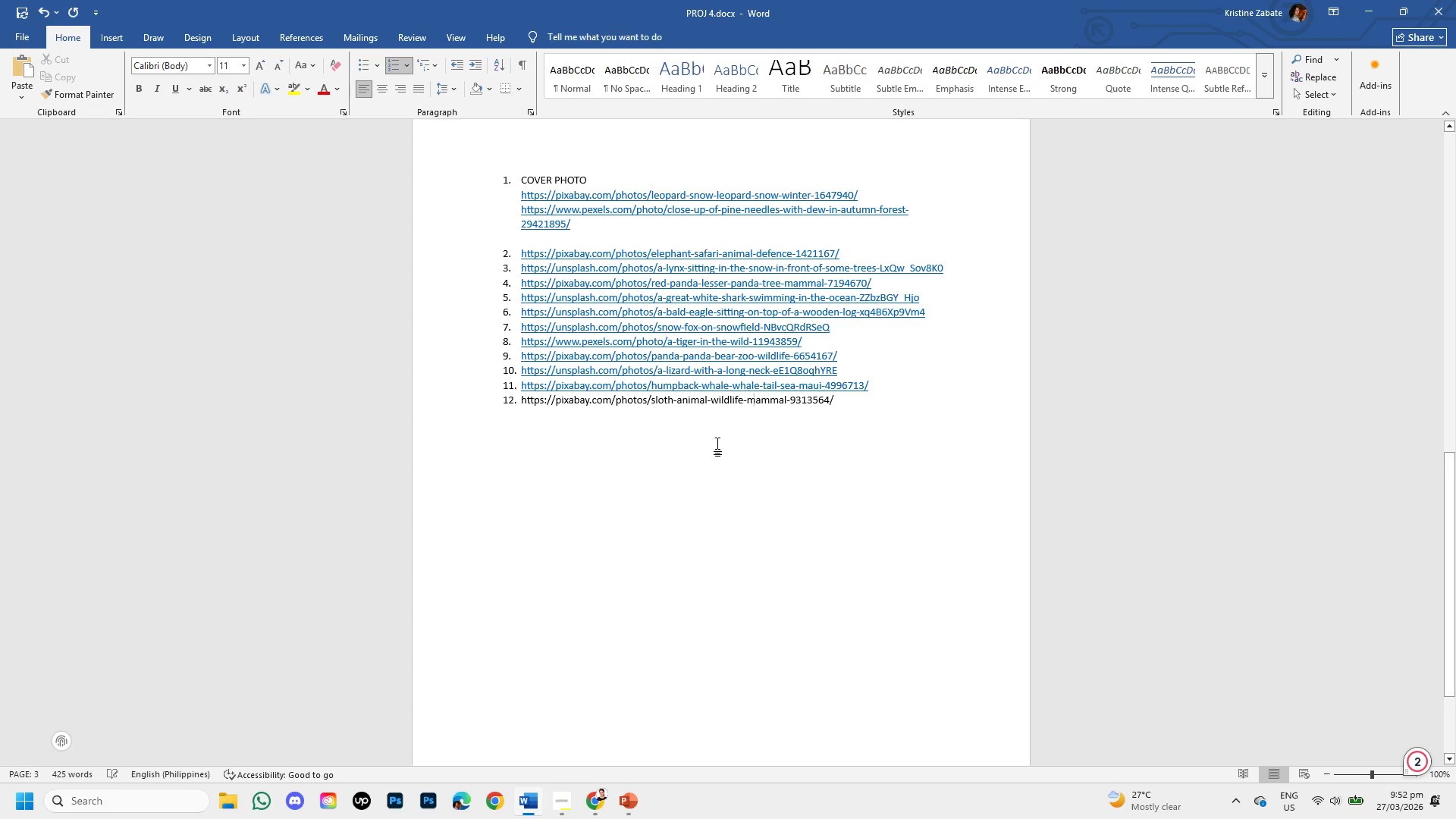 
key(Enter)
 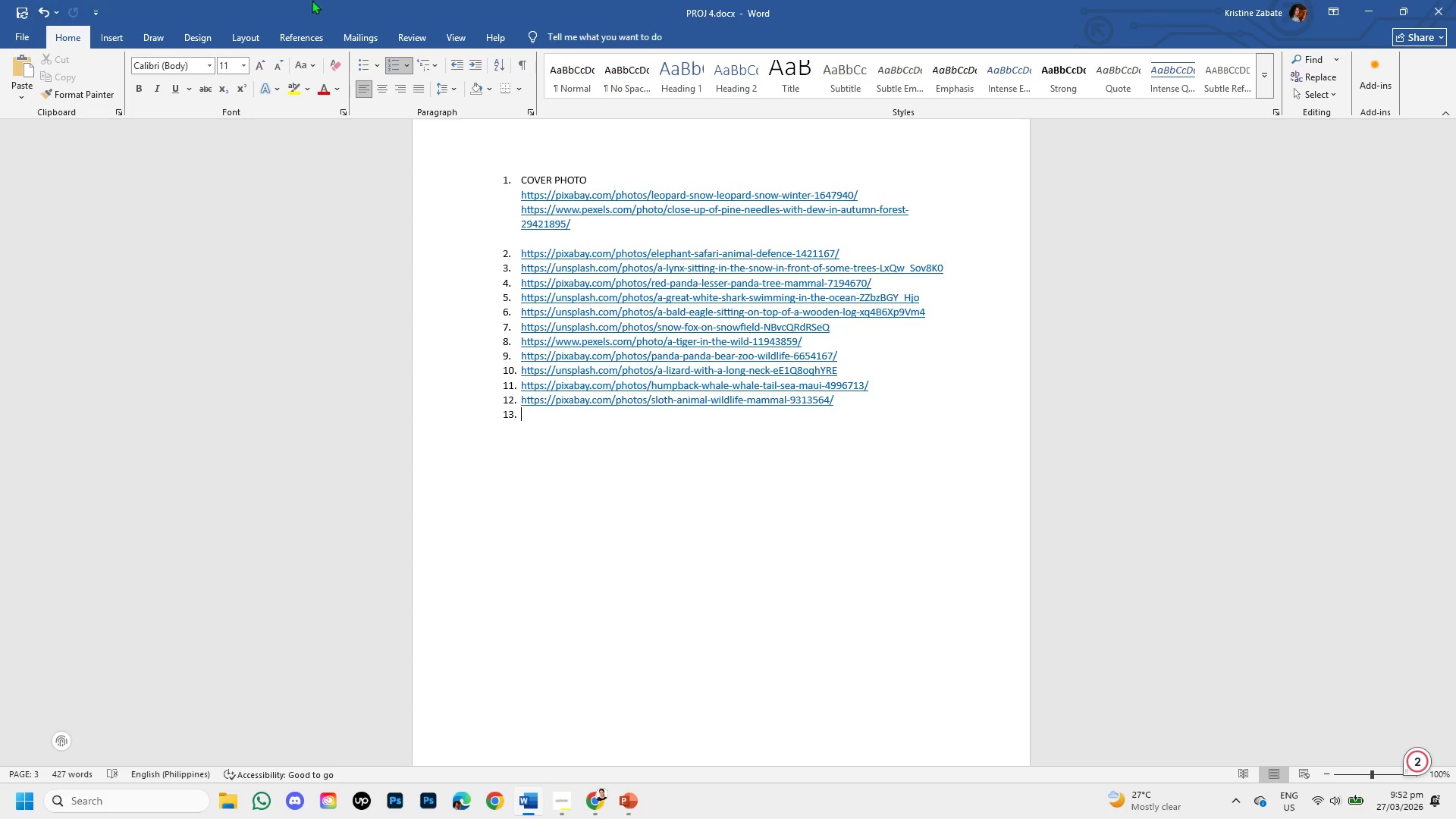 
wait(5.54)
 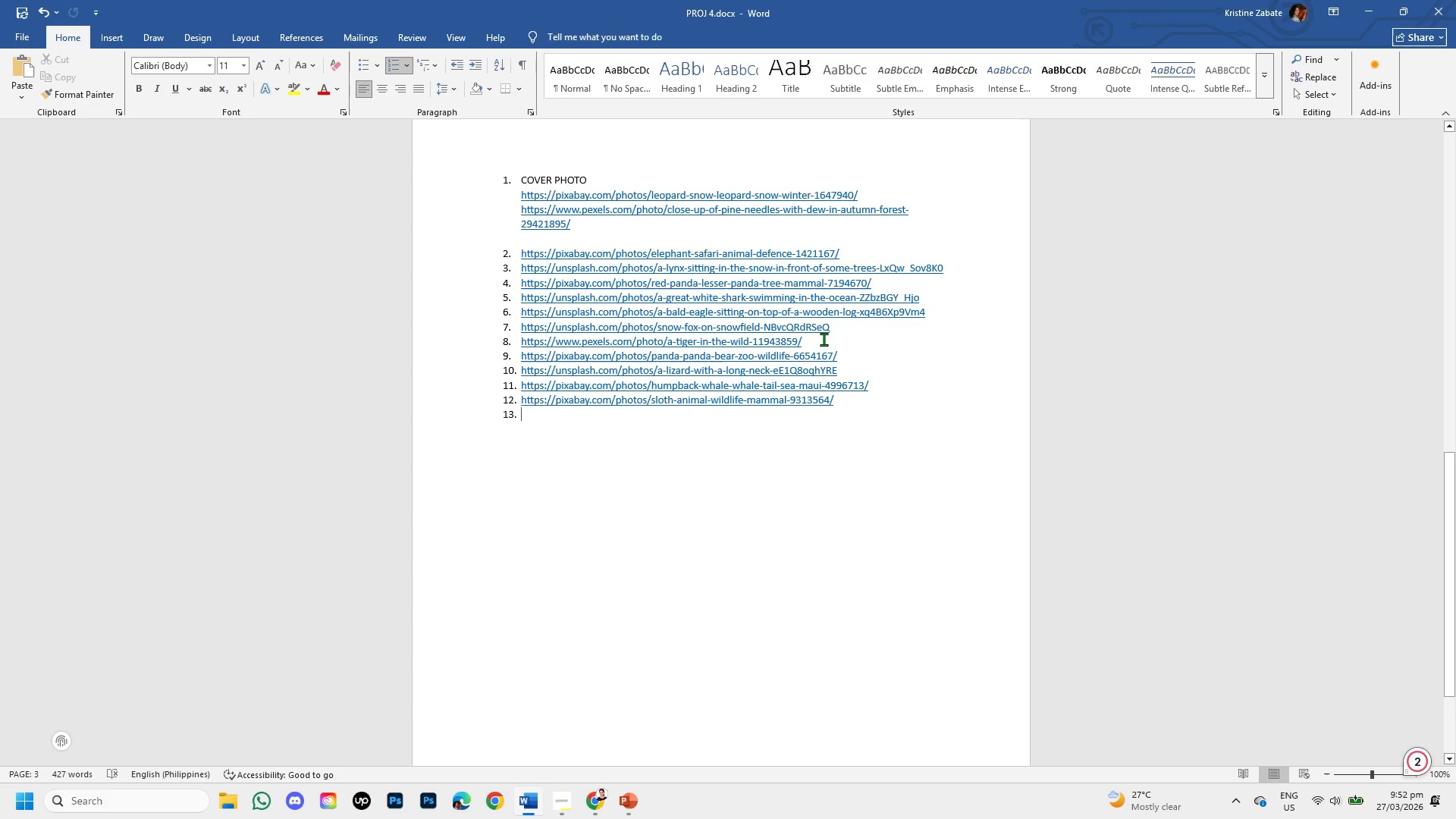 
mouse_move([746, 328])
 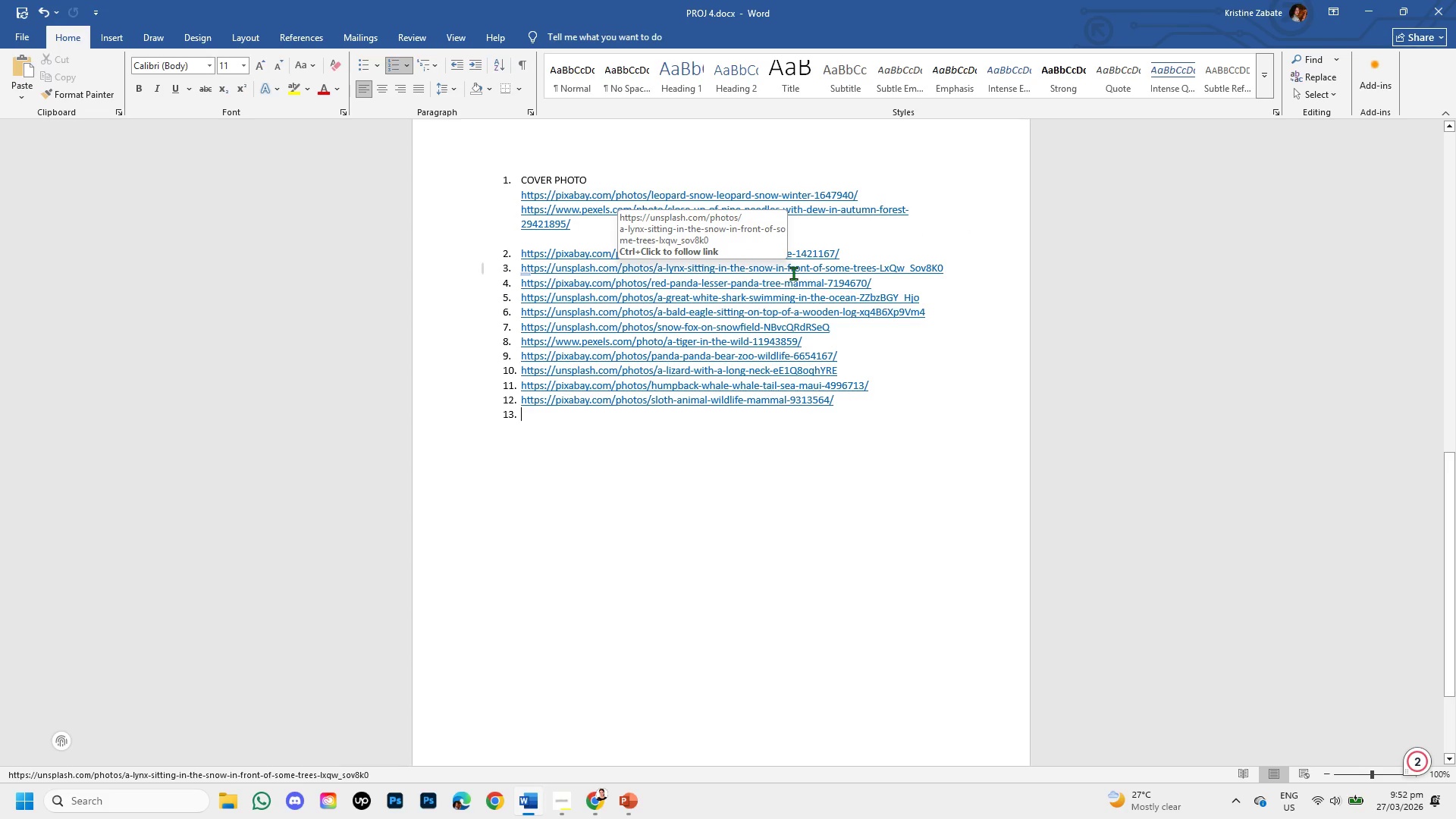 
wait(7.55)
 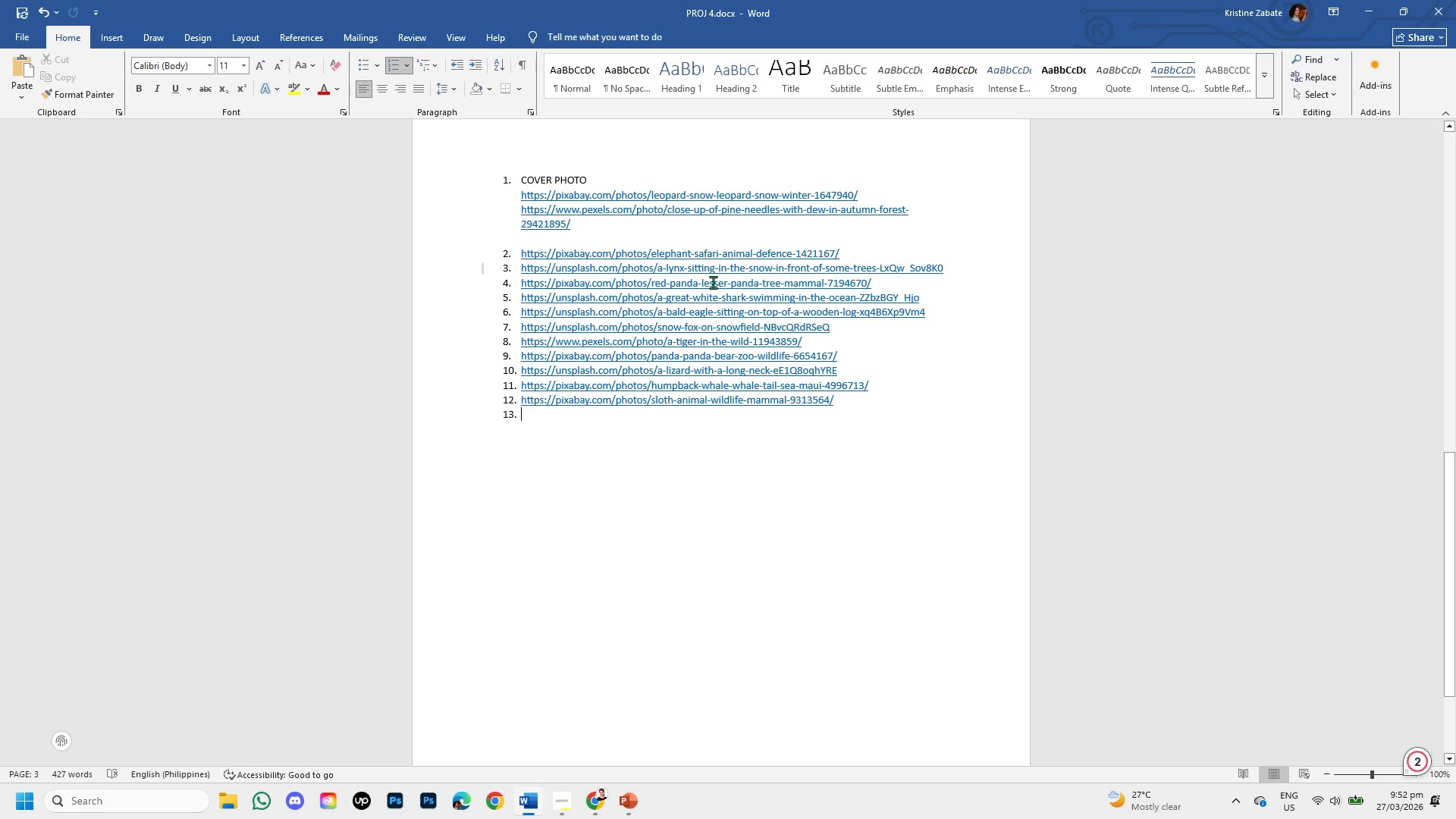 
mouse_move([707, 303])
 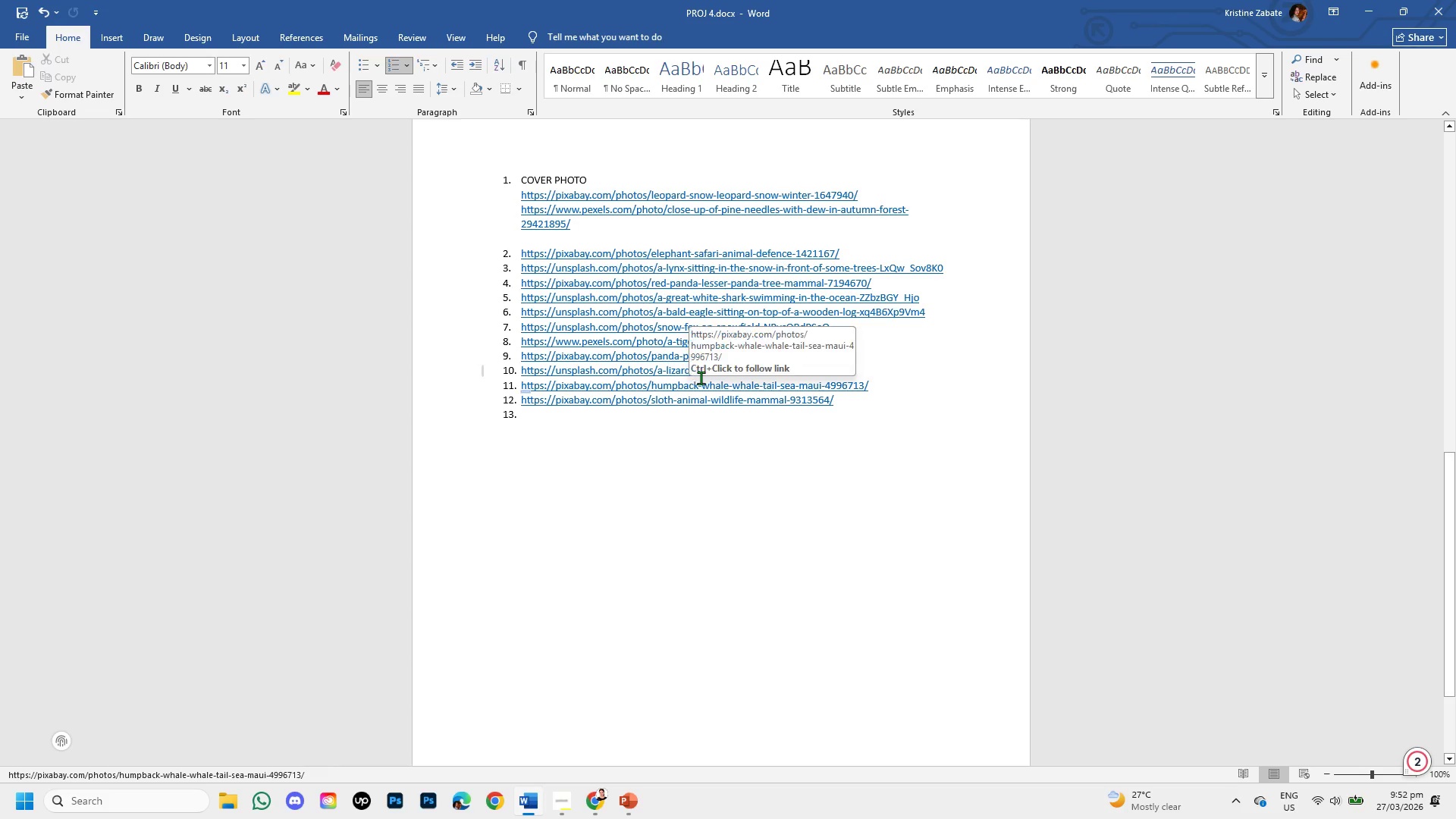 
wait(13.89)
 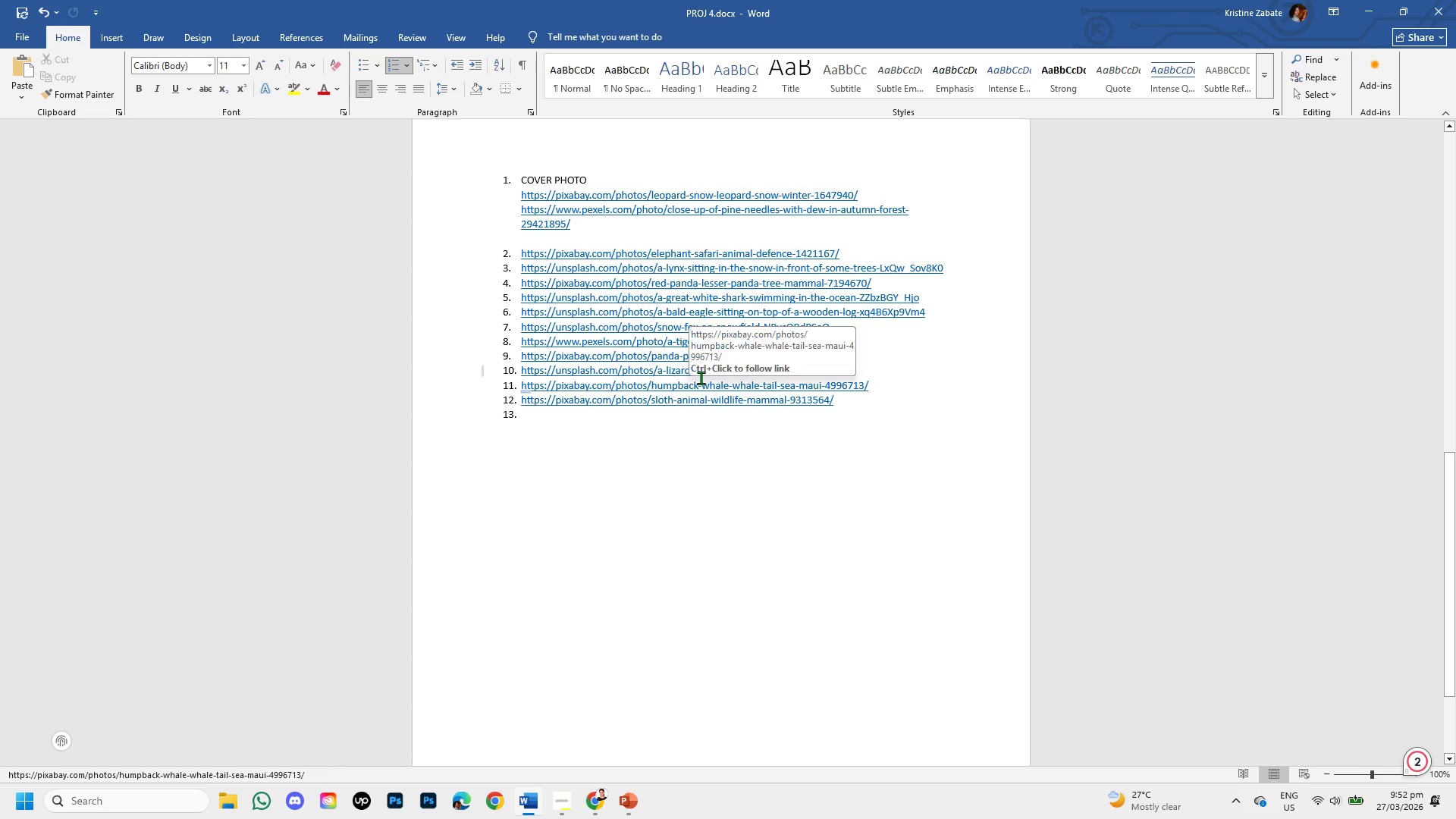 
left_click([600, 803])
 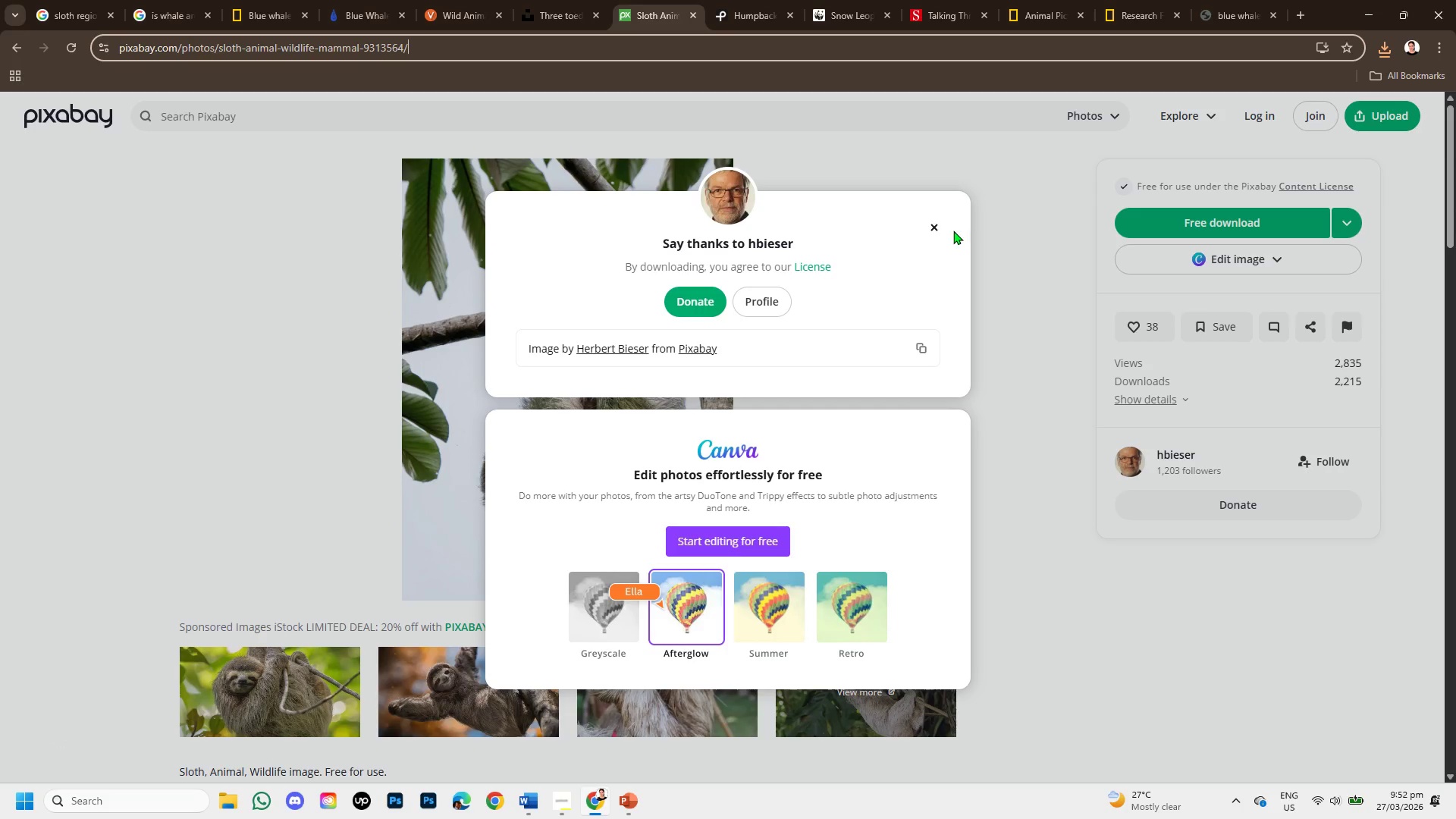 
left_click([944, 224])
 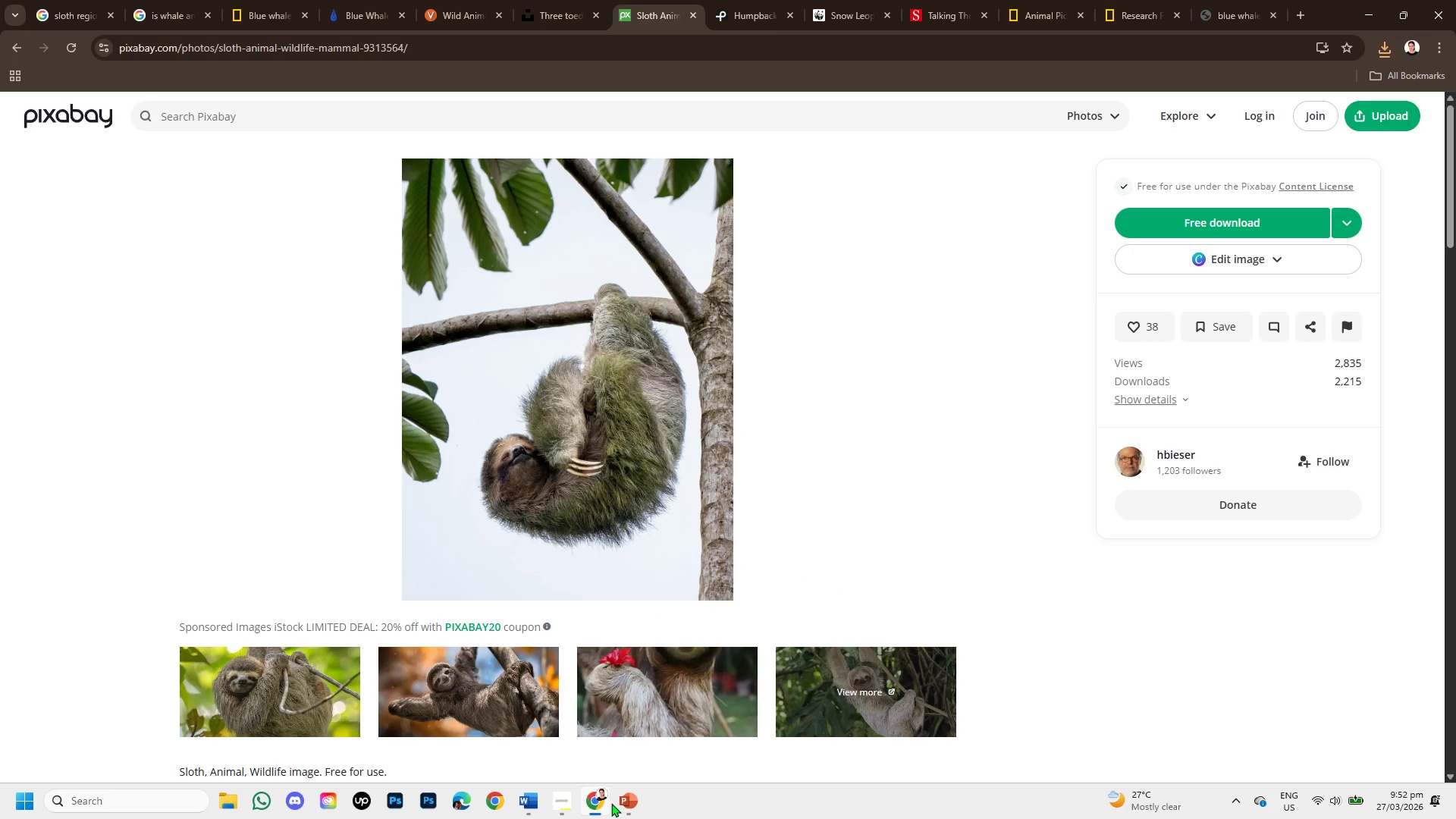 
left_click([617, 804])
 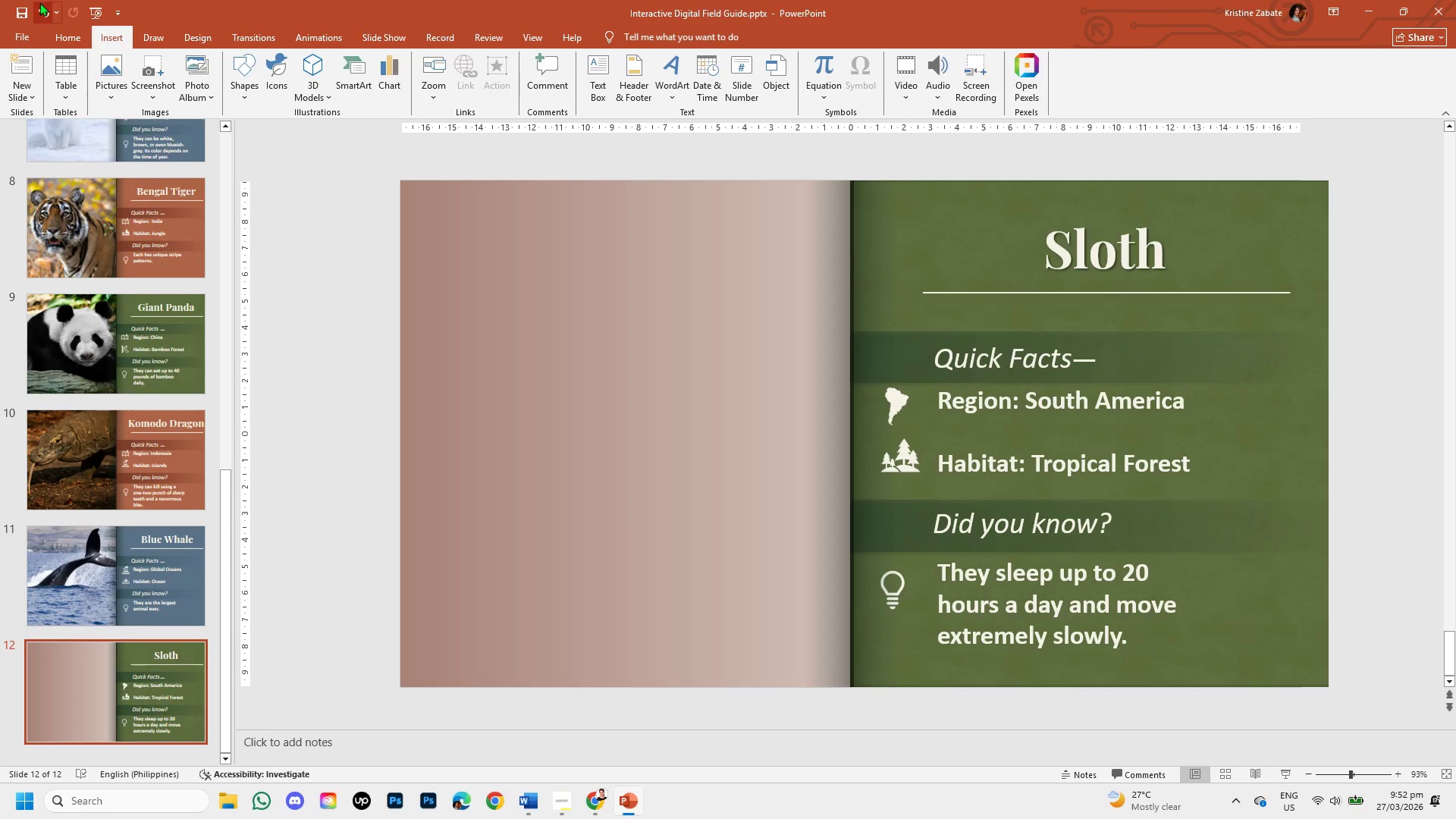 
left_click([67, 33])
 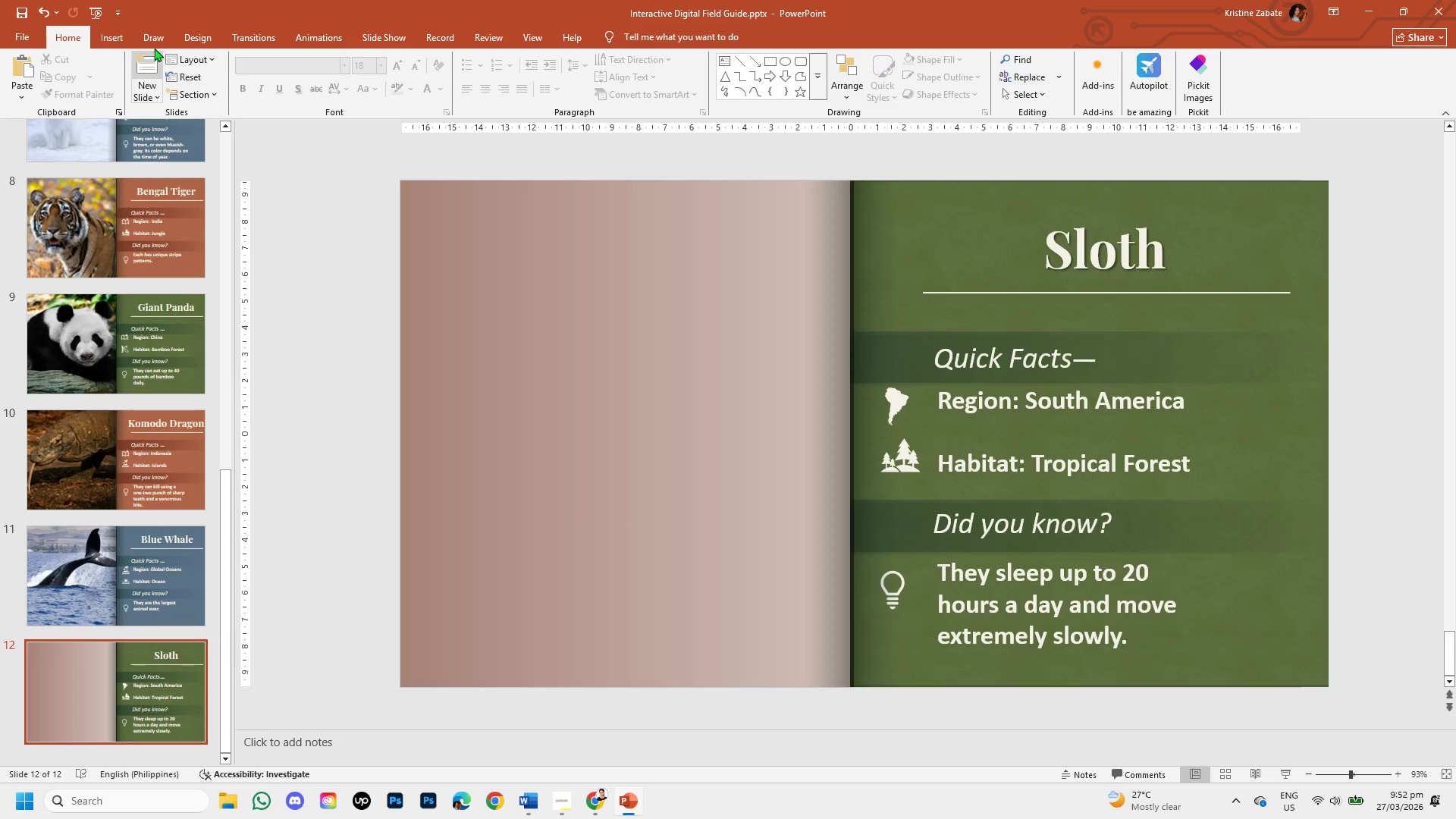 
left_click([111, 36])
 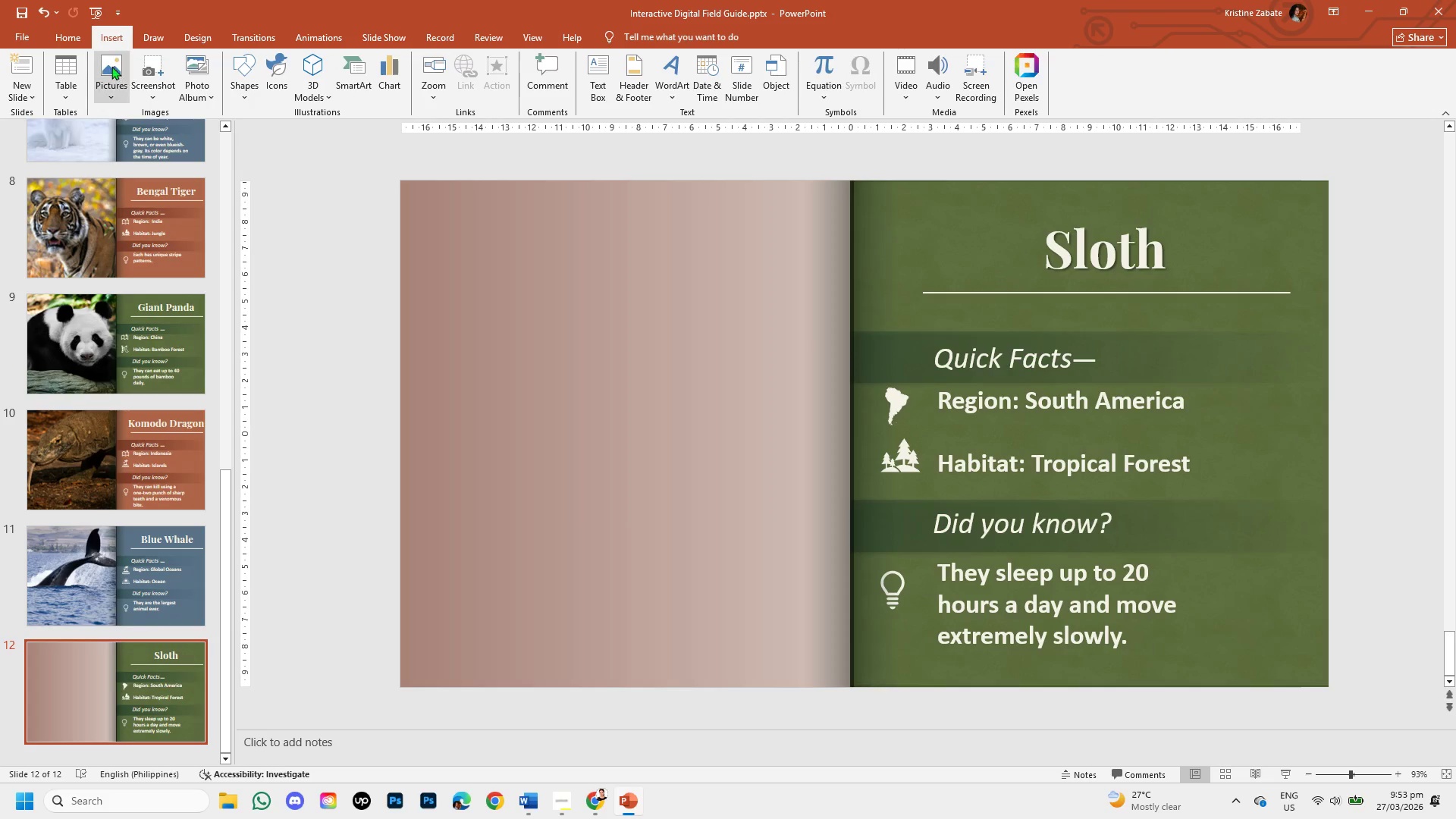 
left_click([111, 66])
 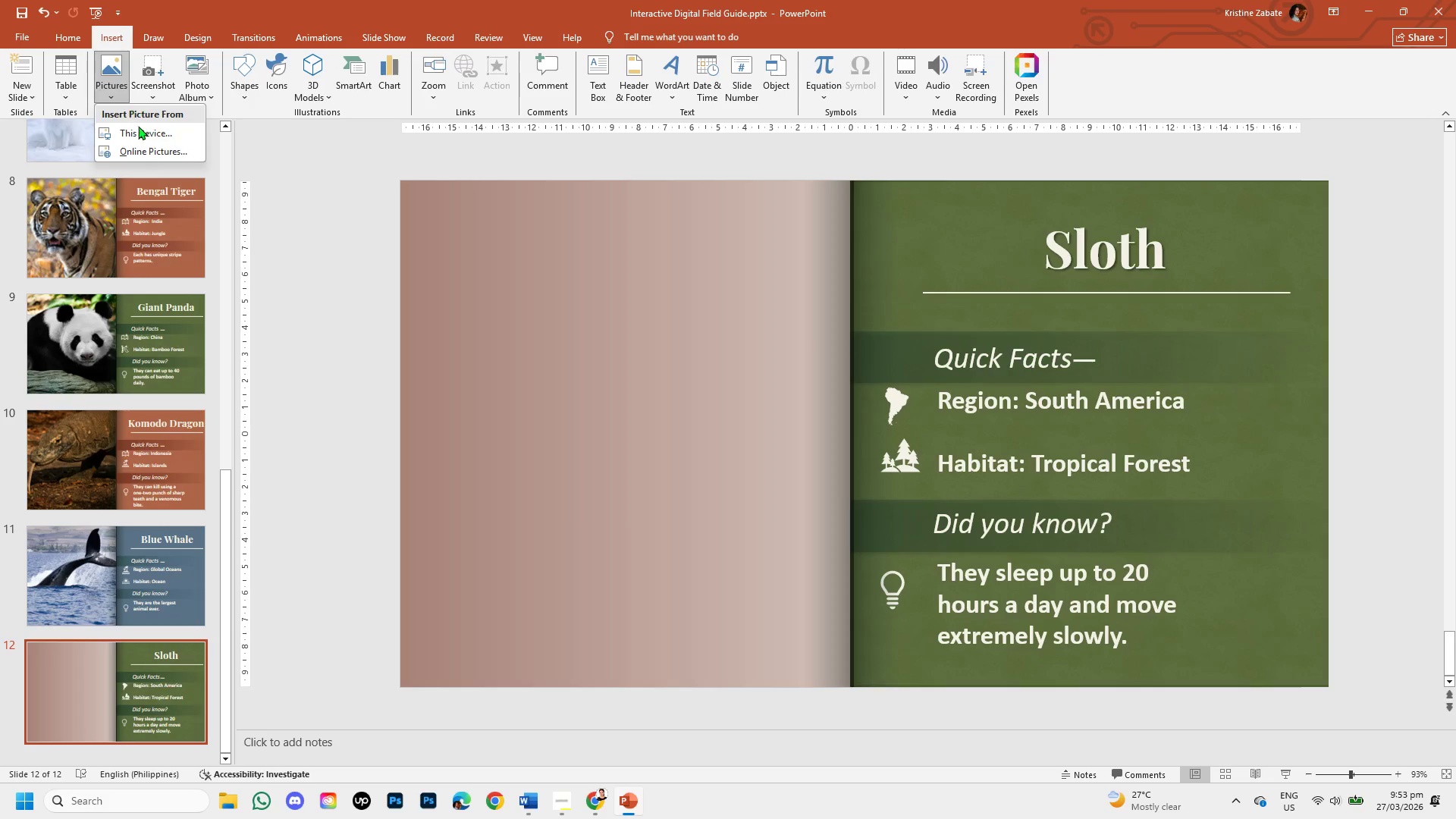 
left_click([142, 133])
 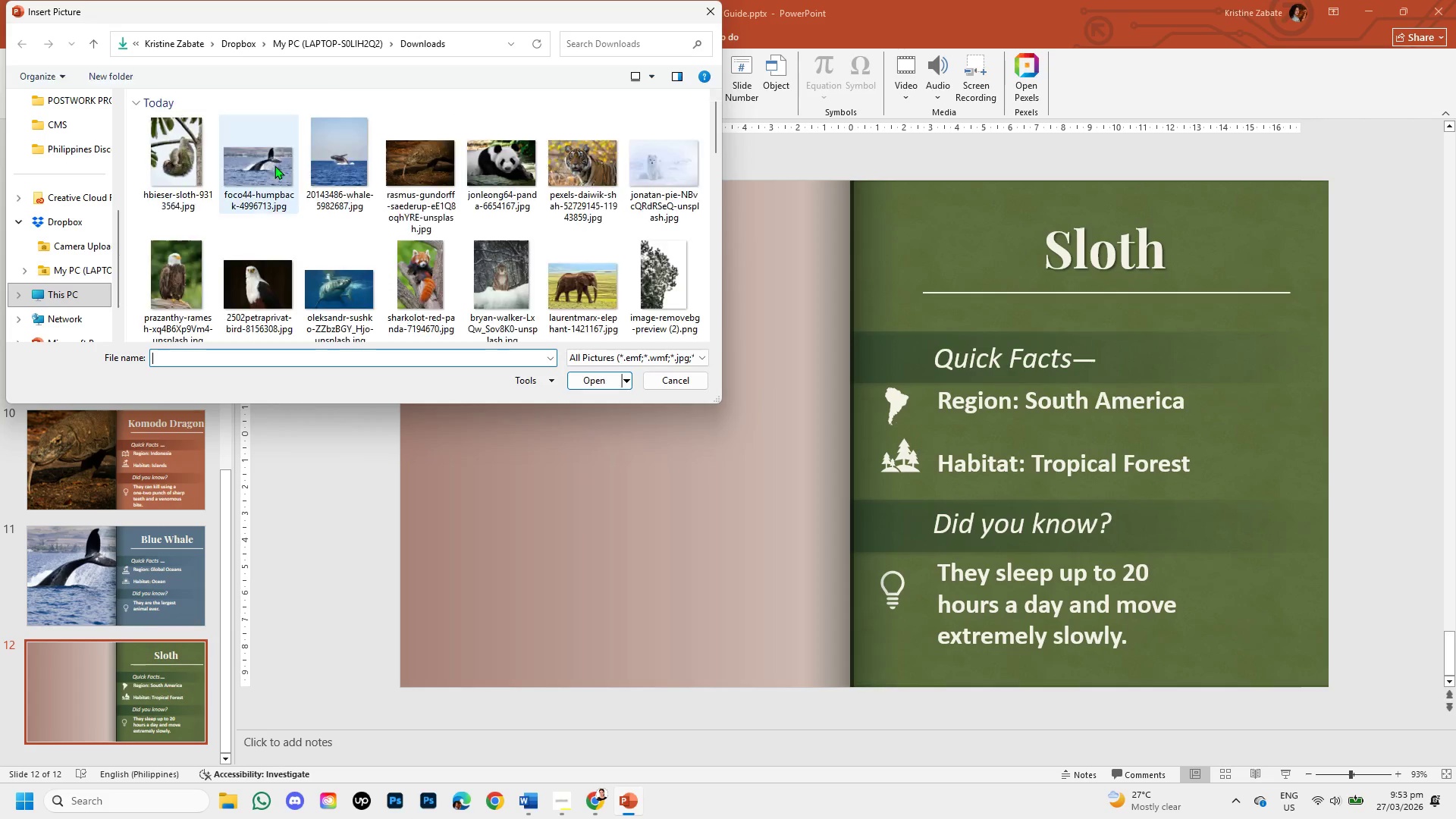 
left_click([170, 170])
 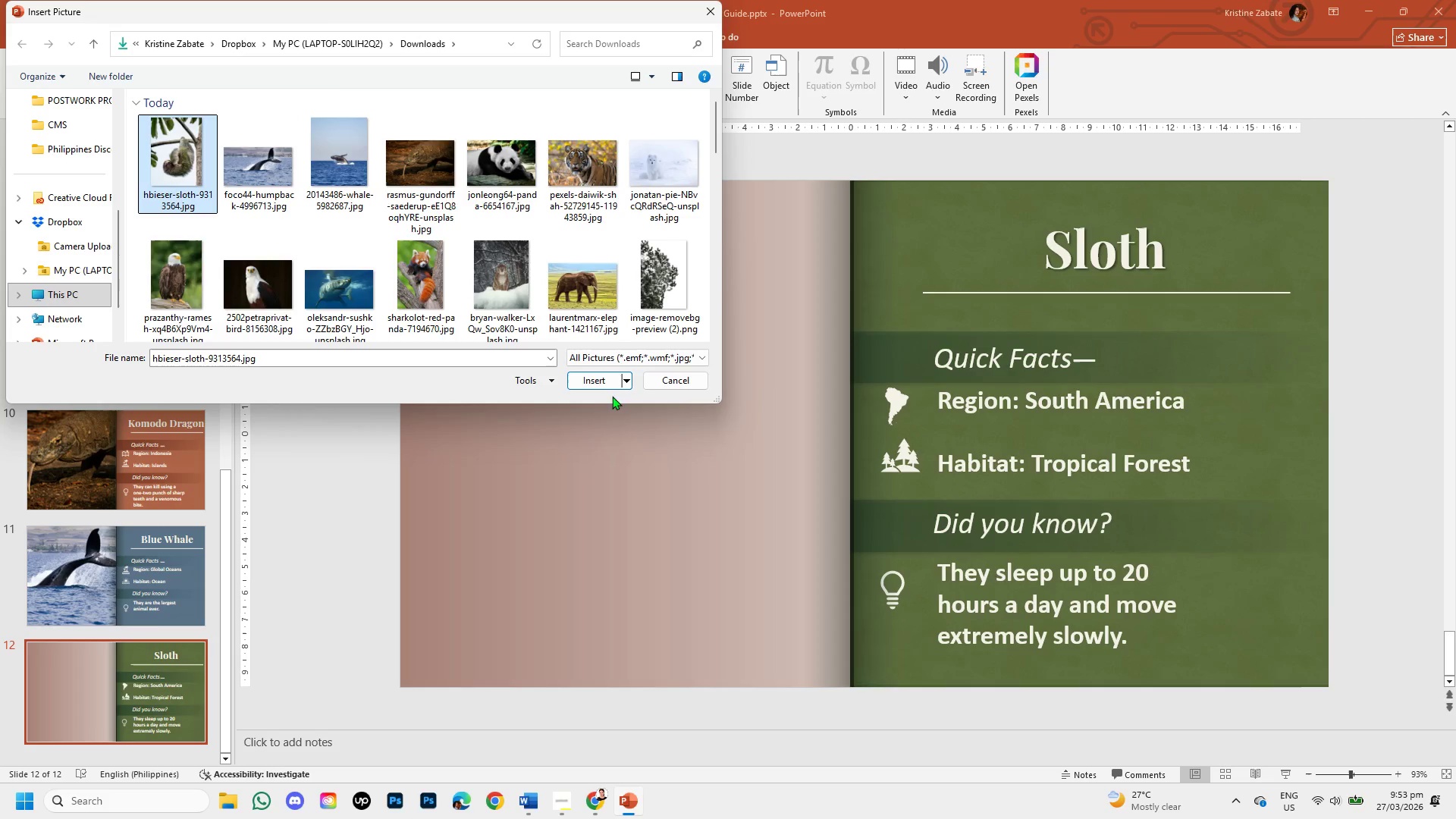 
left_click([600, 377])
 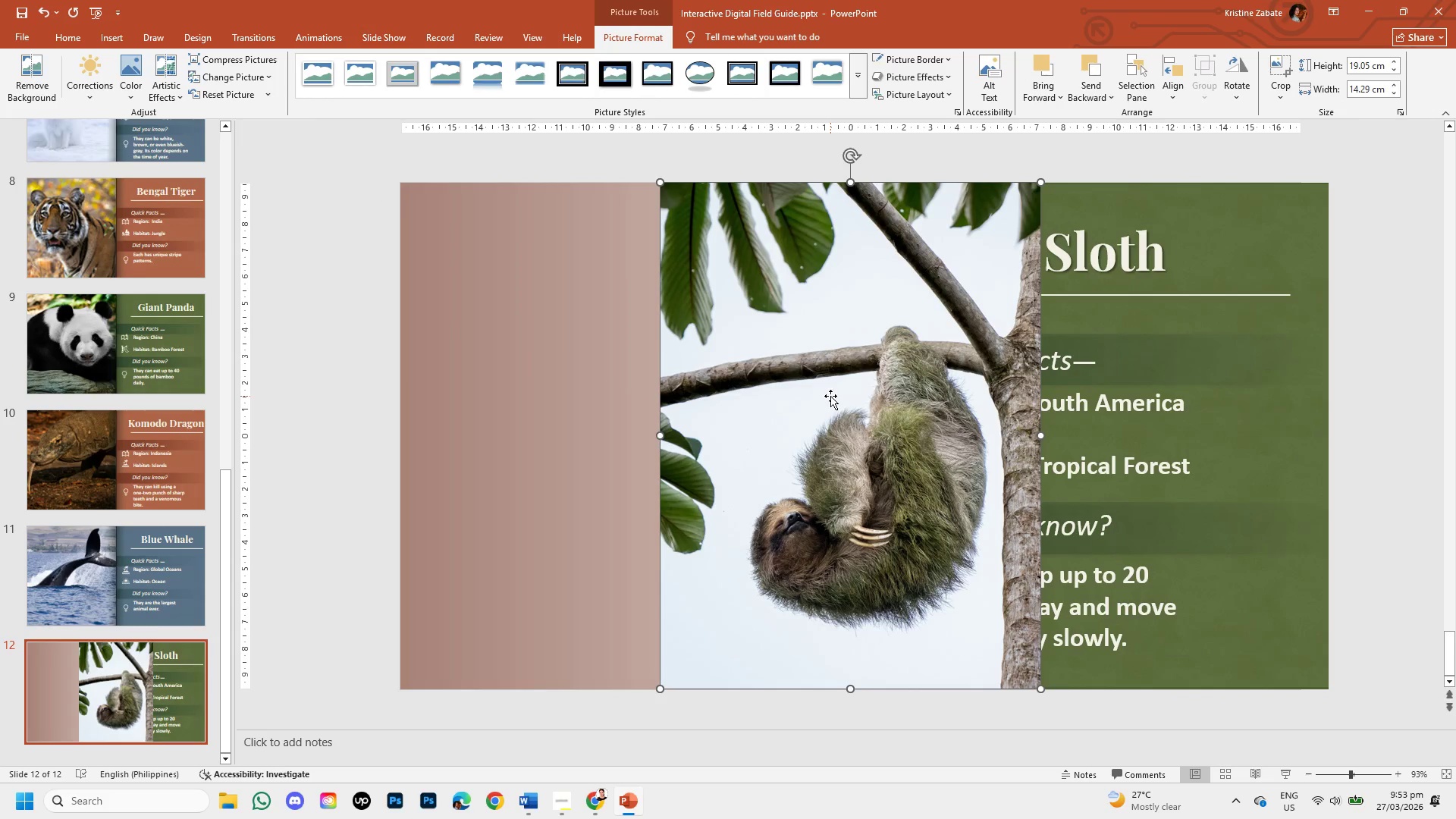 
left_click([830, 397])
 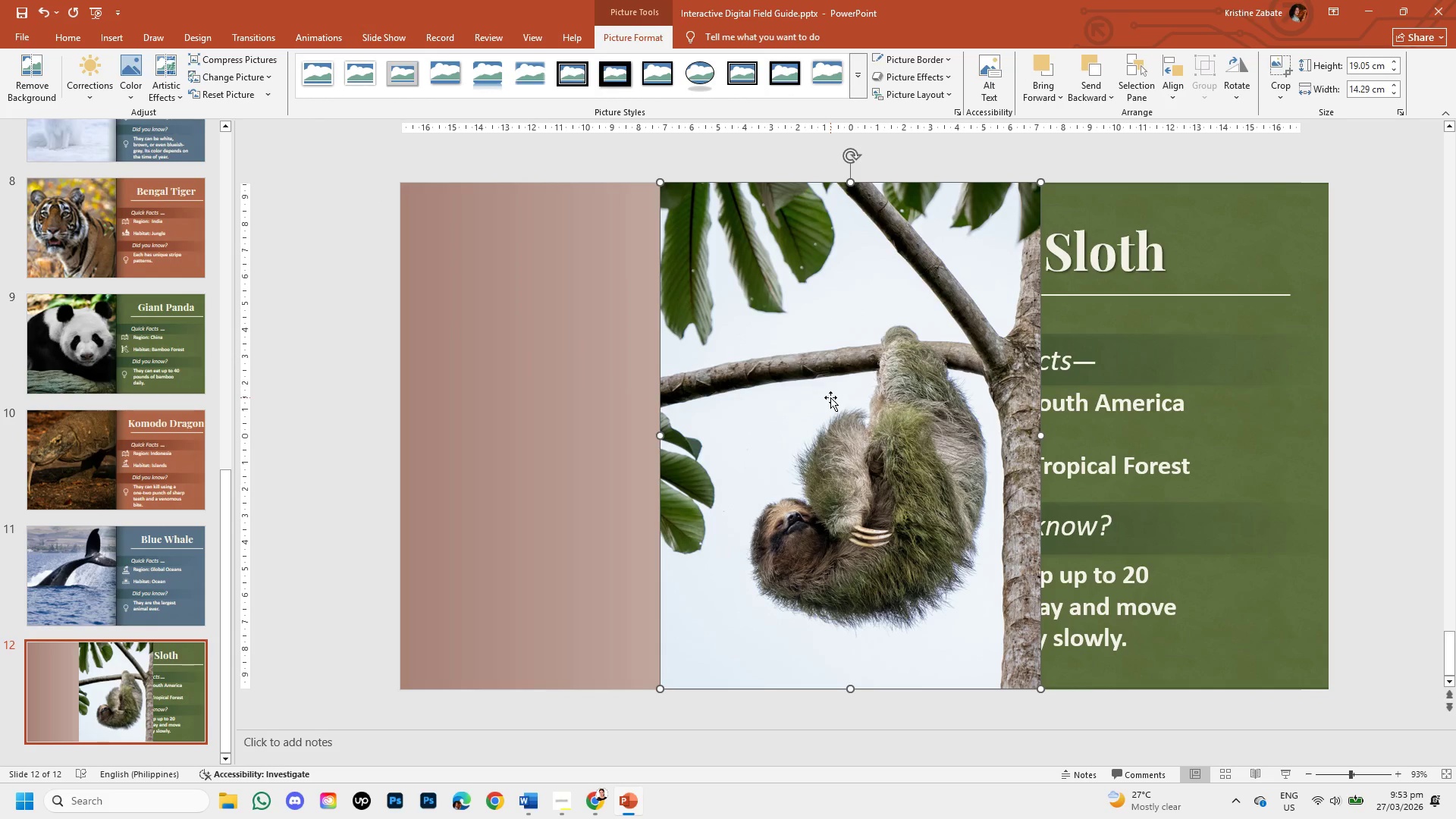 
left_click_drag(start_coordinate=[830, 397], to_coordinate=[571, 397])
 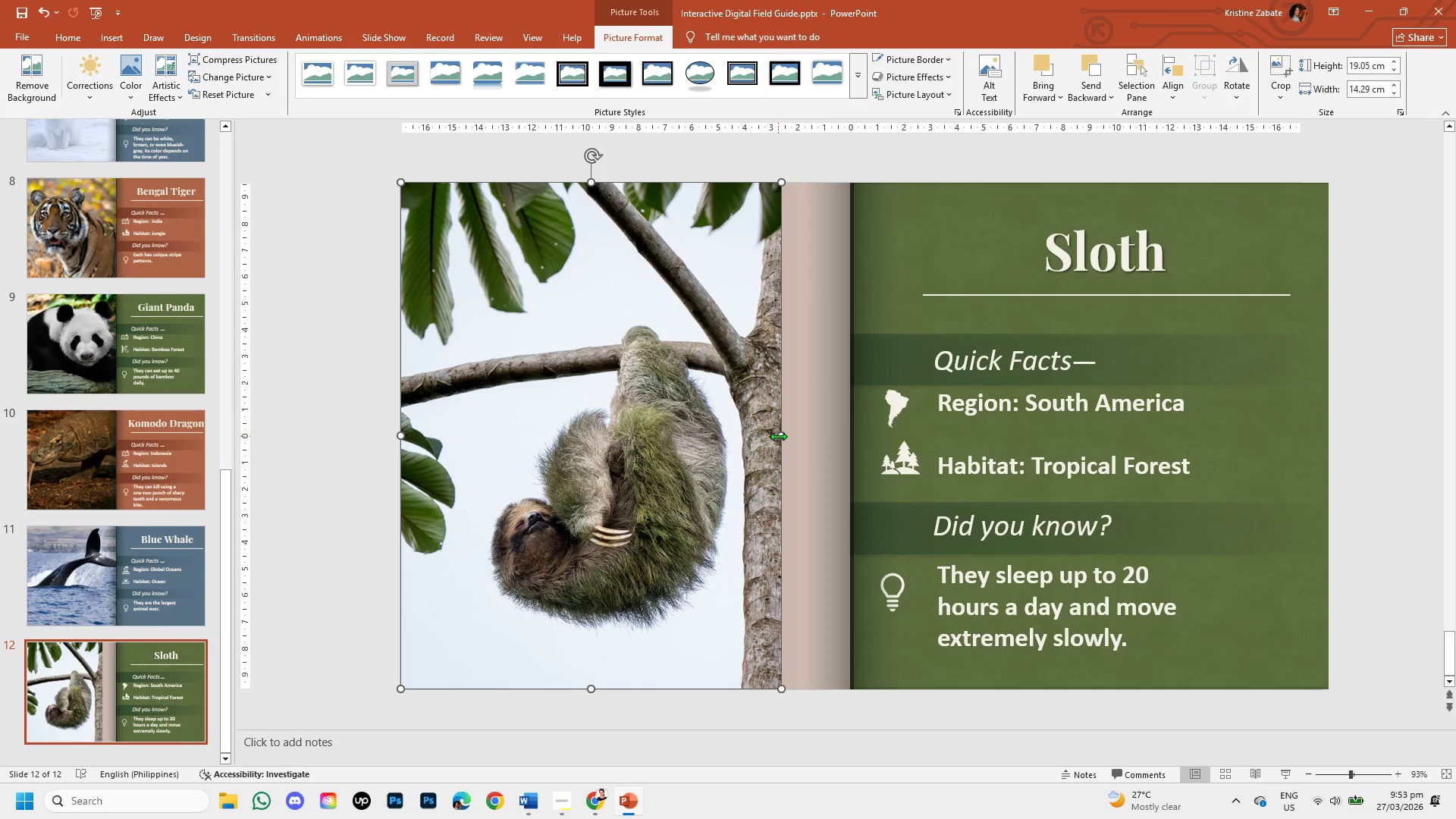 
left_click_drag(start_coordinate=[784, 436], to_coordinate=[854, 446])
 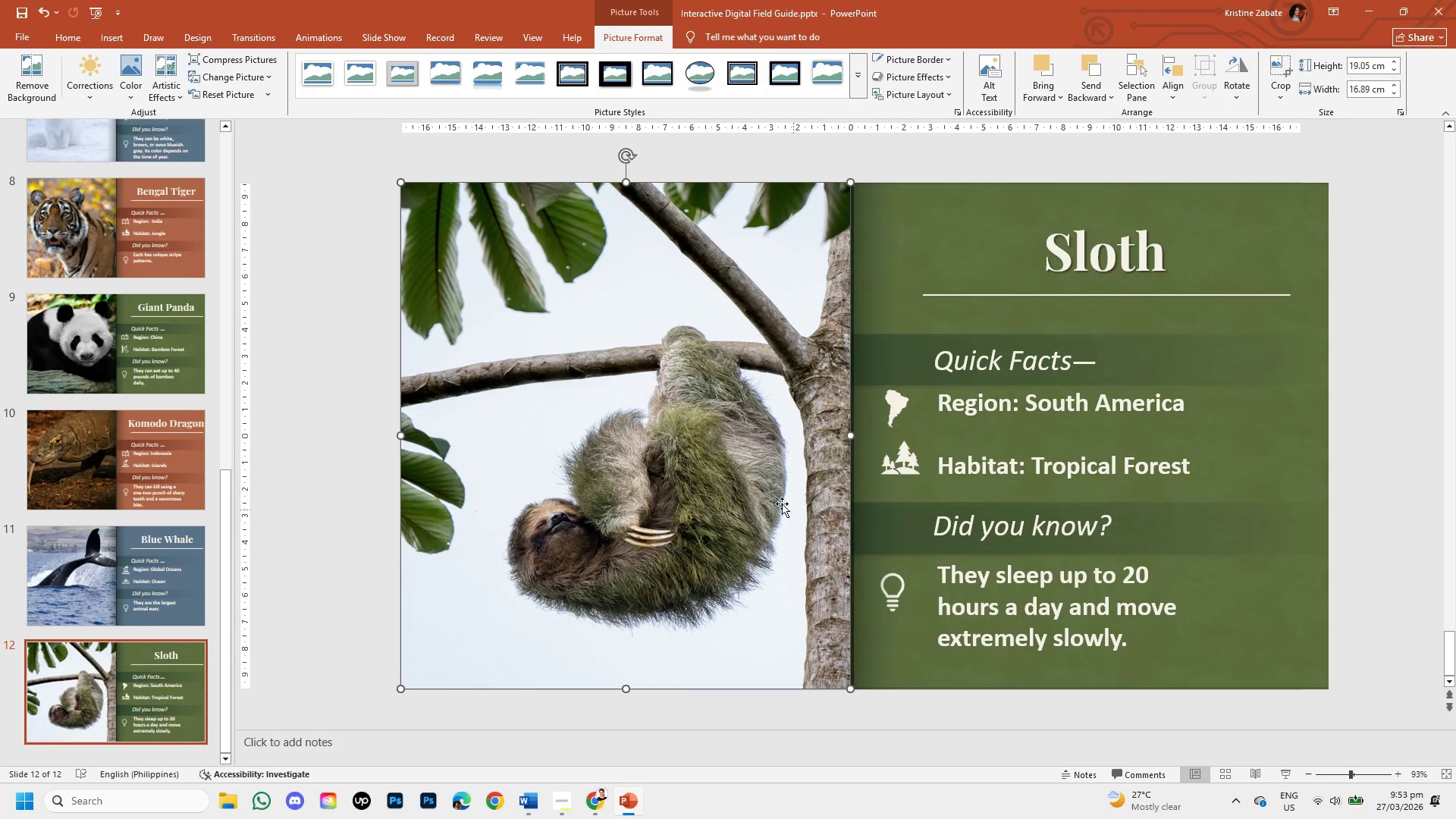 
right_click([615, 373])
 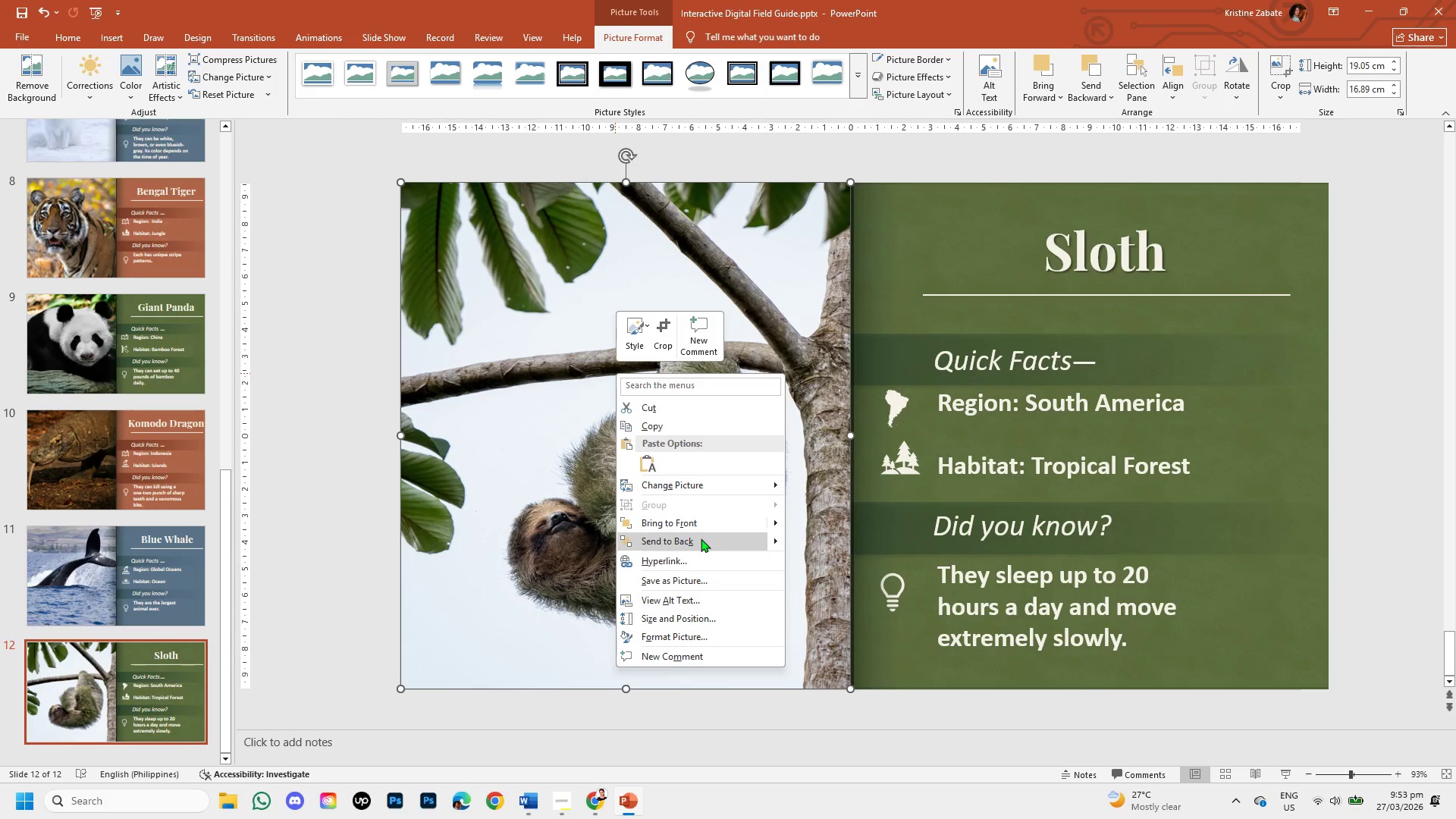 
left_click([701, 538])
 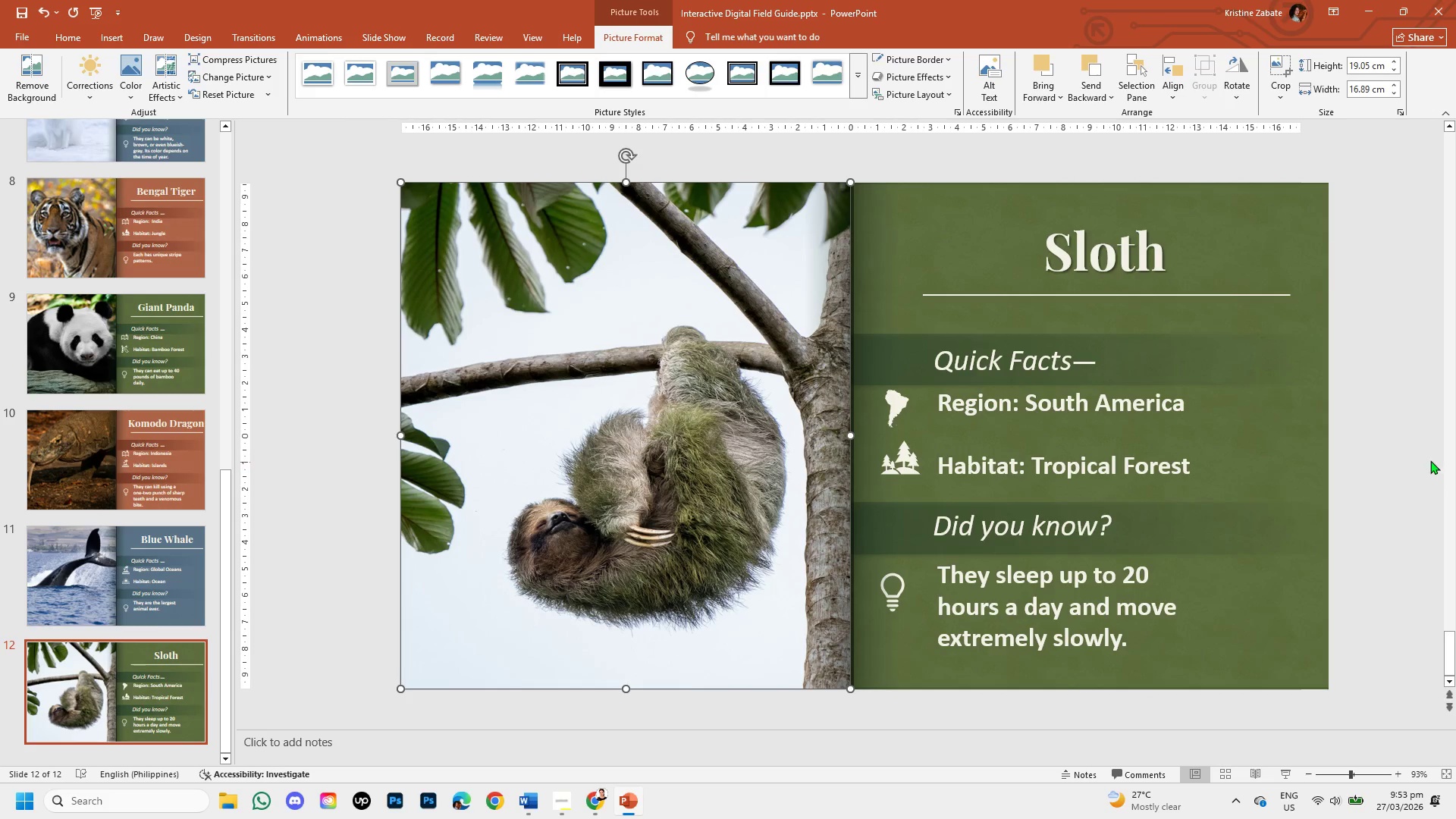 
left_click([1387, 458])
 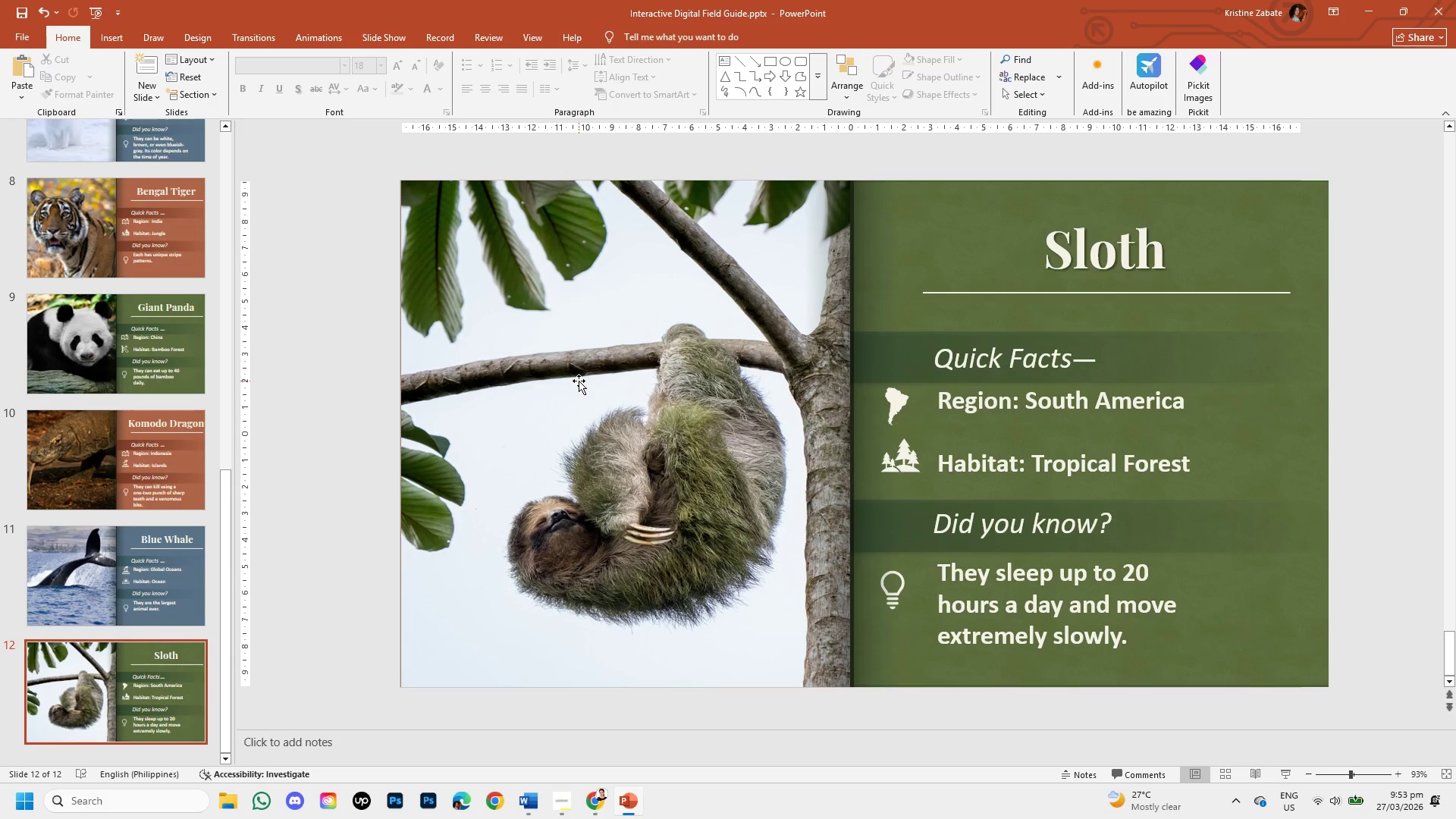 
wait(10.55)
 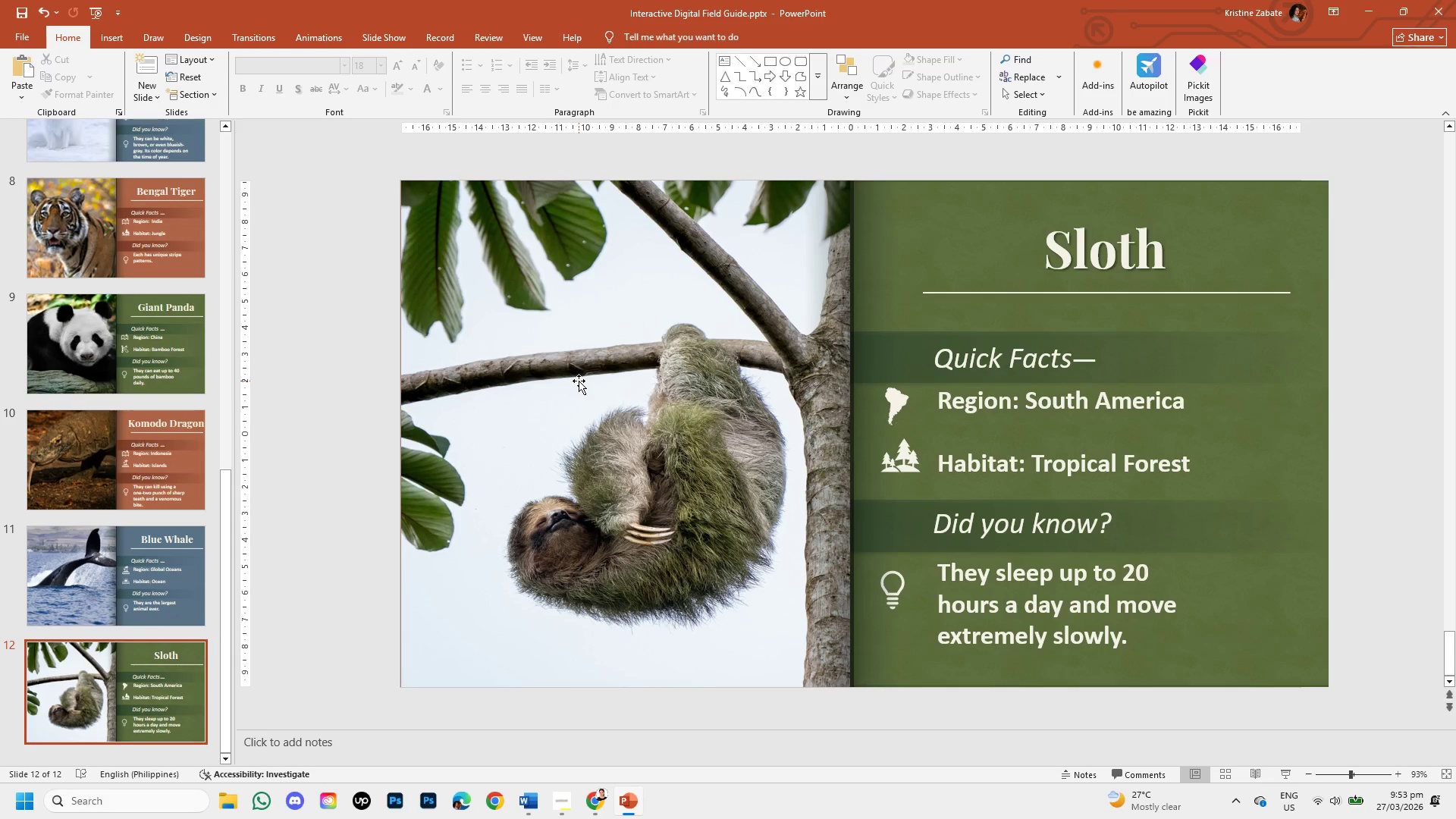 
left_click([365, 318])
 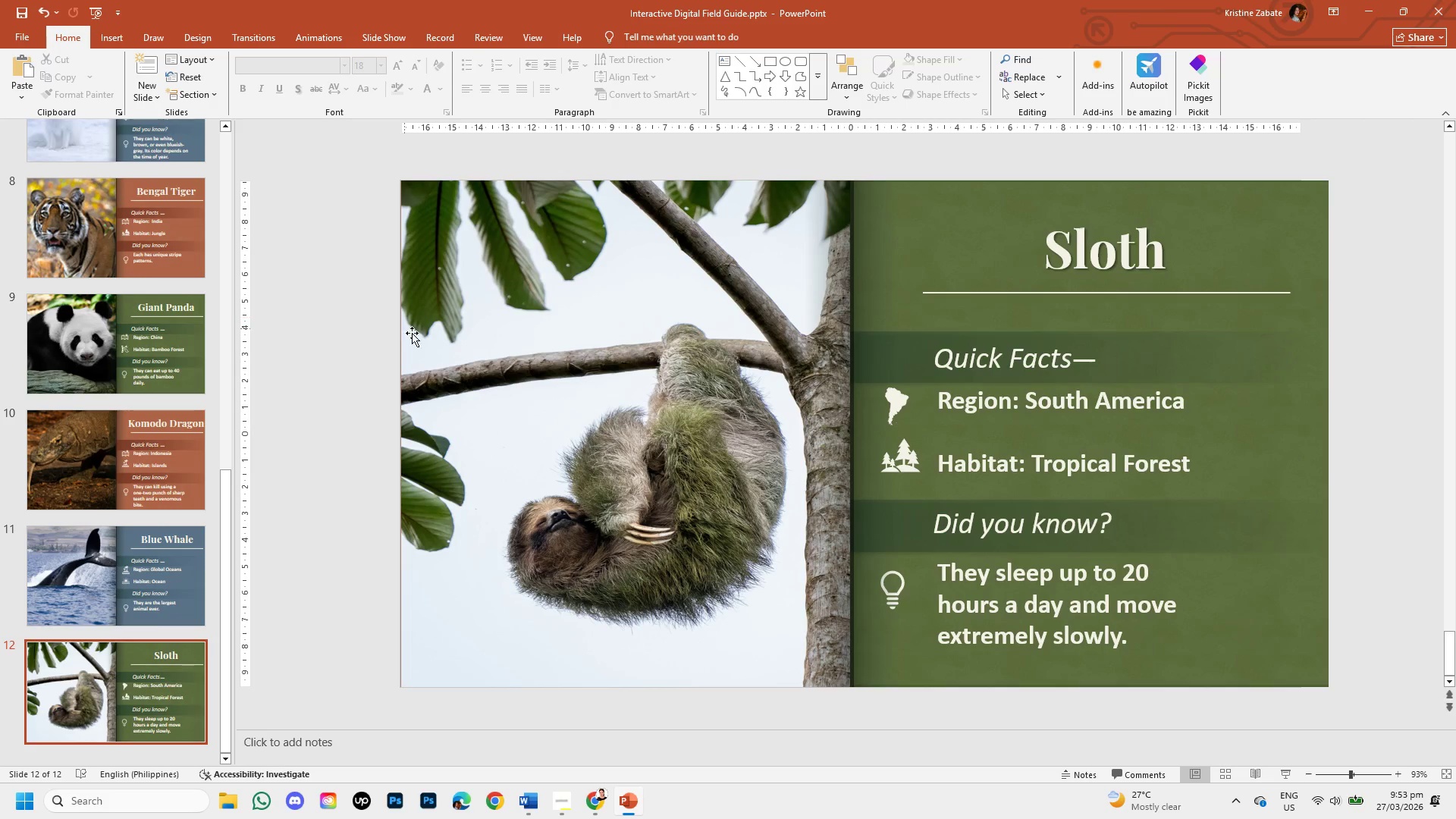 
left_click([426, 342])
 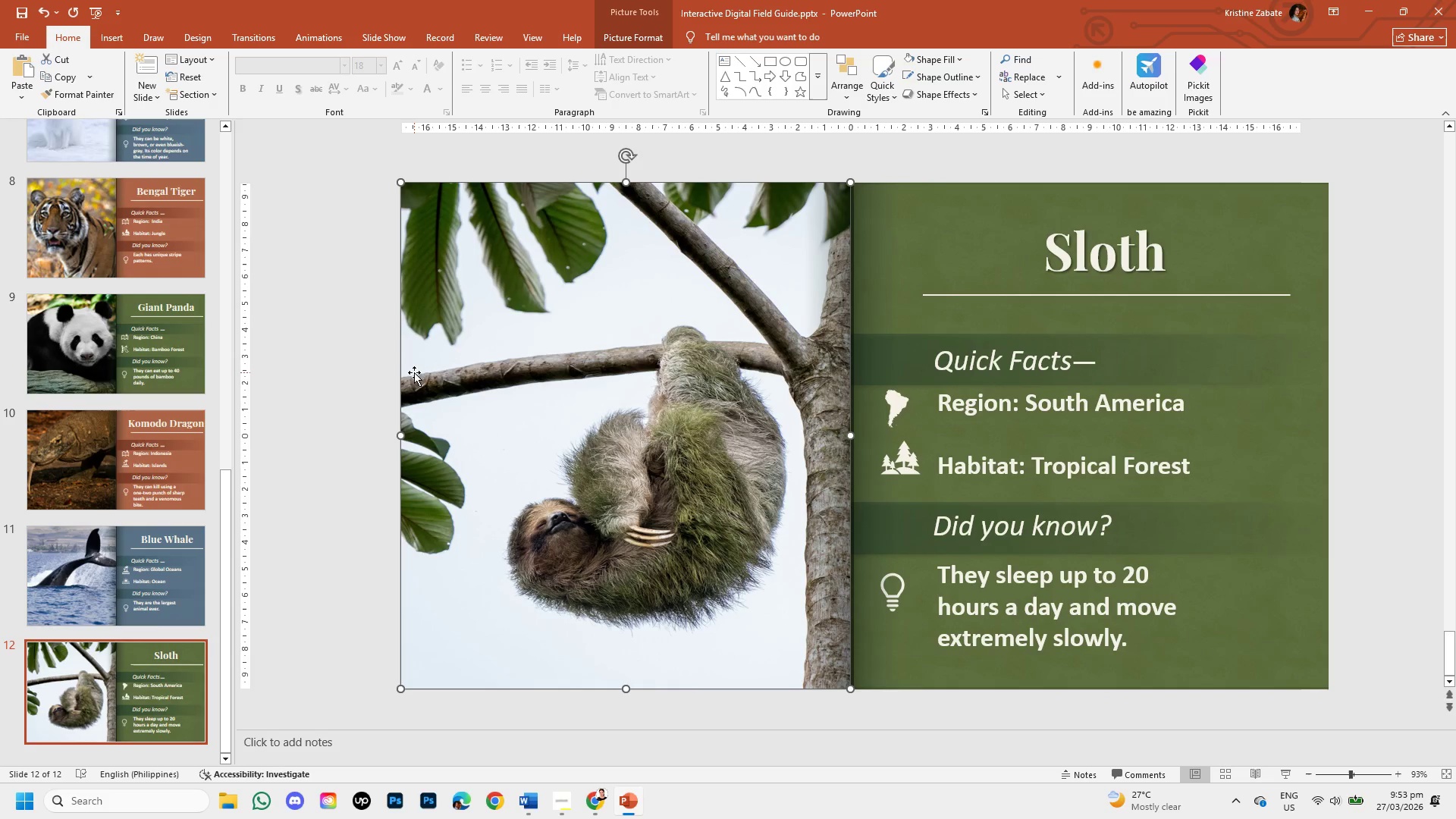 
hold_key(key=ShiftLeft, duration=1.53)
 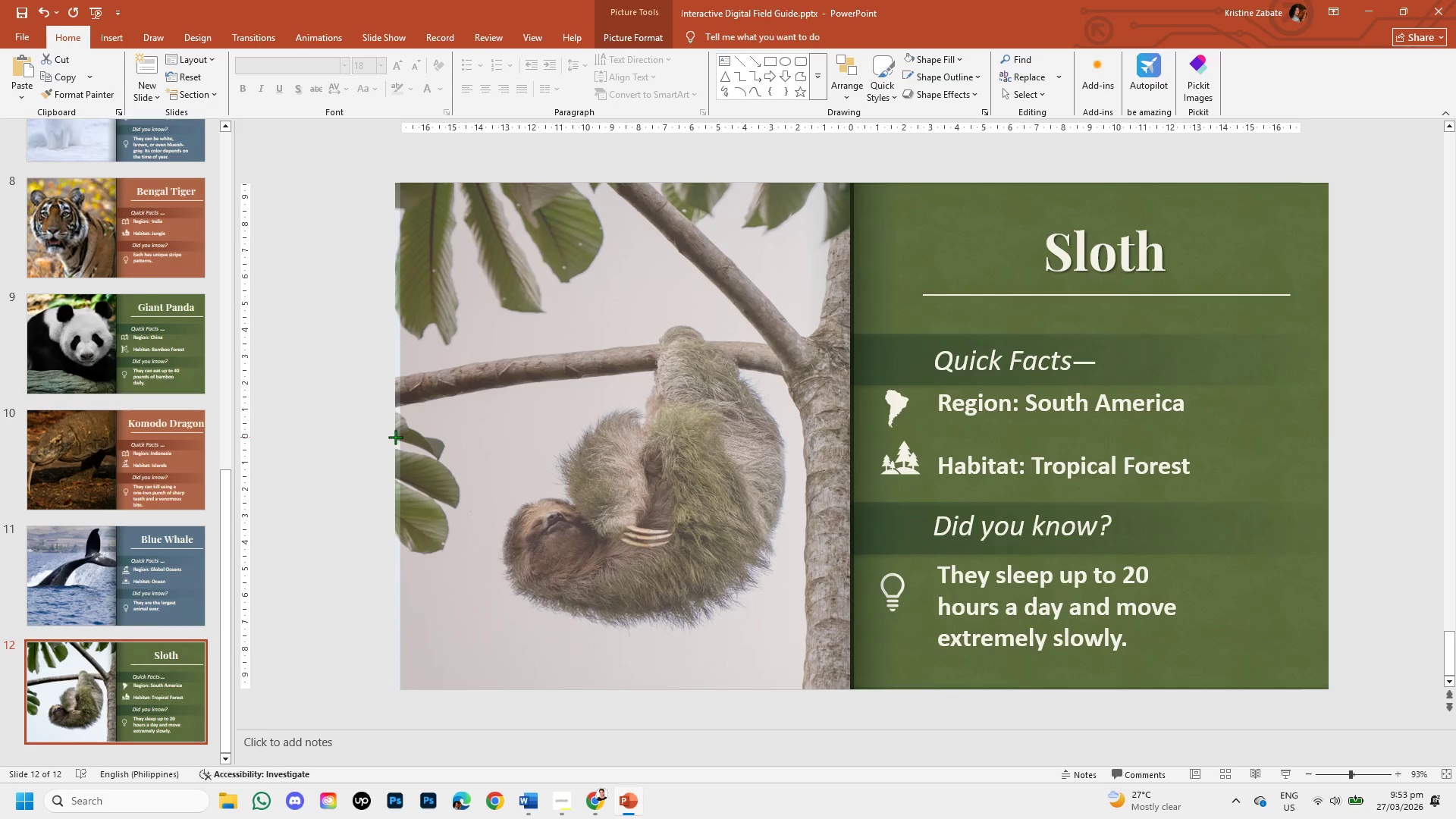 
hold_key(key=ShiftLeft, duration=1.5)
 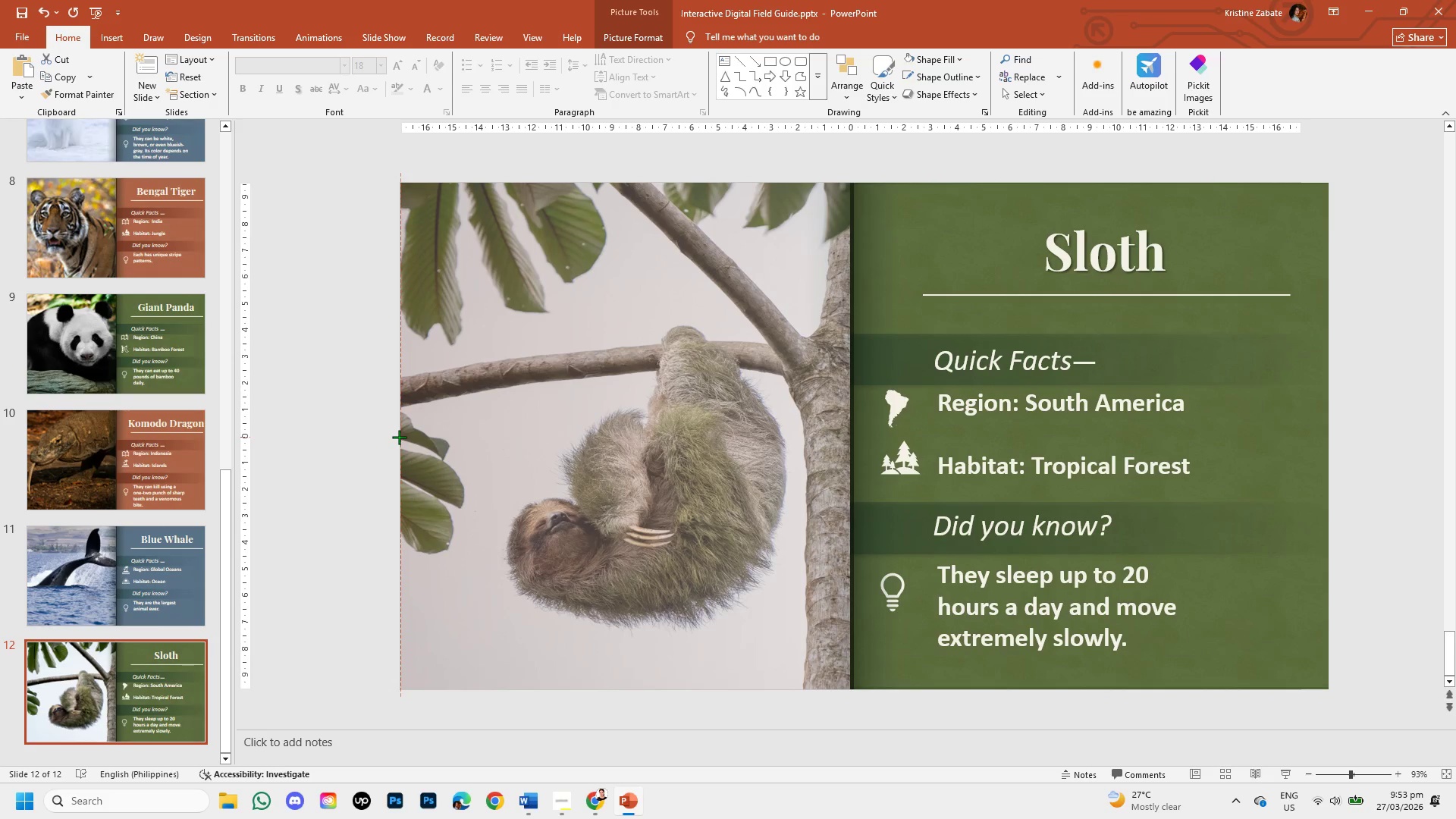 
hold_key(key=ShiftLeft, duration=0.73)
 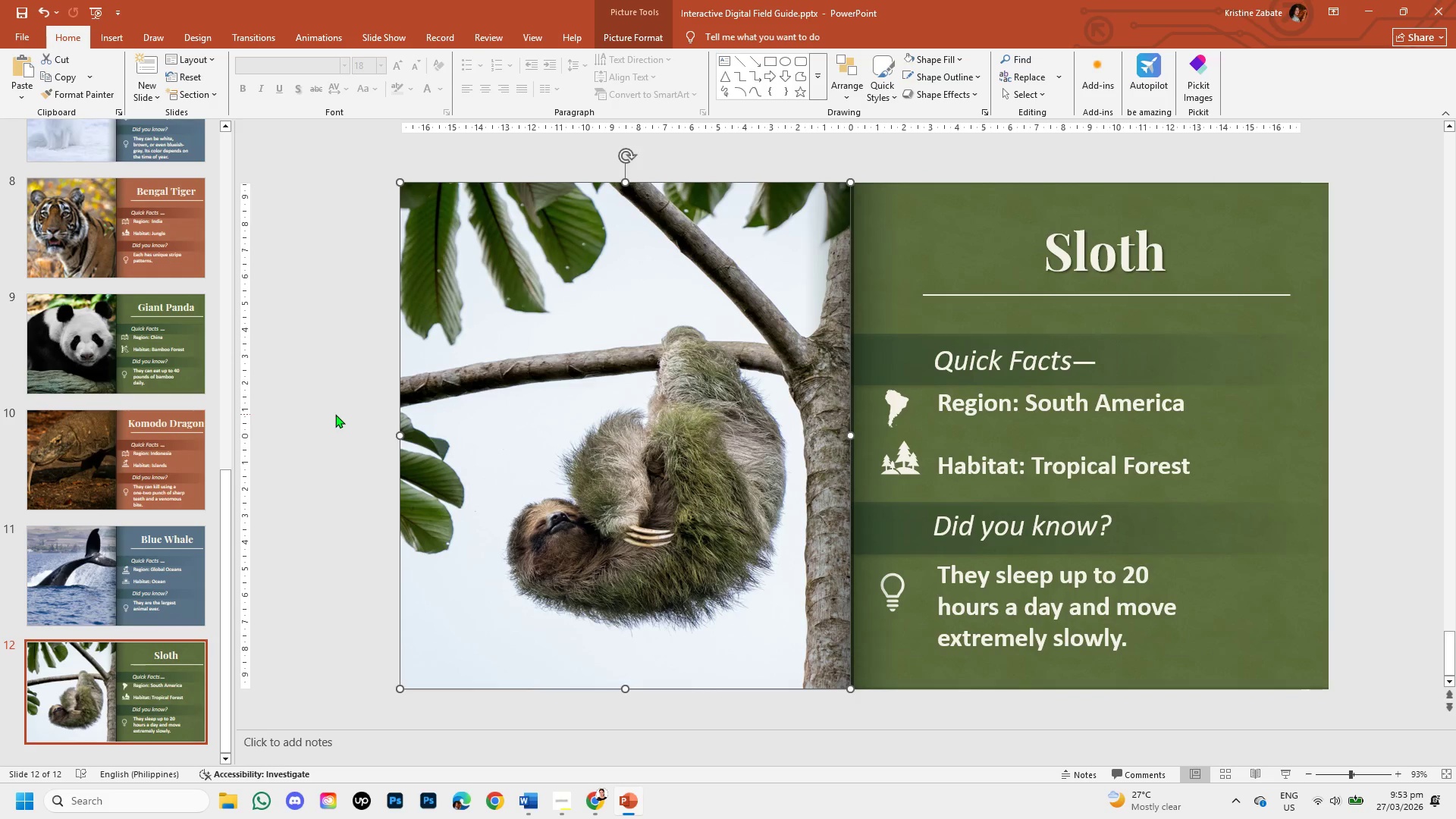 
left_click([335, 414])
 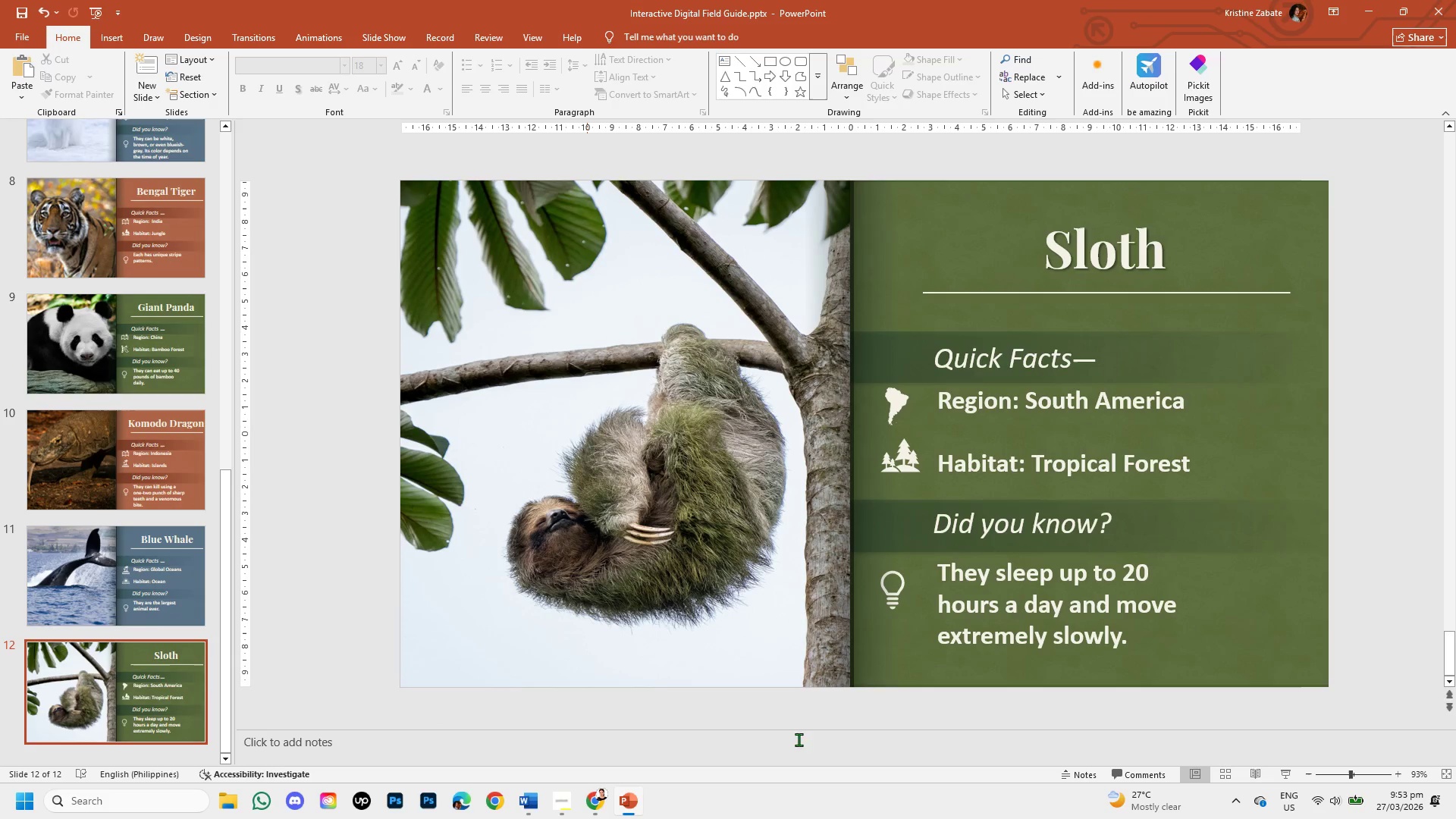 
mouse_move([97, 183])
 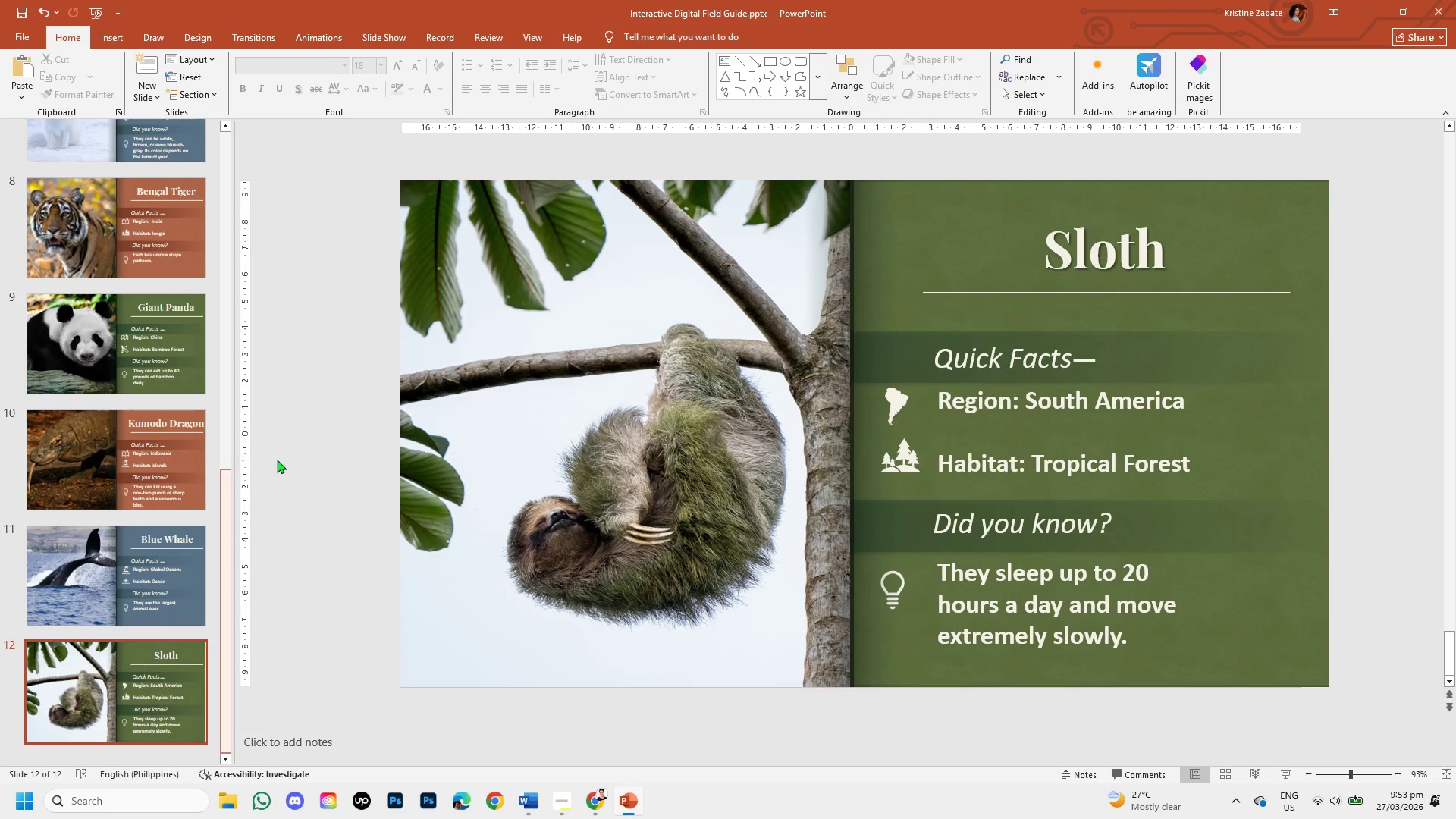 
wait(7.87)
 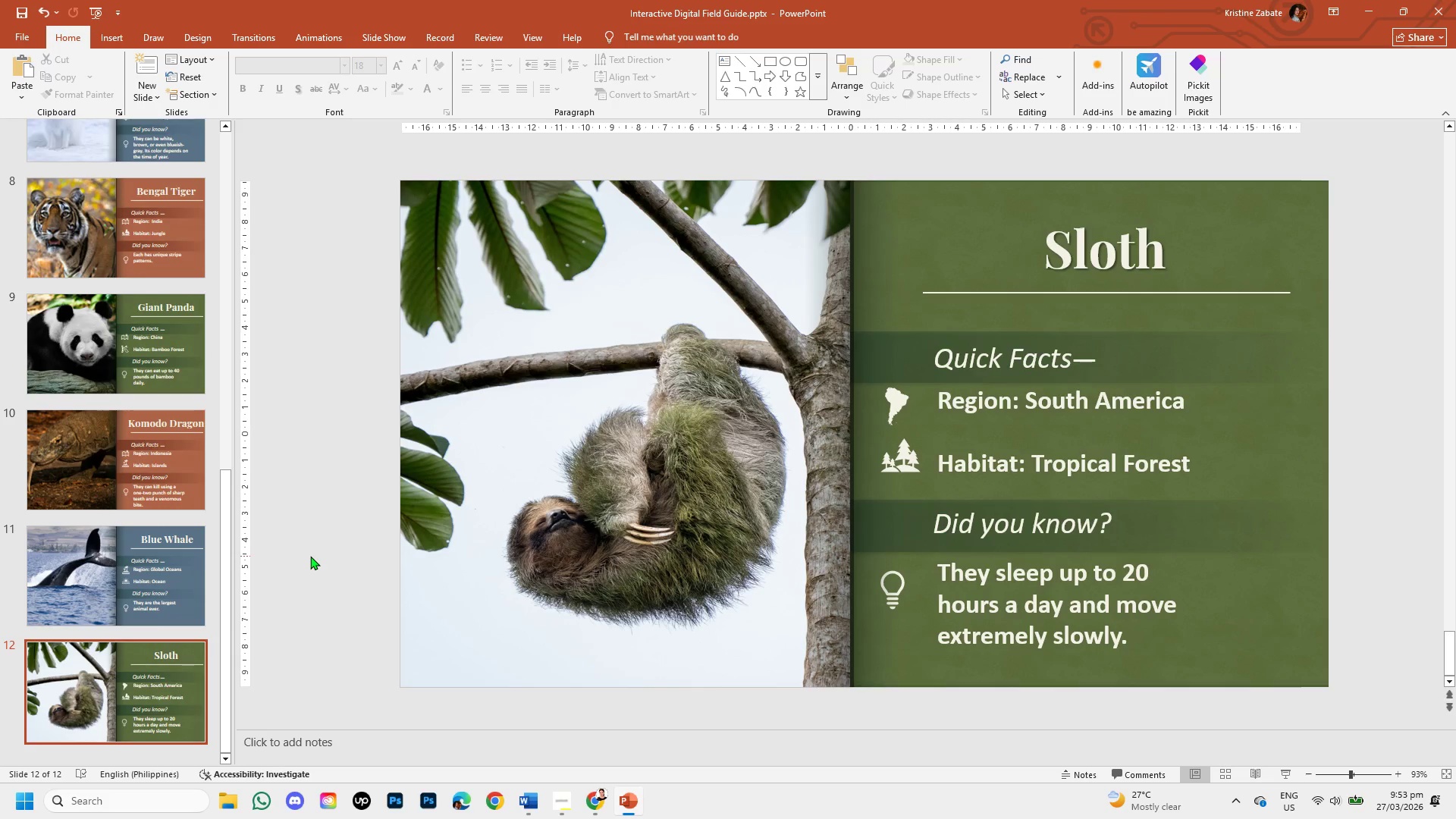 
left_click([350, 496])
 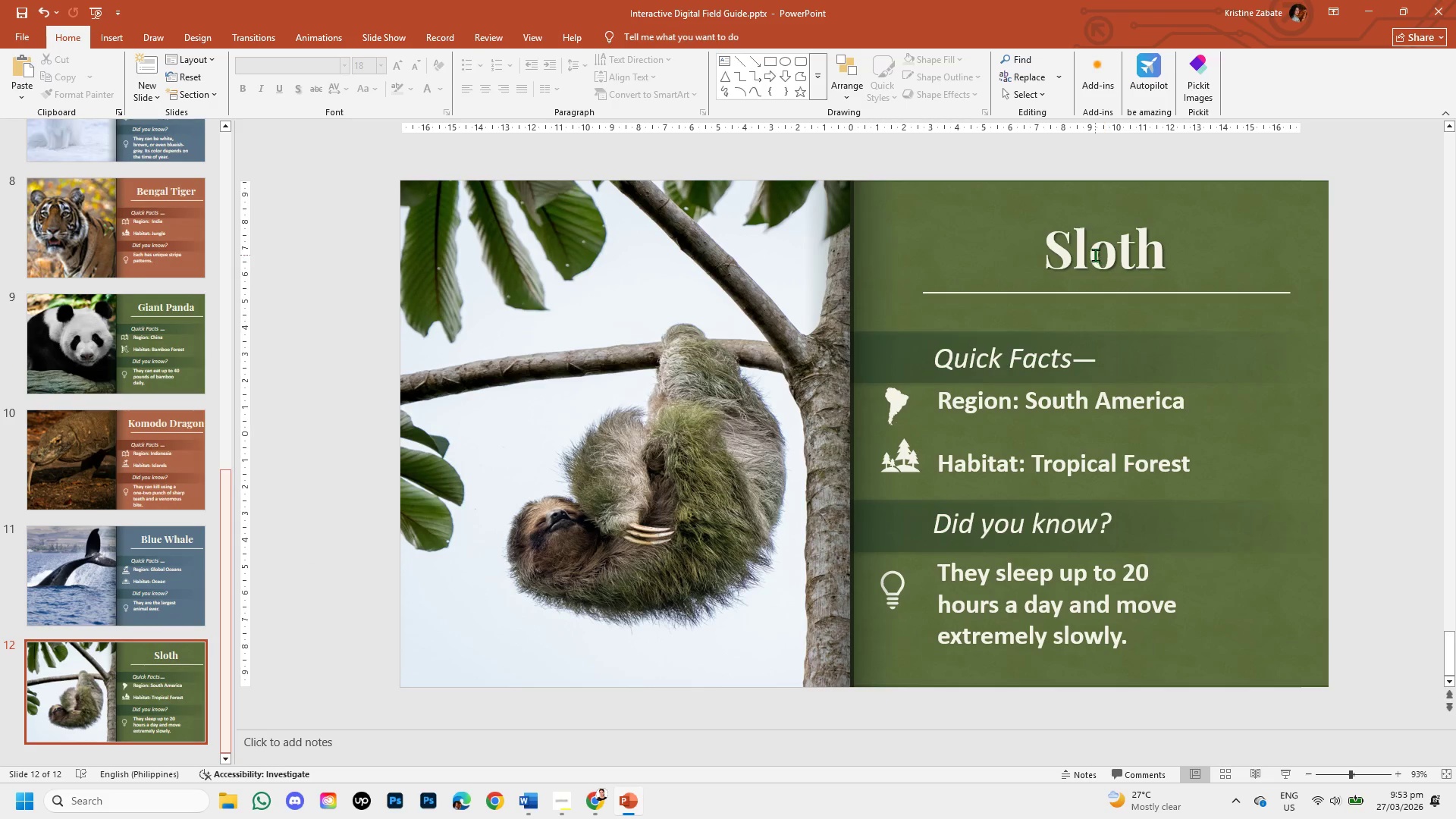 
left_click([1087, 248])
 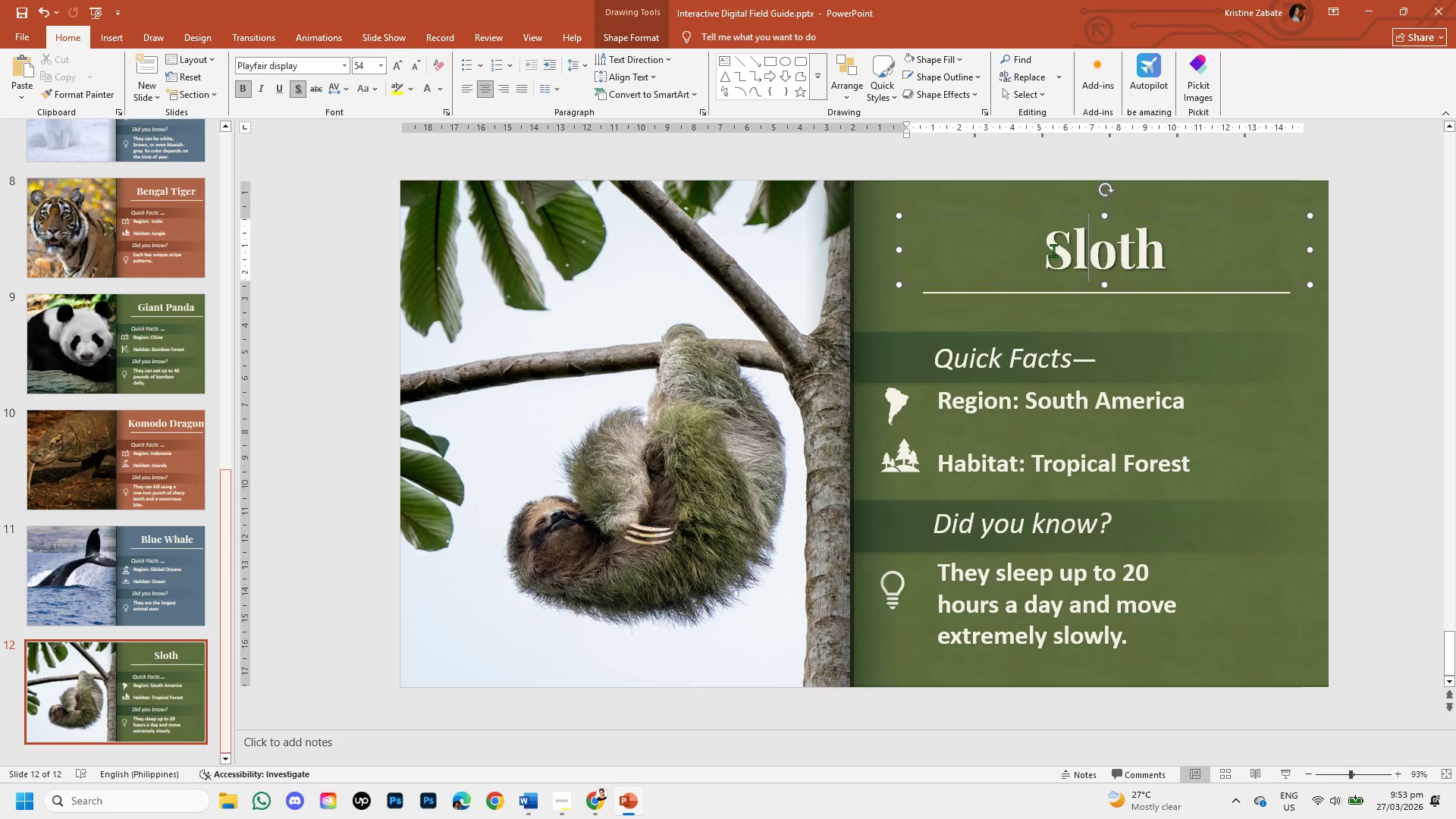 
left_click([1050, 249])
 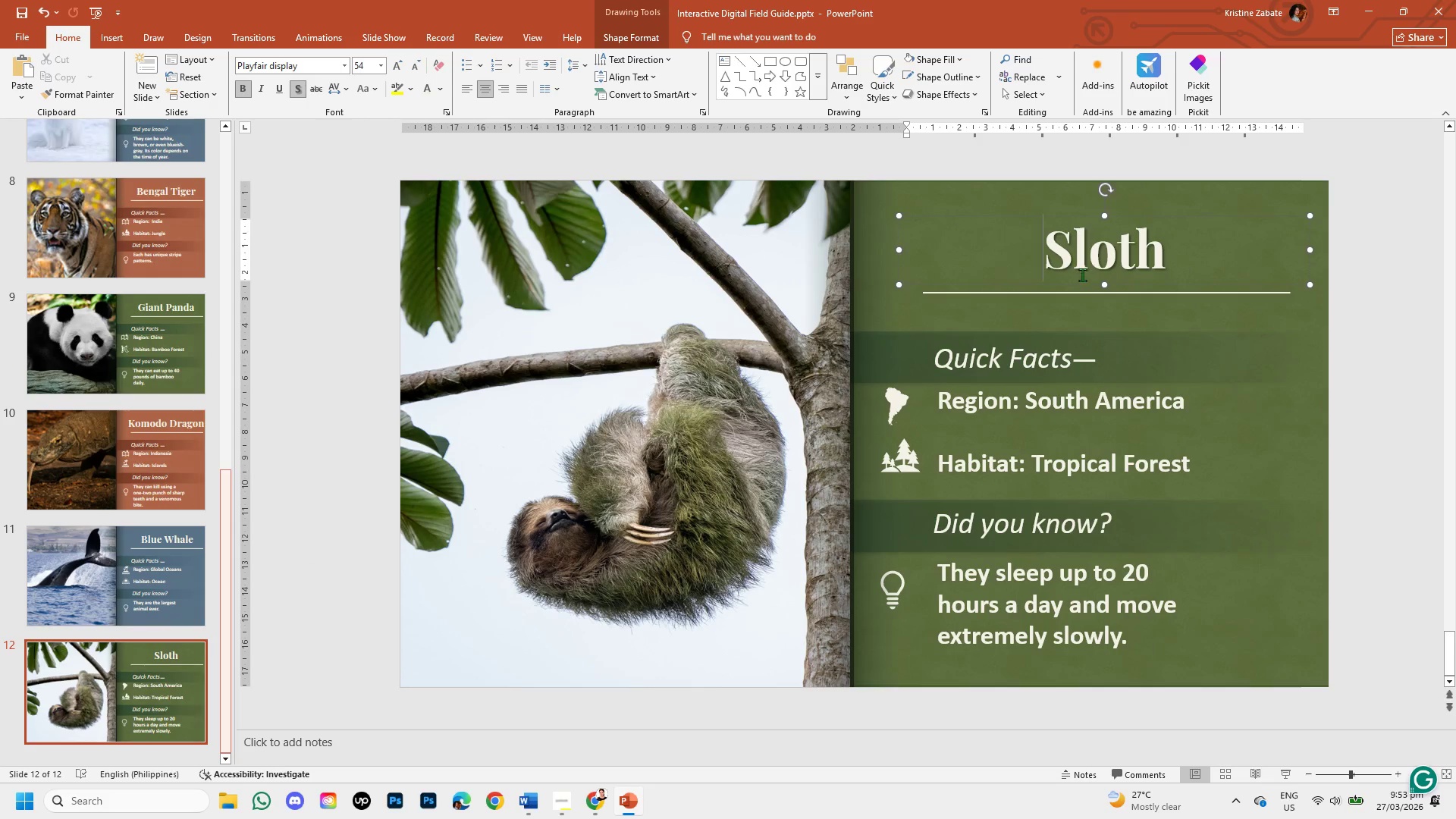 
key(Backspace)
 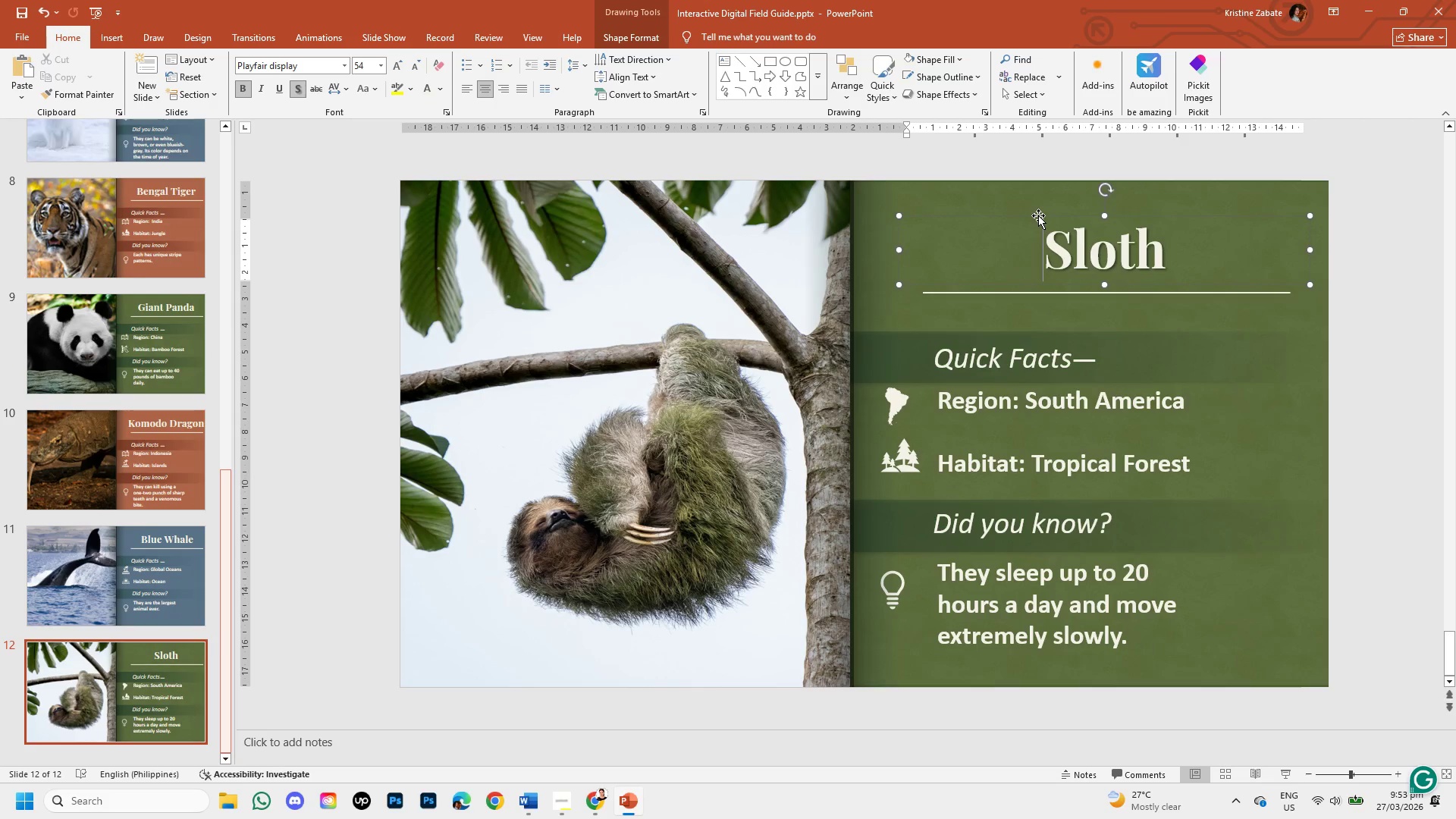 
left_click_drag(start_coordinate=[1038, 215], to_coordinate=[1026, 219])
 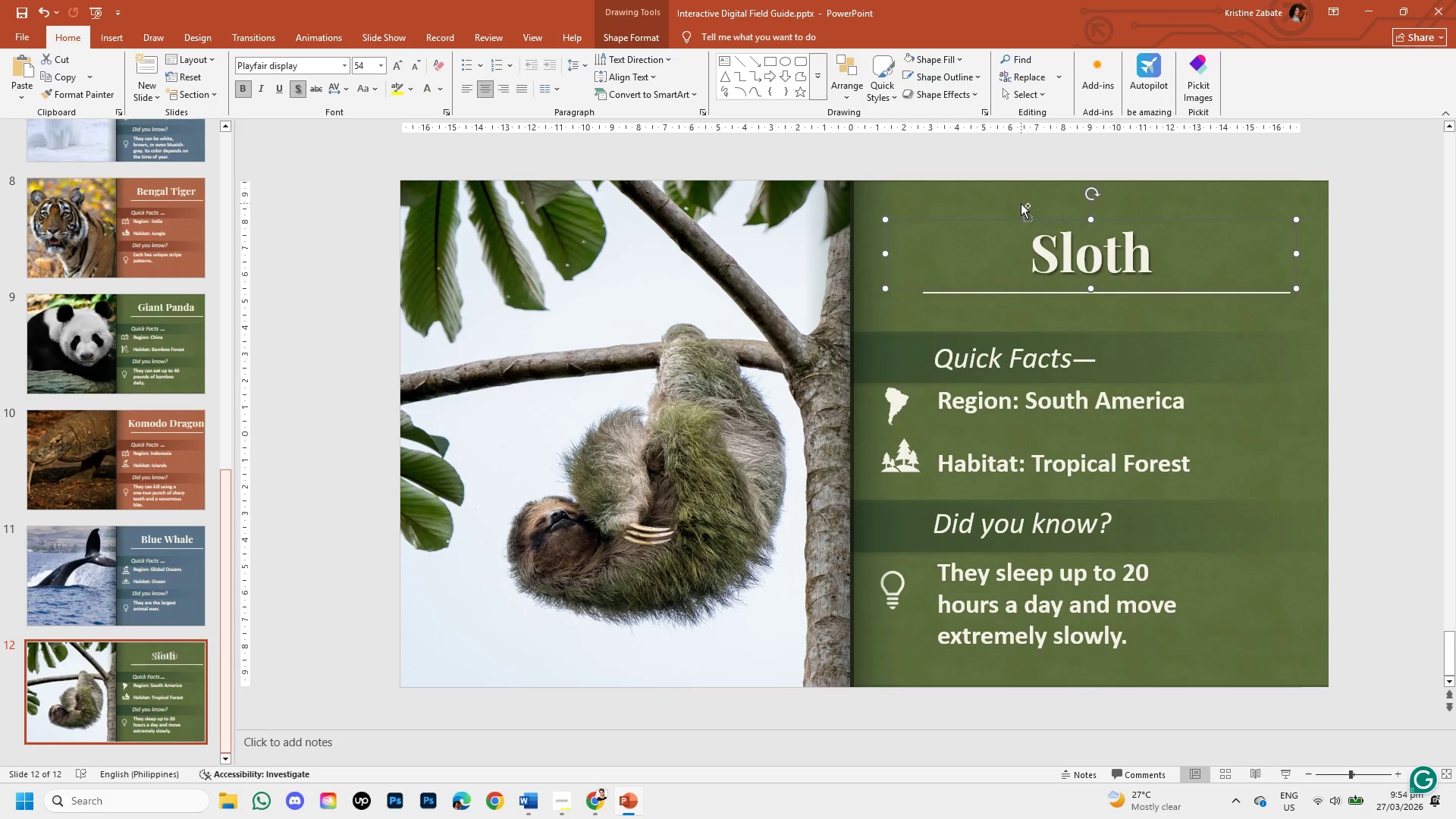 
key(Control+Z)
 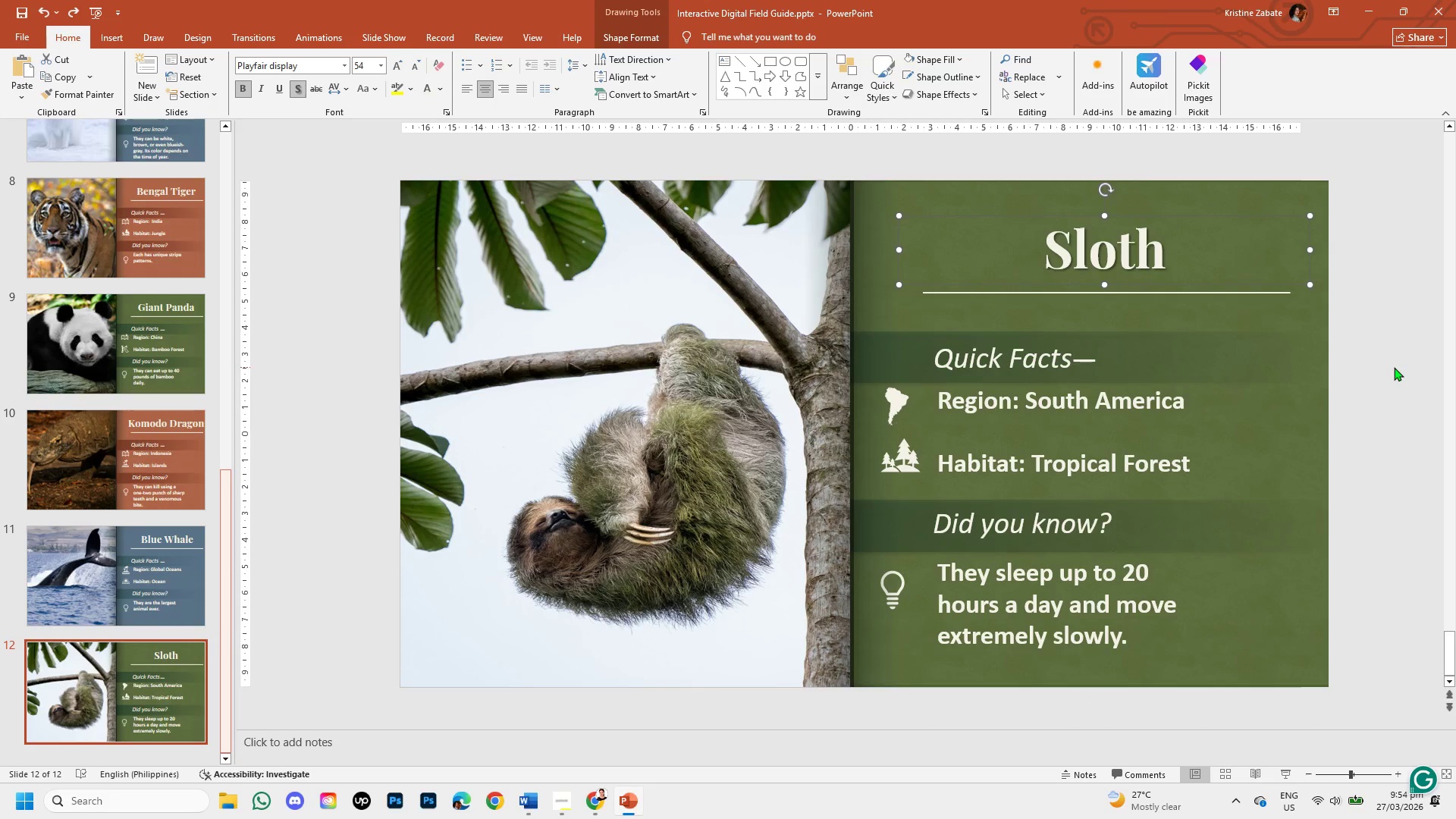 
left_click([1394, 367])
 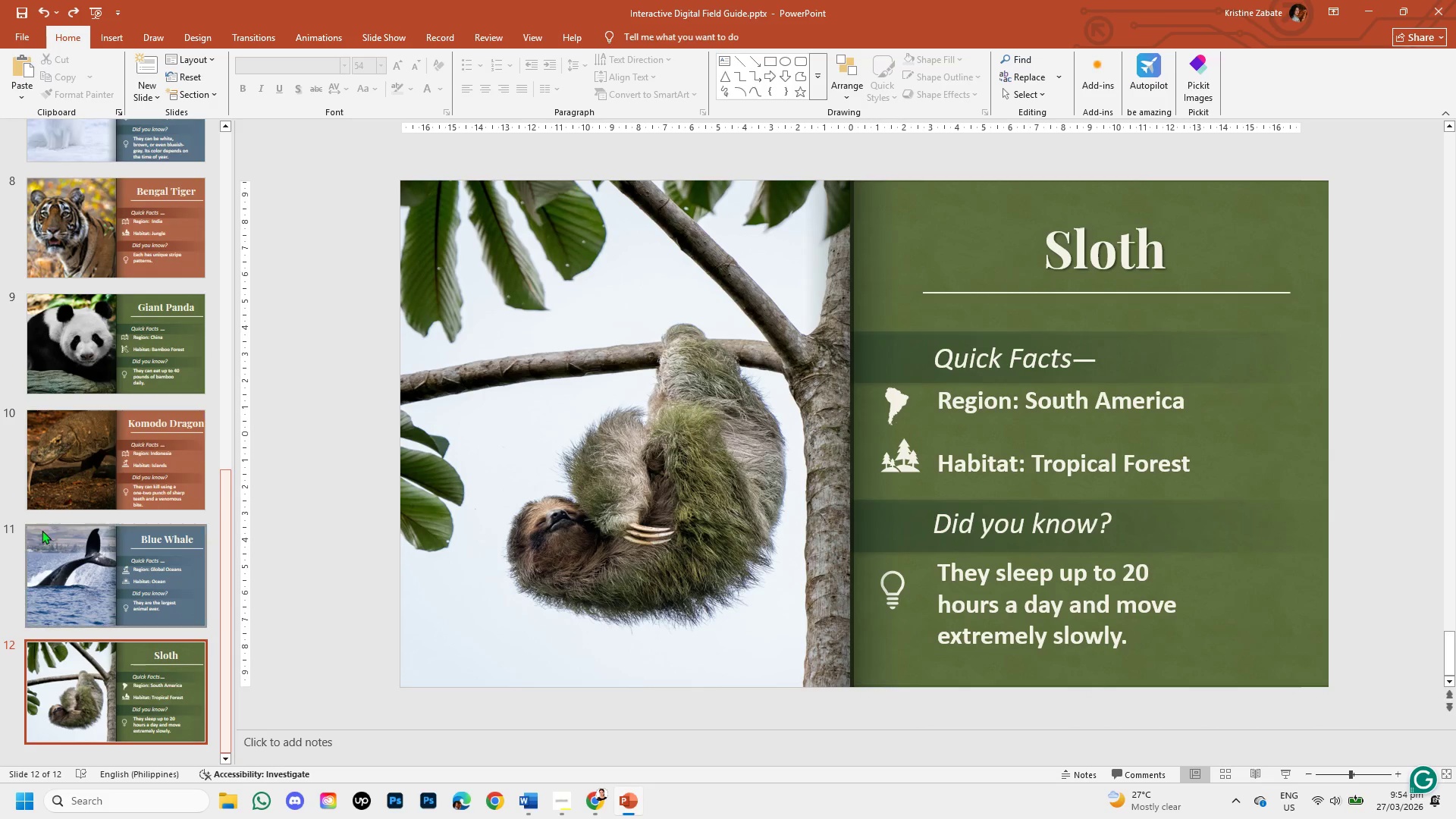 
scroll: coordinate [68, 614], scroll_direction: down, amount: 2.0
 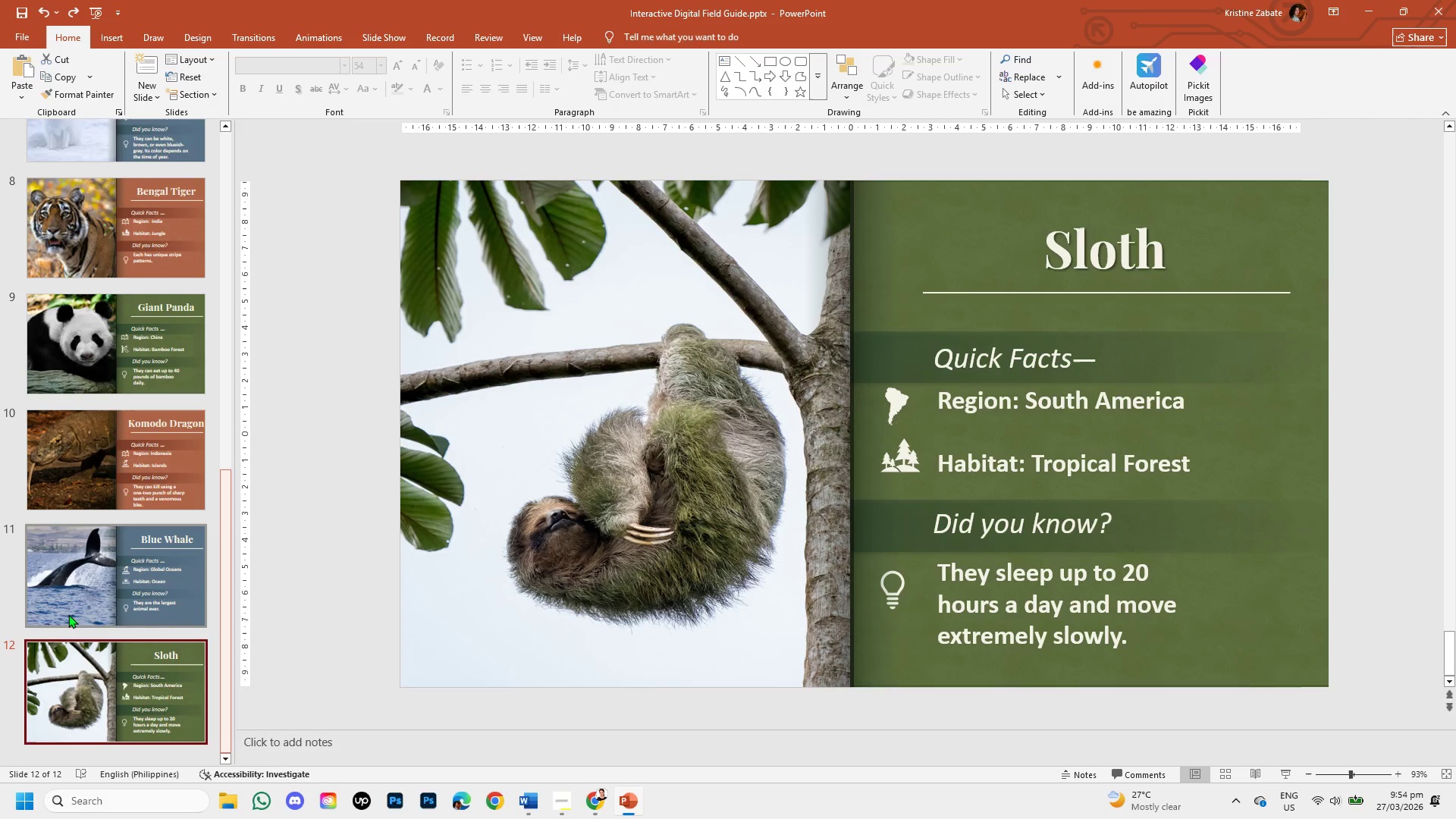 
wait(6.62)
 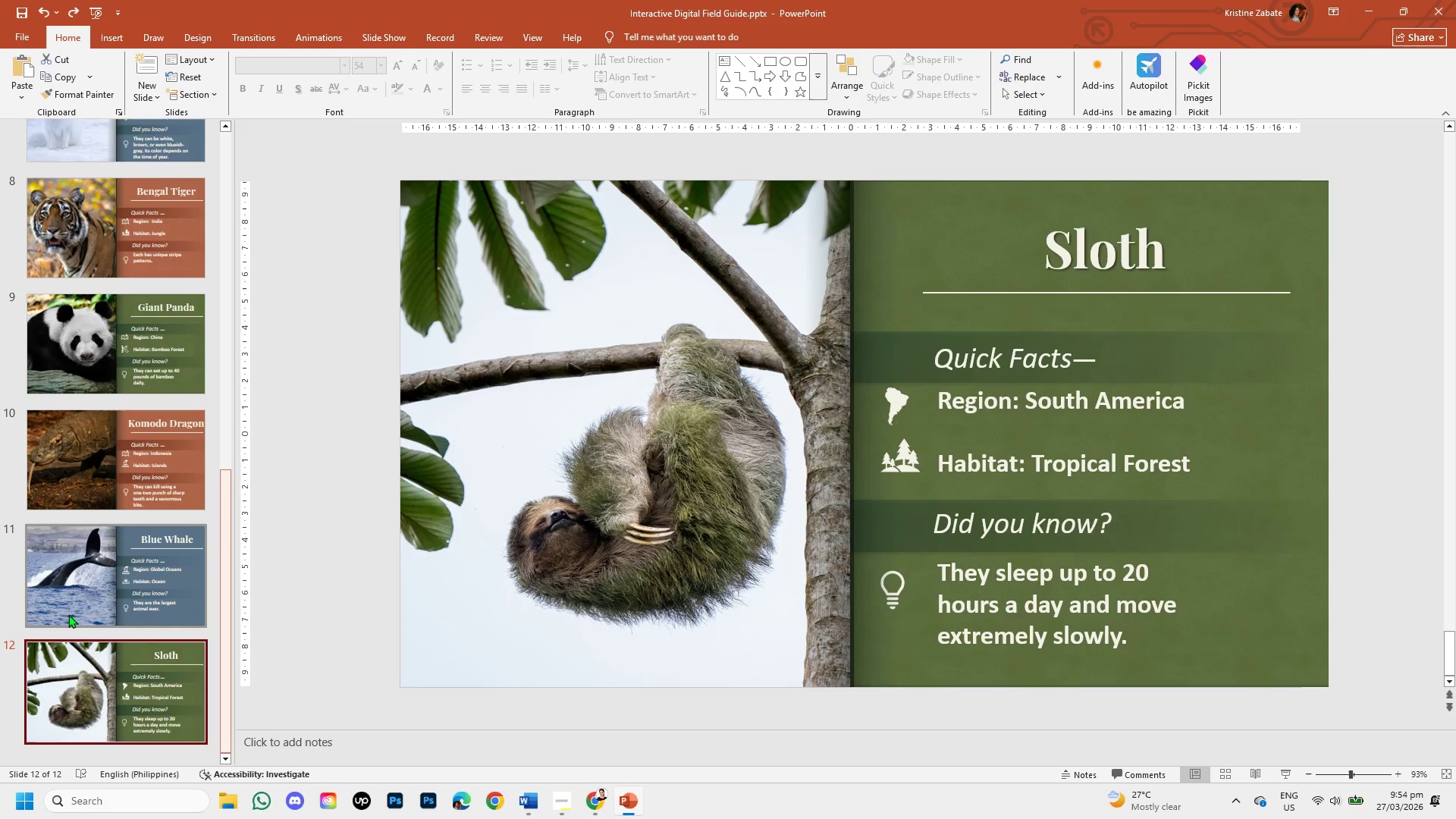 
left_click([601, 796])
 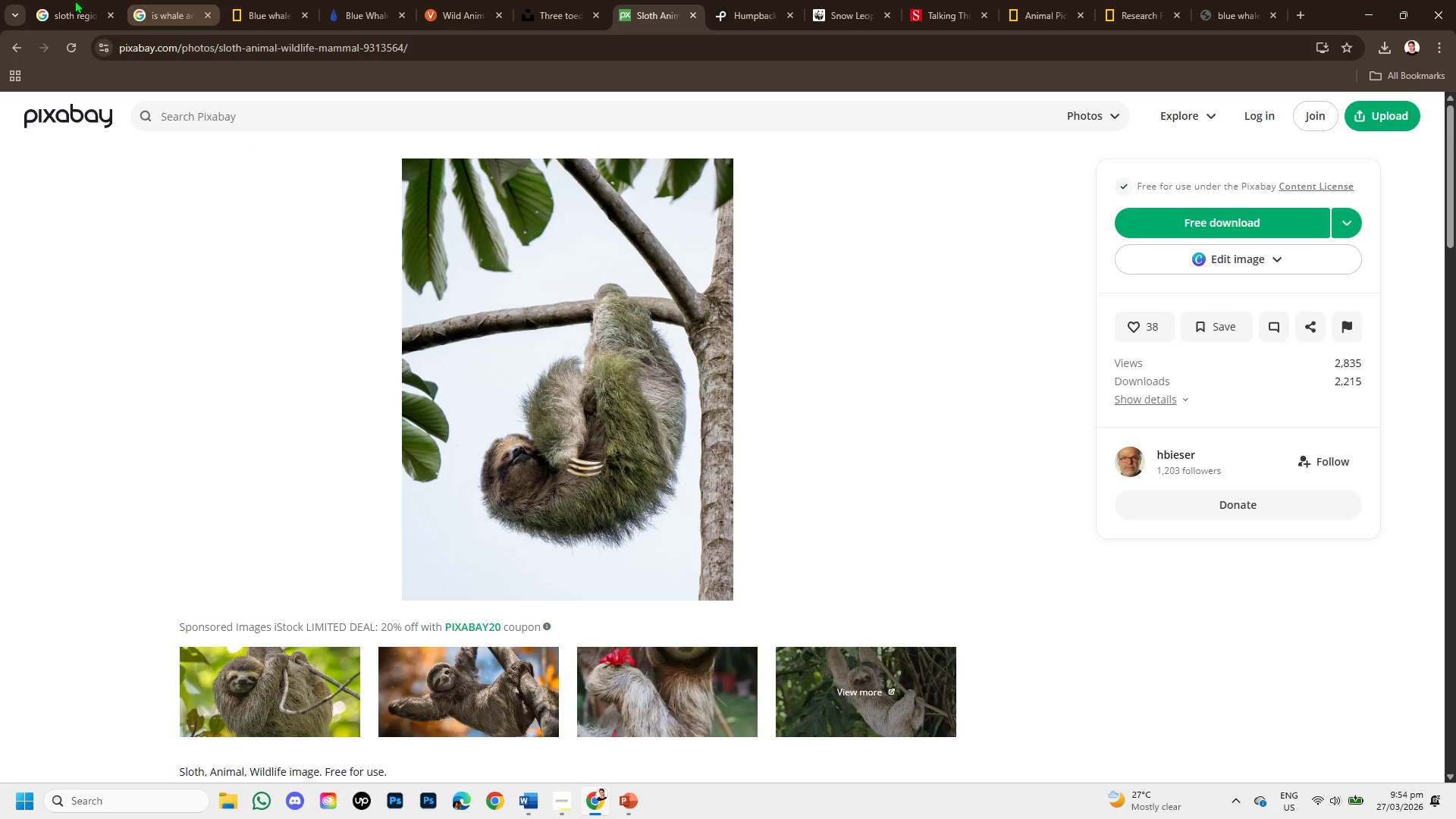 
left_click([55, 13])
 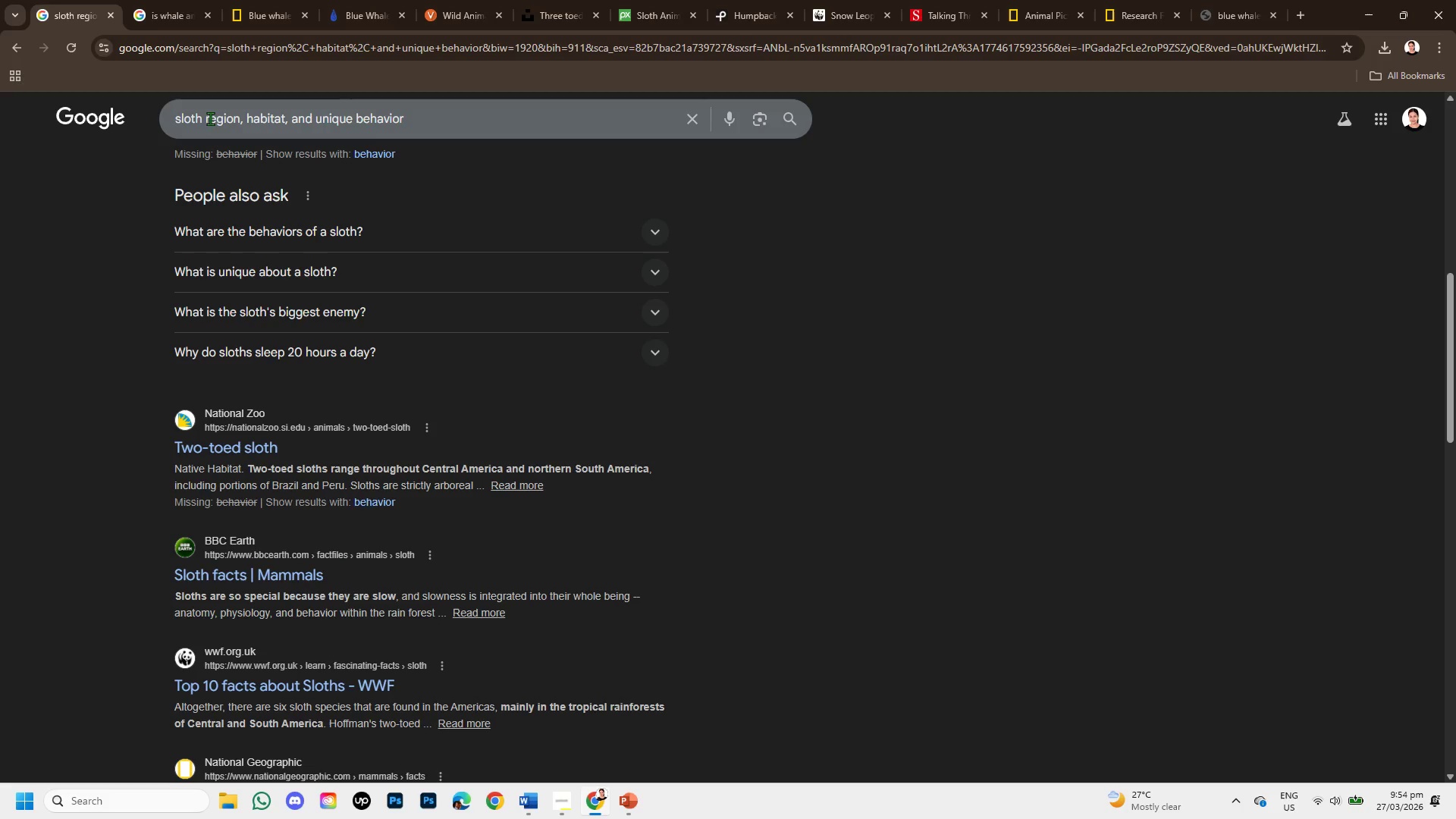 
left_click_drag(start_coordinate=[207, 117], to_coordinate=[153, 111])
 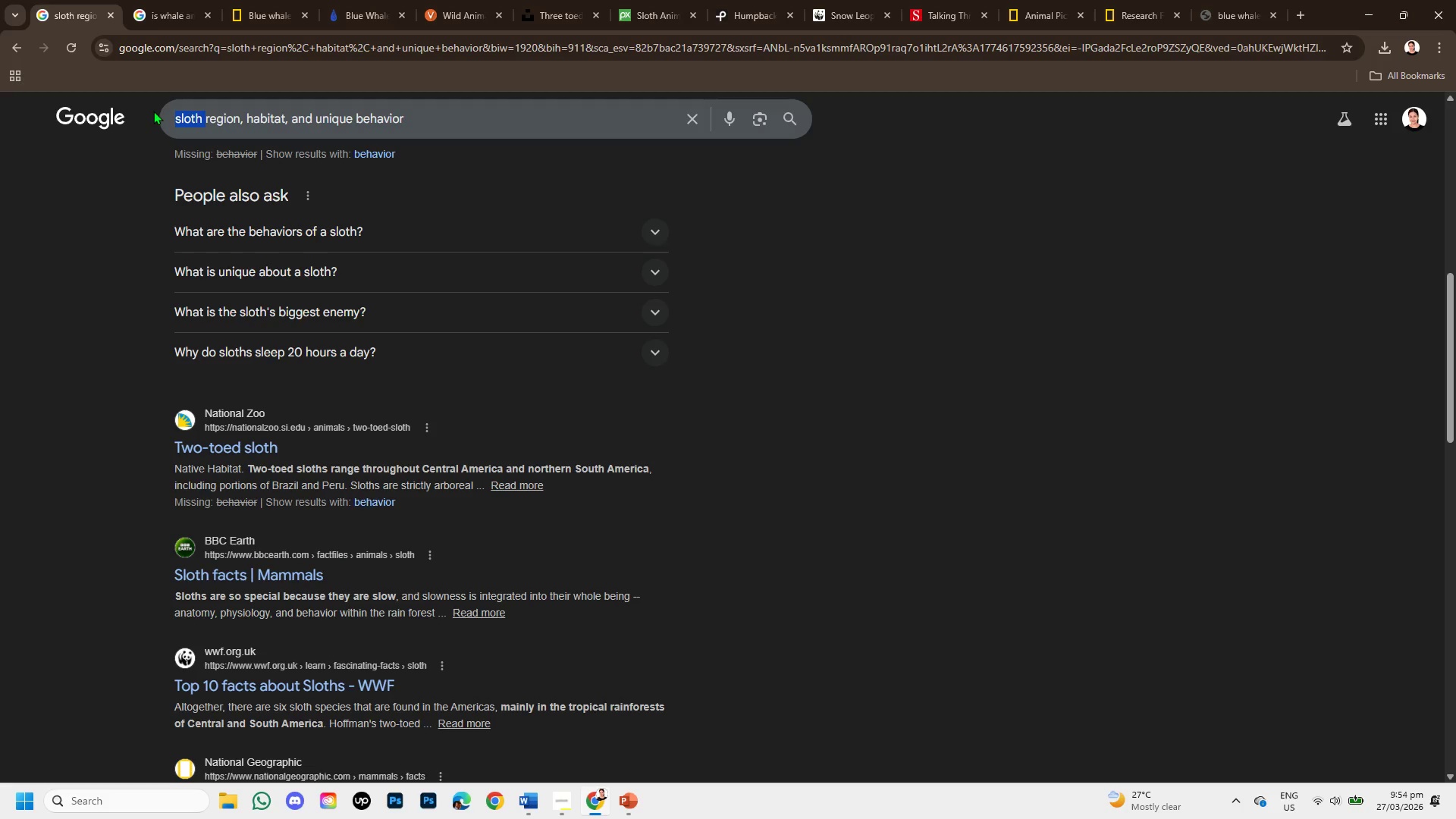 
key(Backspace)
type(KANG)
 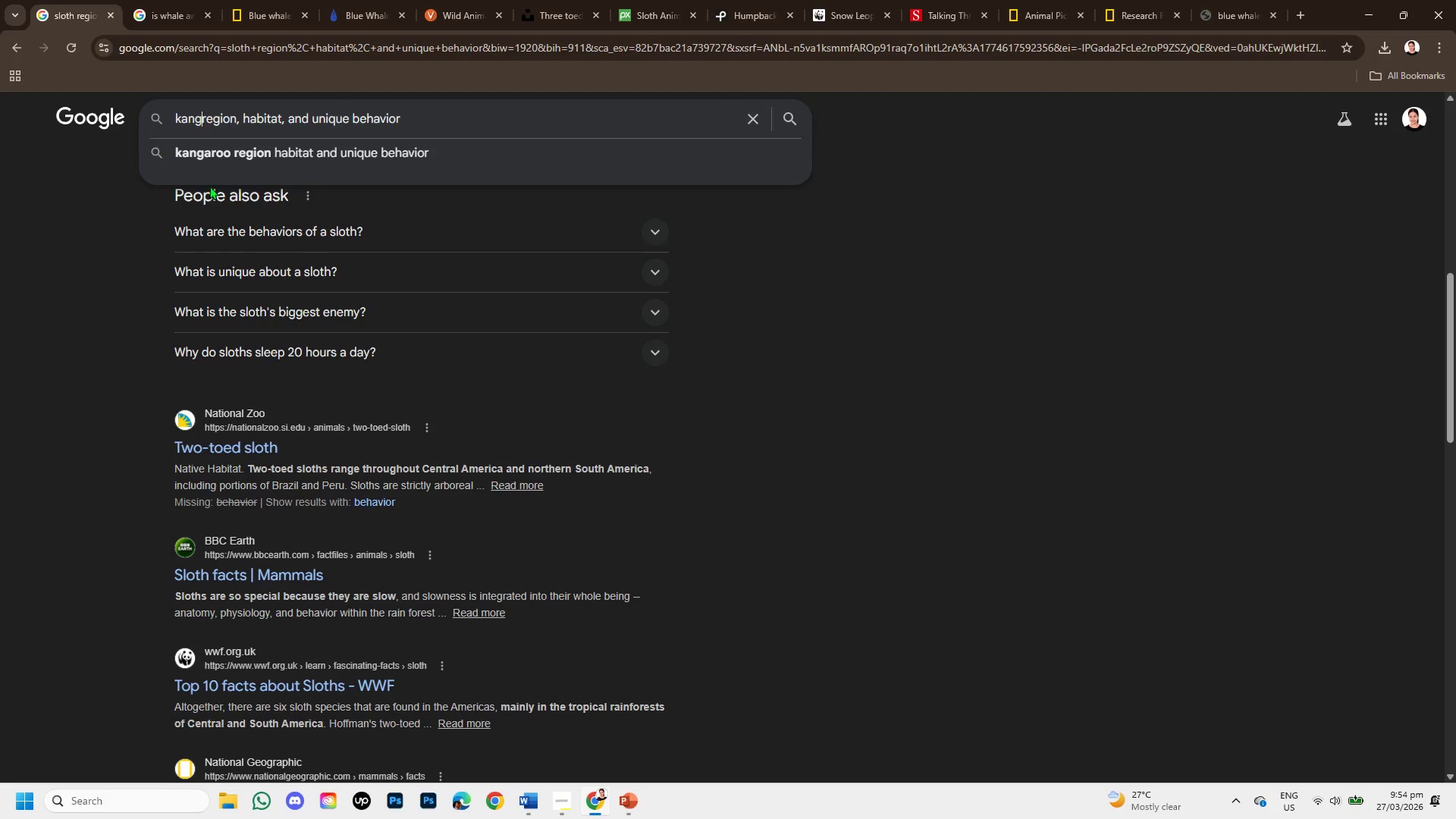 
left_click([238, 149])
 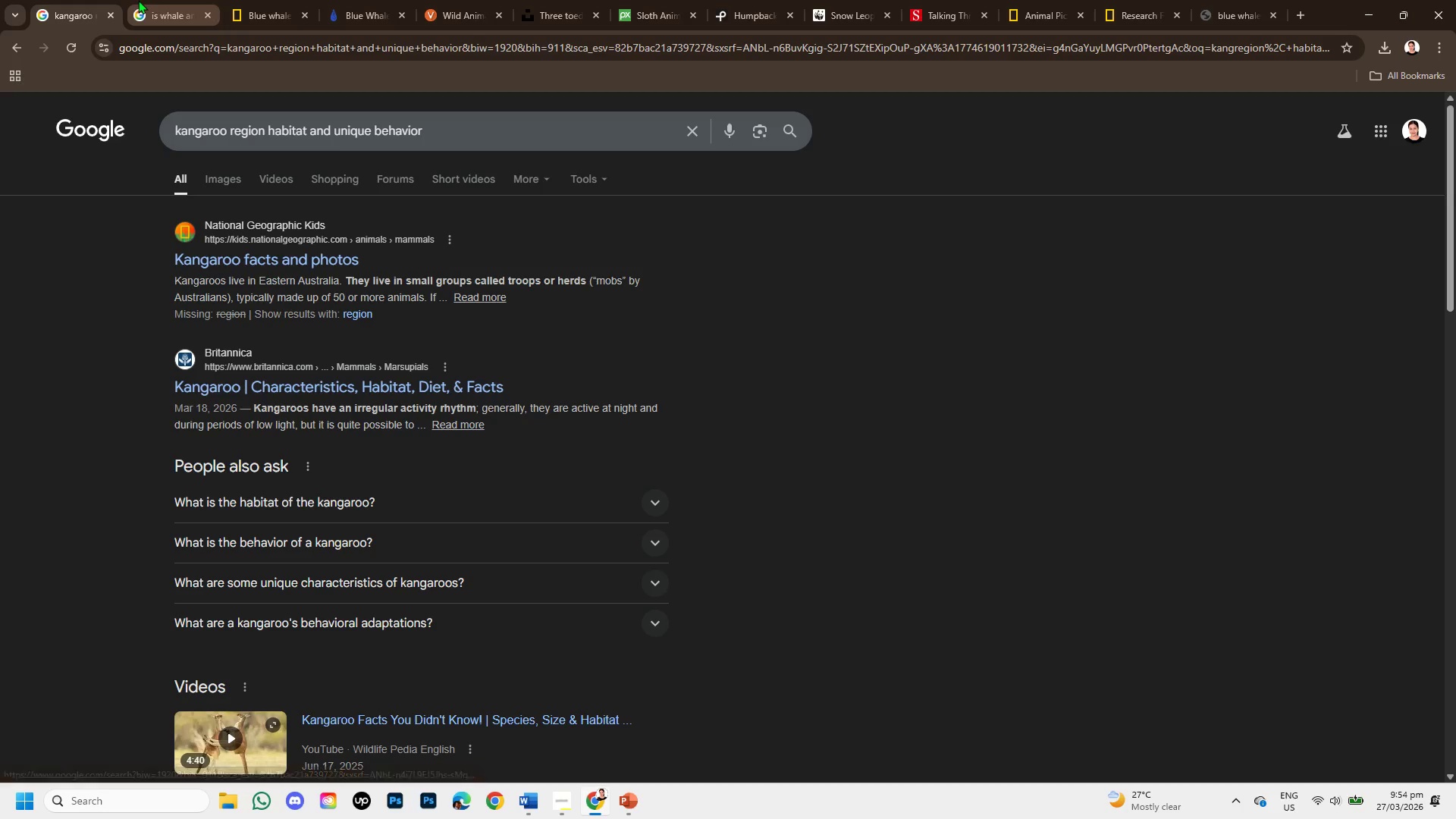 
left_click([280, 8])
 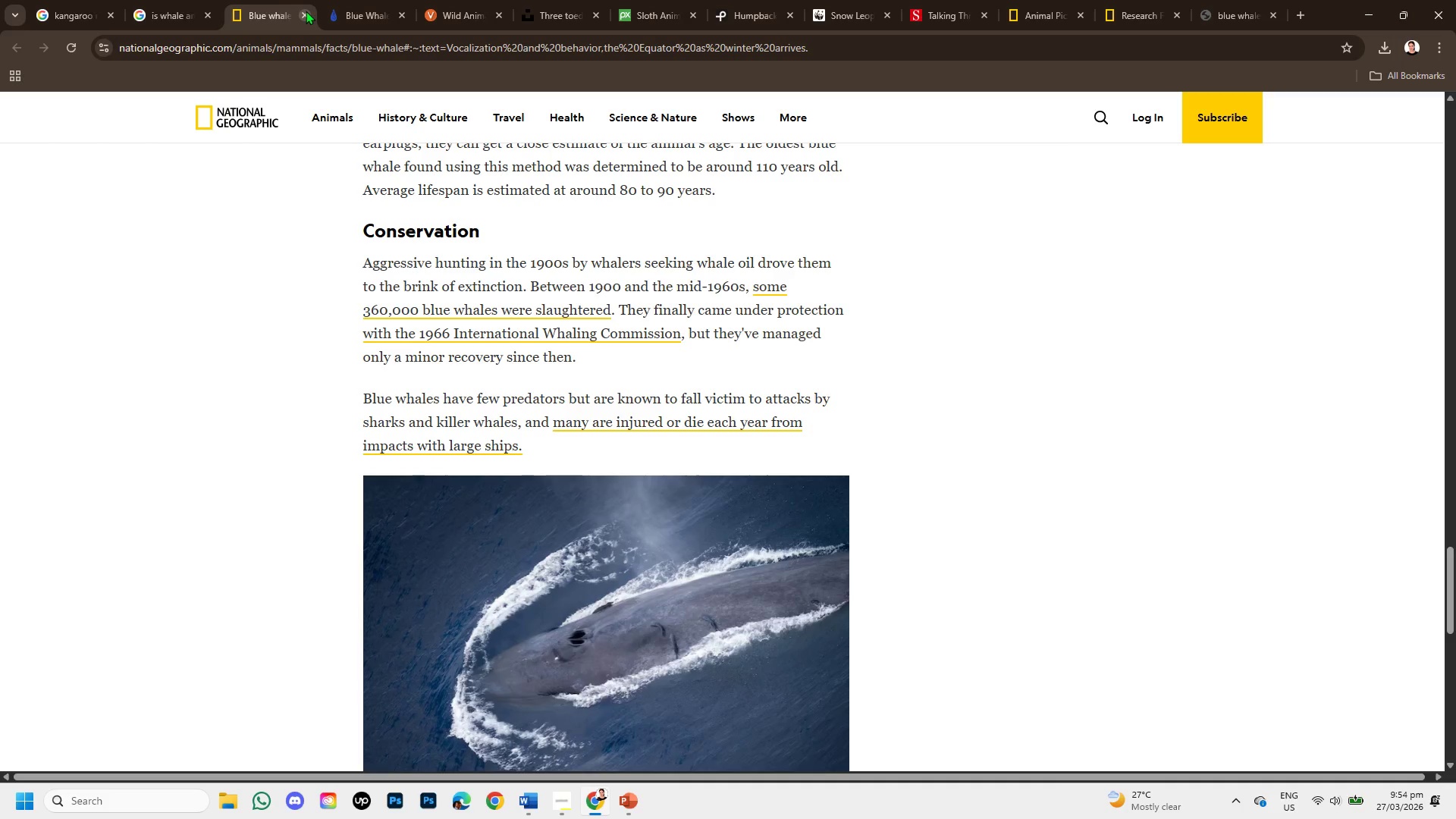 
left_click([306, 11])
 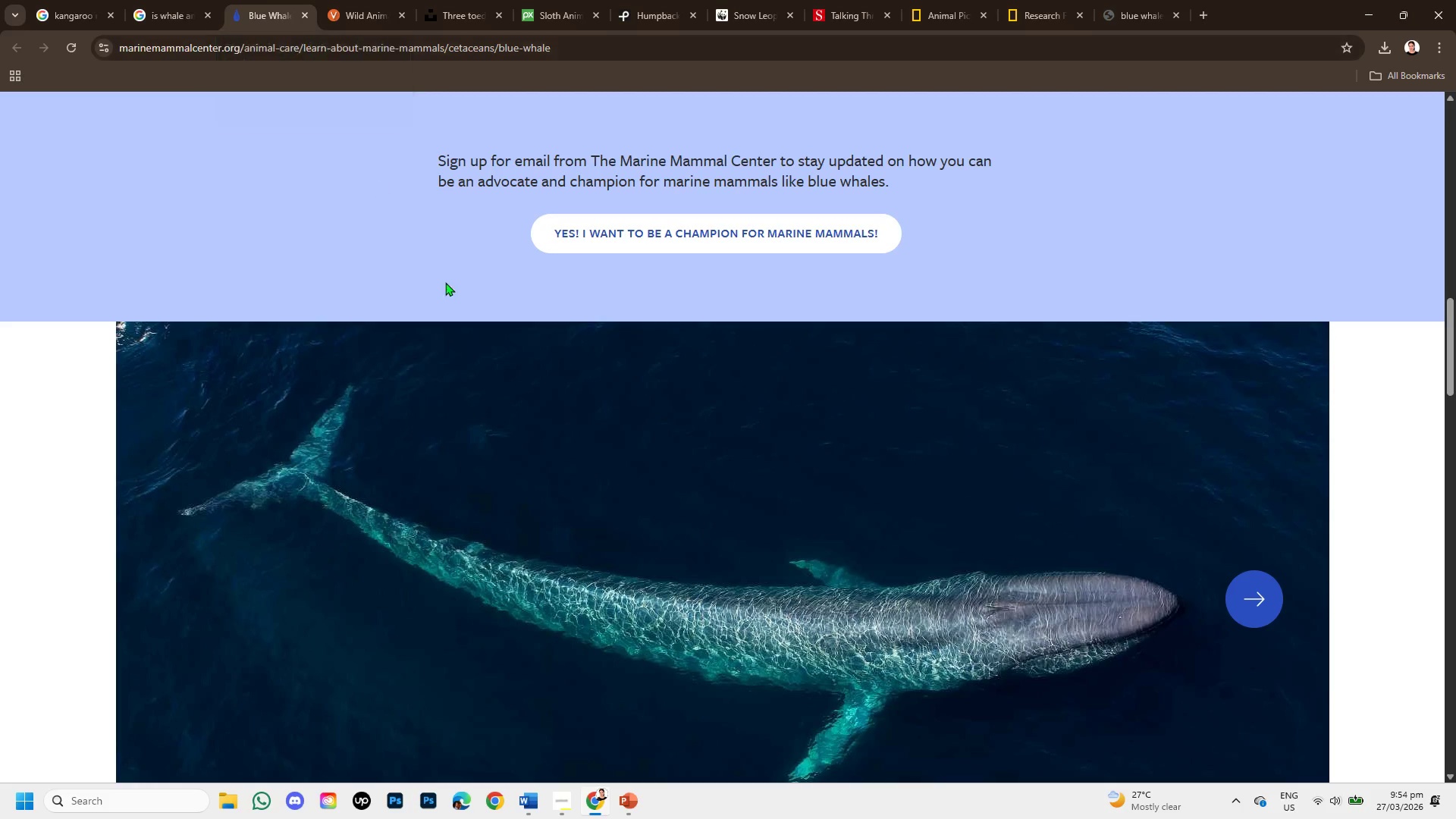 
scroll: coordinate [560, 432], scroll_direction: down, amount: 4.0
 